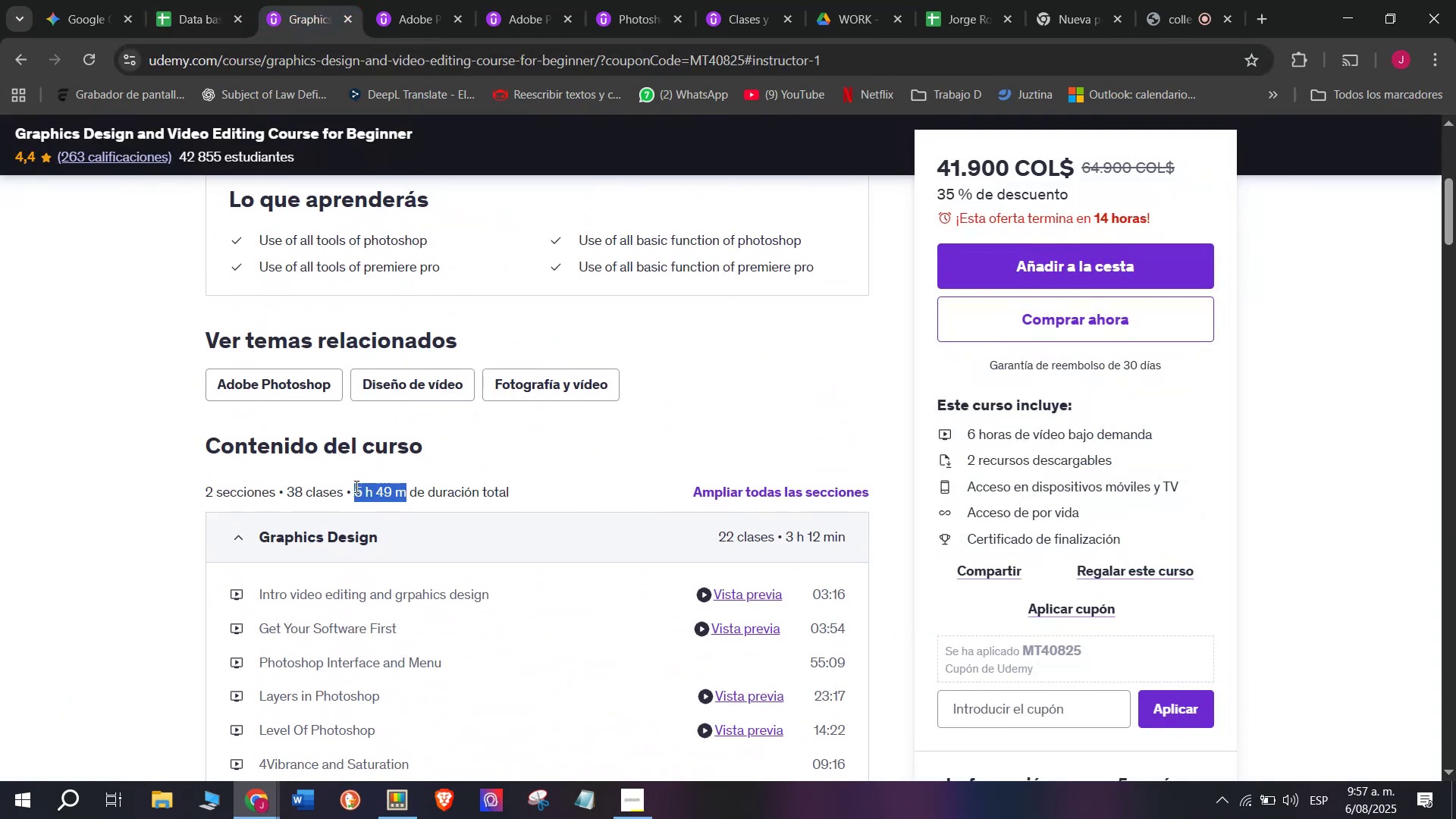 
key(Control+ControlLeft)
 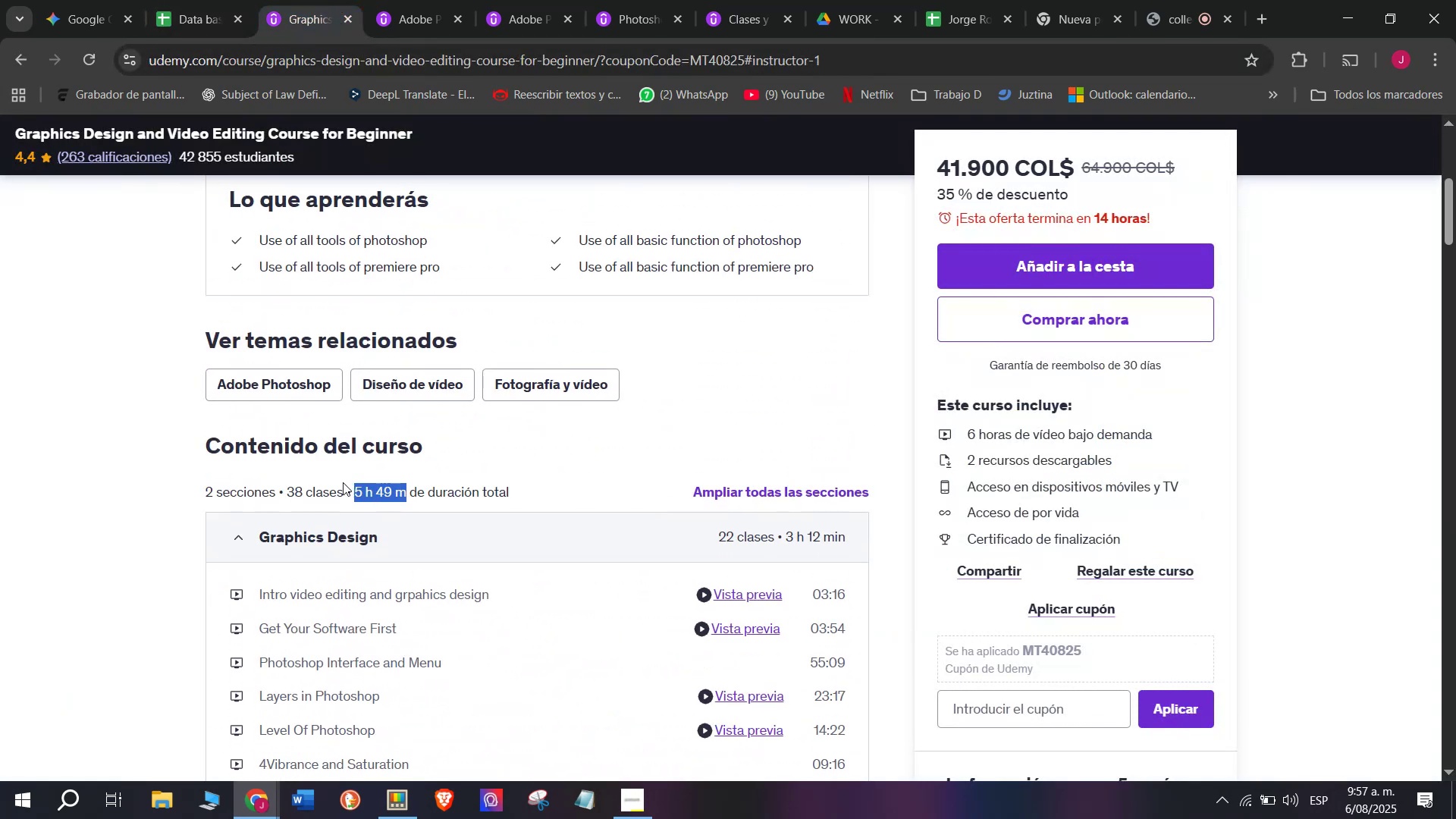 
key(Break)
 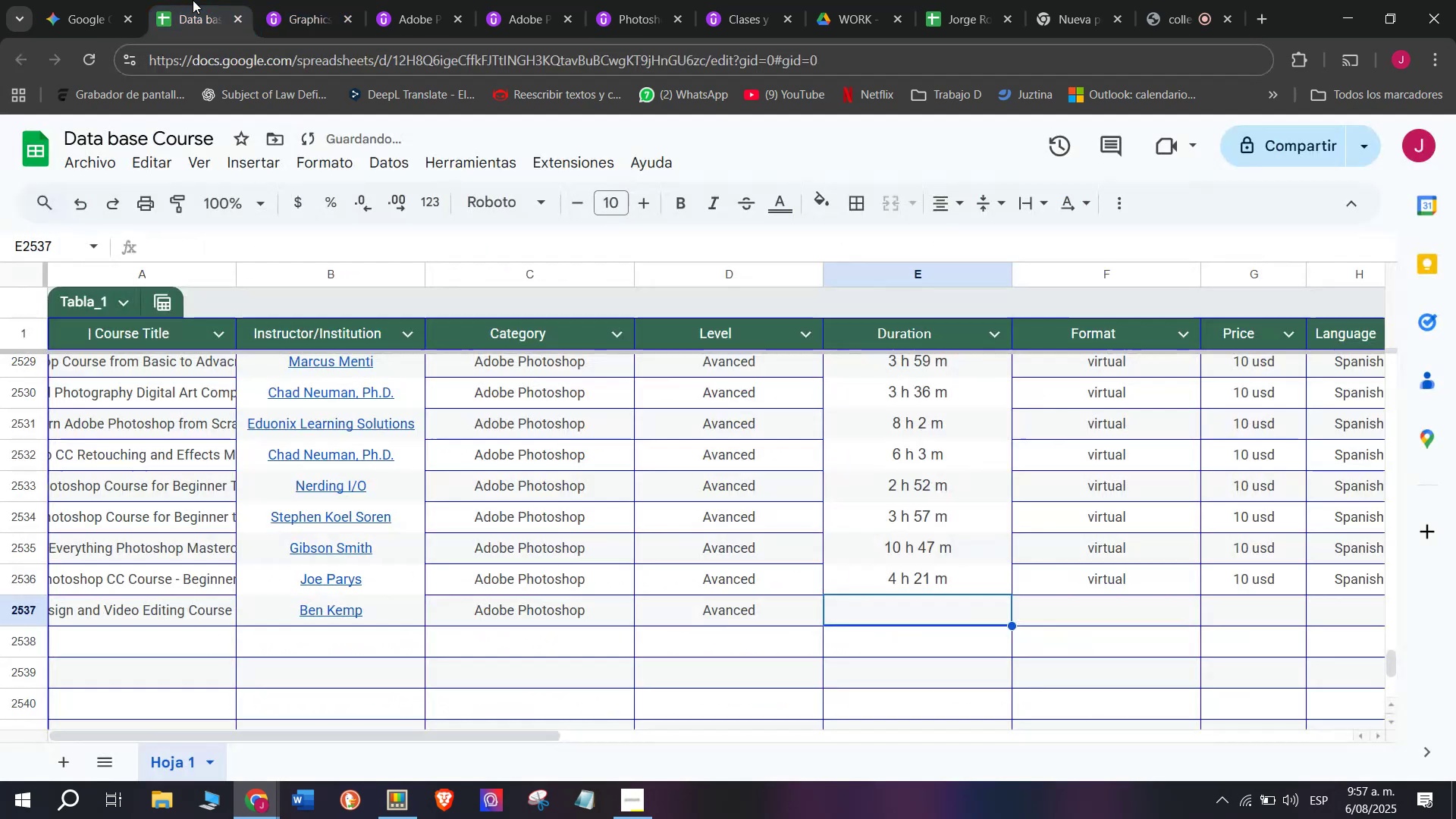 
key(Control+C)
 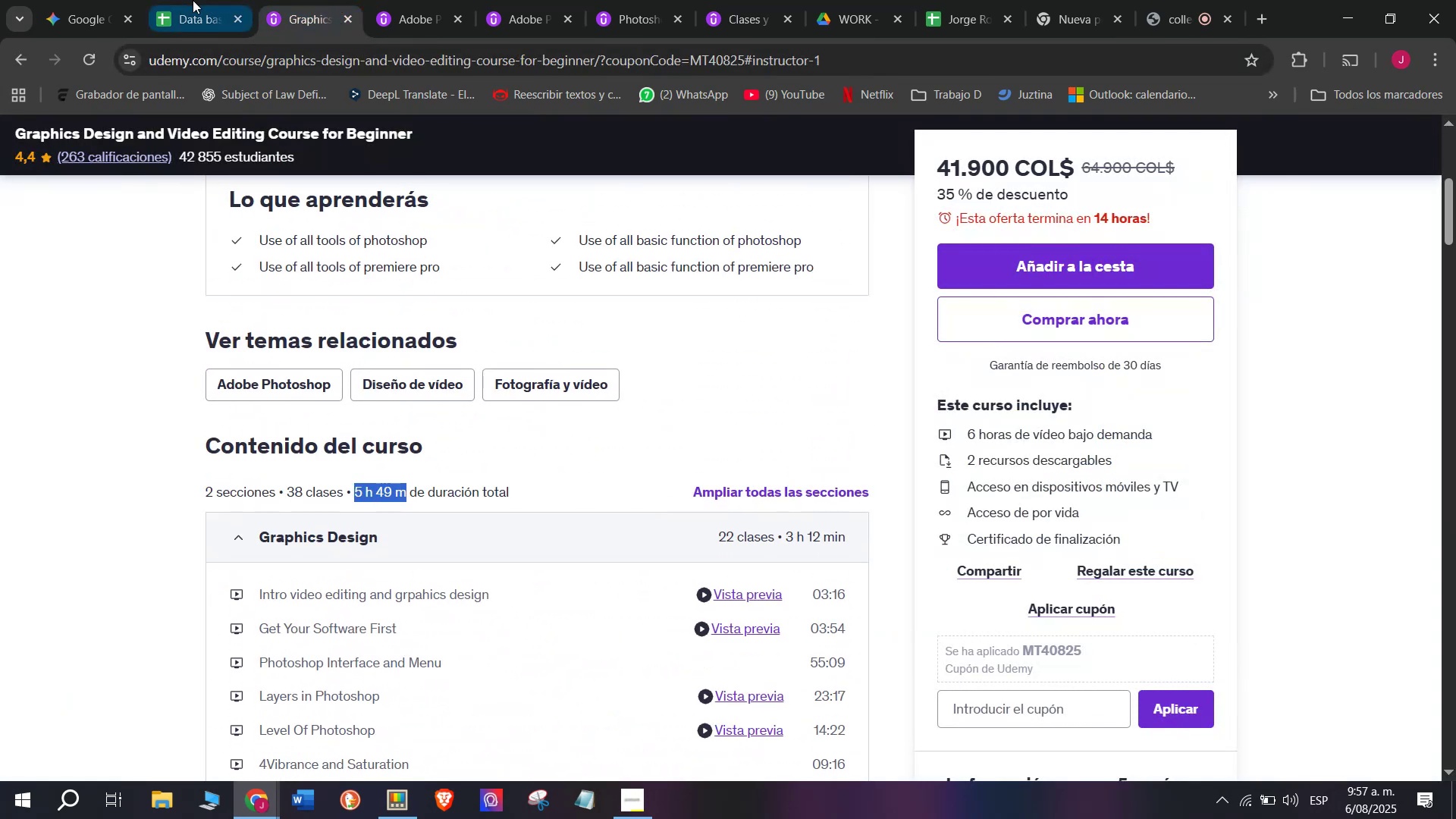 
left_click([193, 0])
 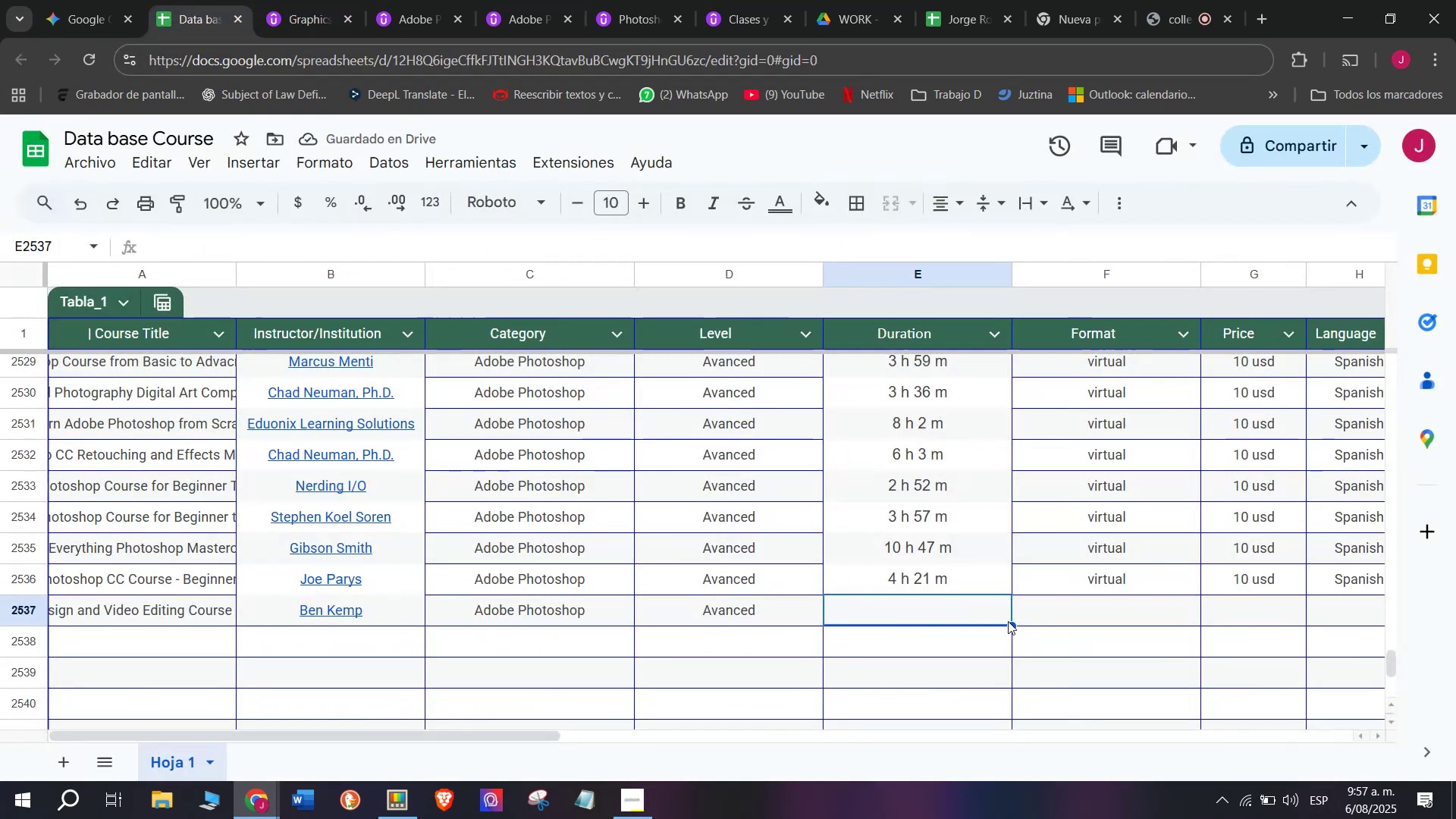 
key(Z)
 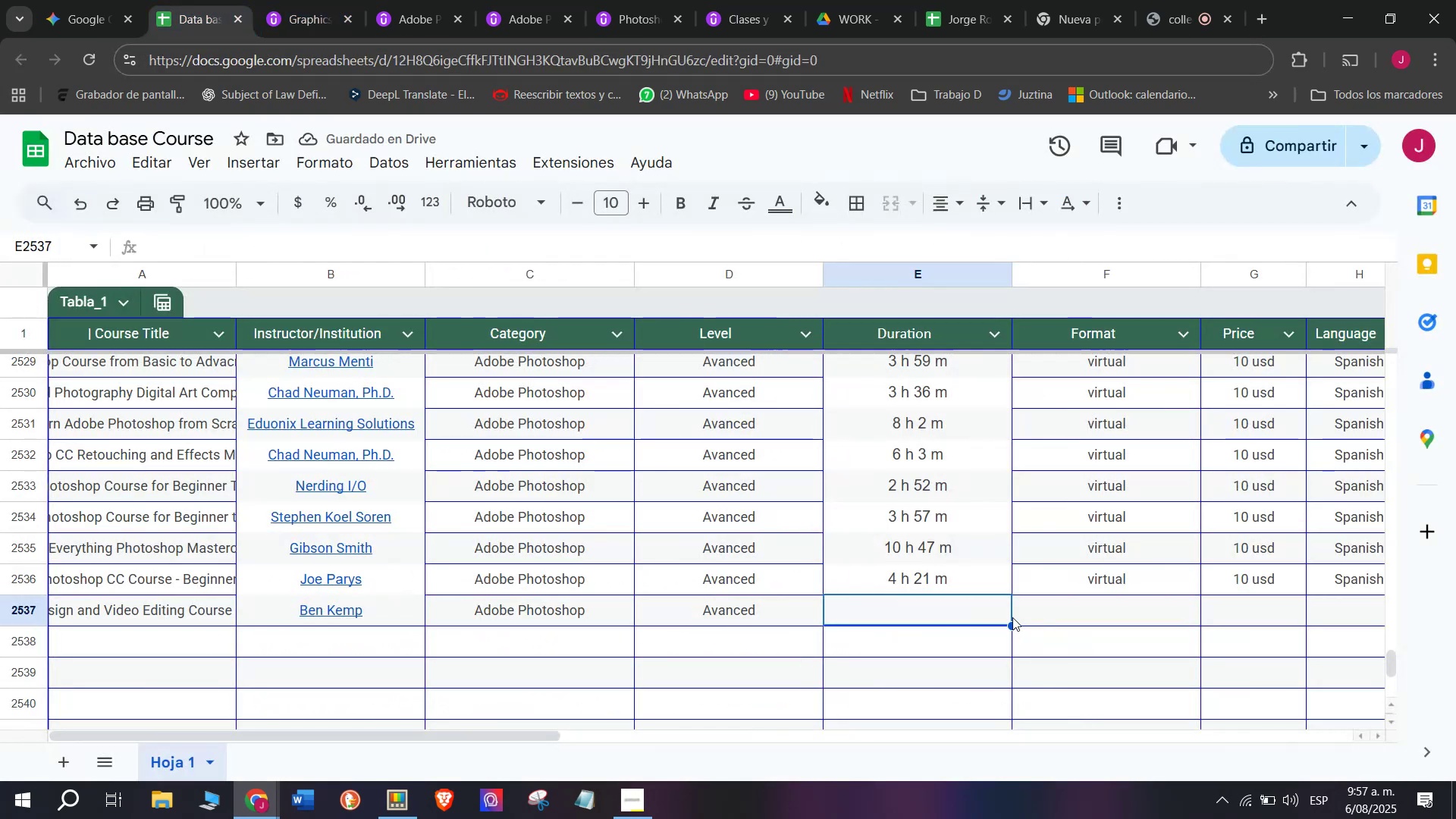 
key(Control+ControlLeft)
 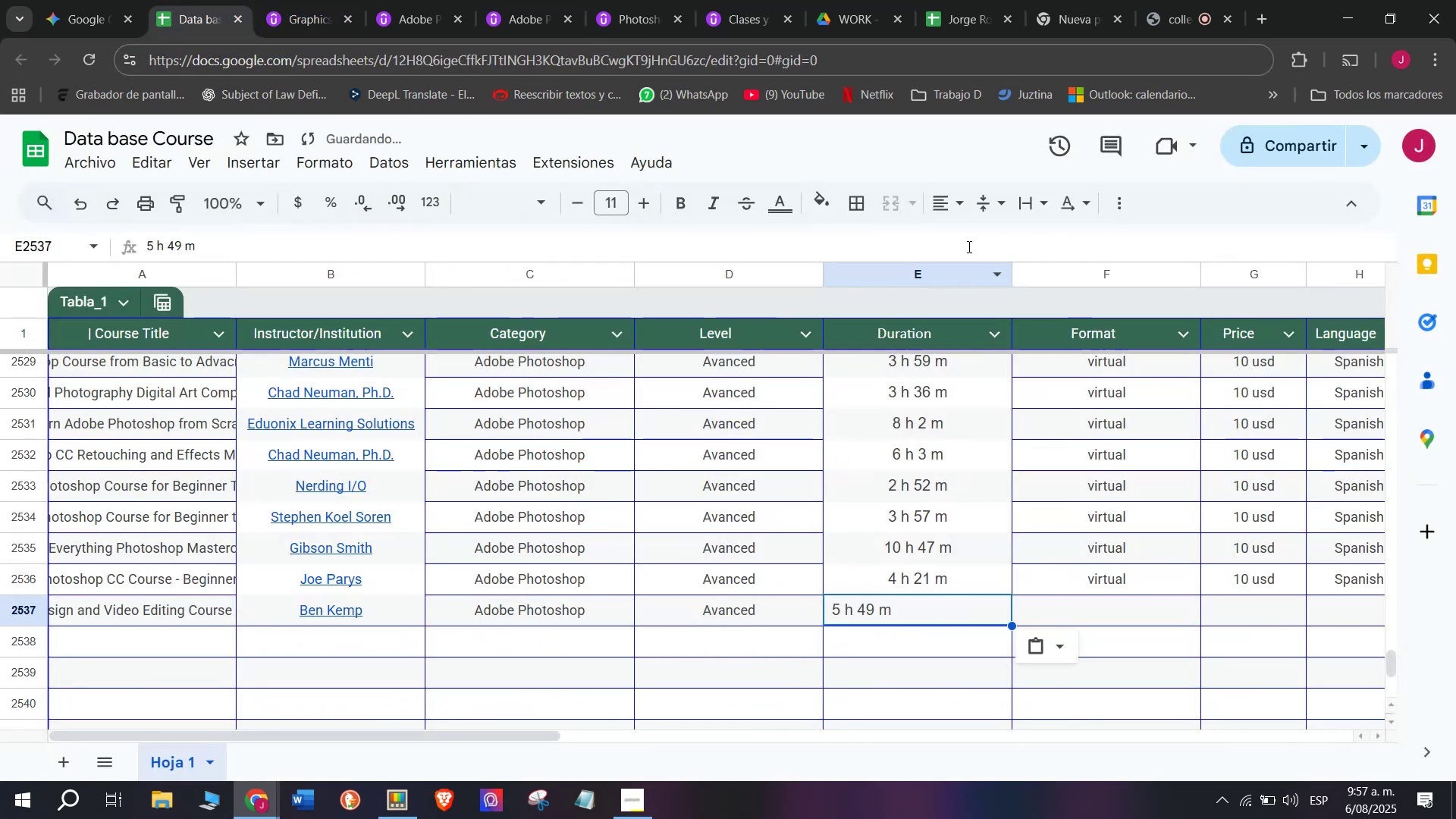 
key(Control+V)
 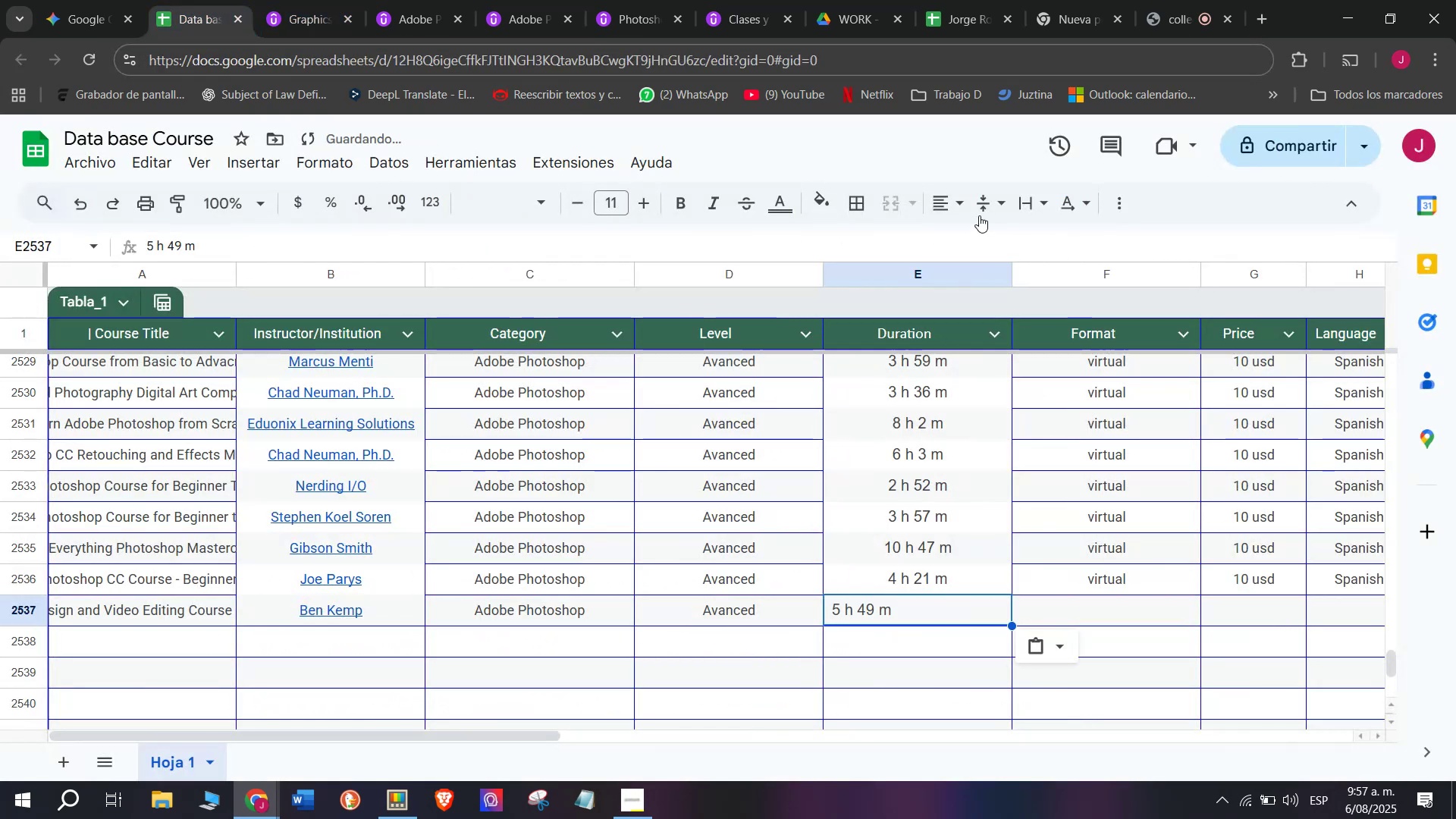 
left_click([956, 204])
 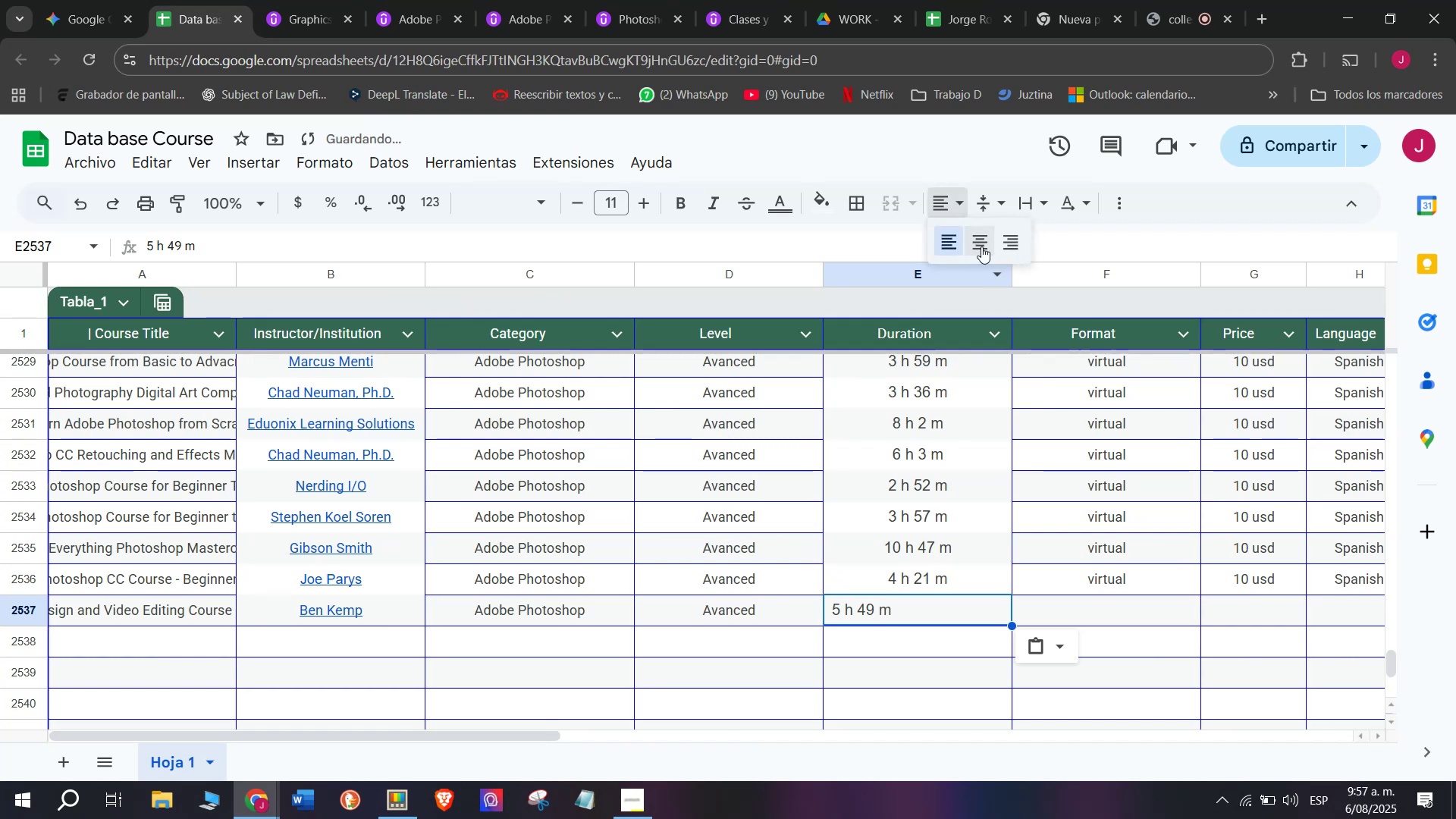 
left_click([981, 246])
 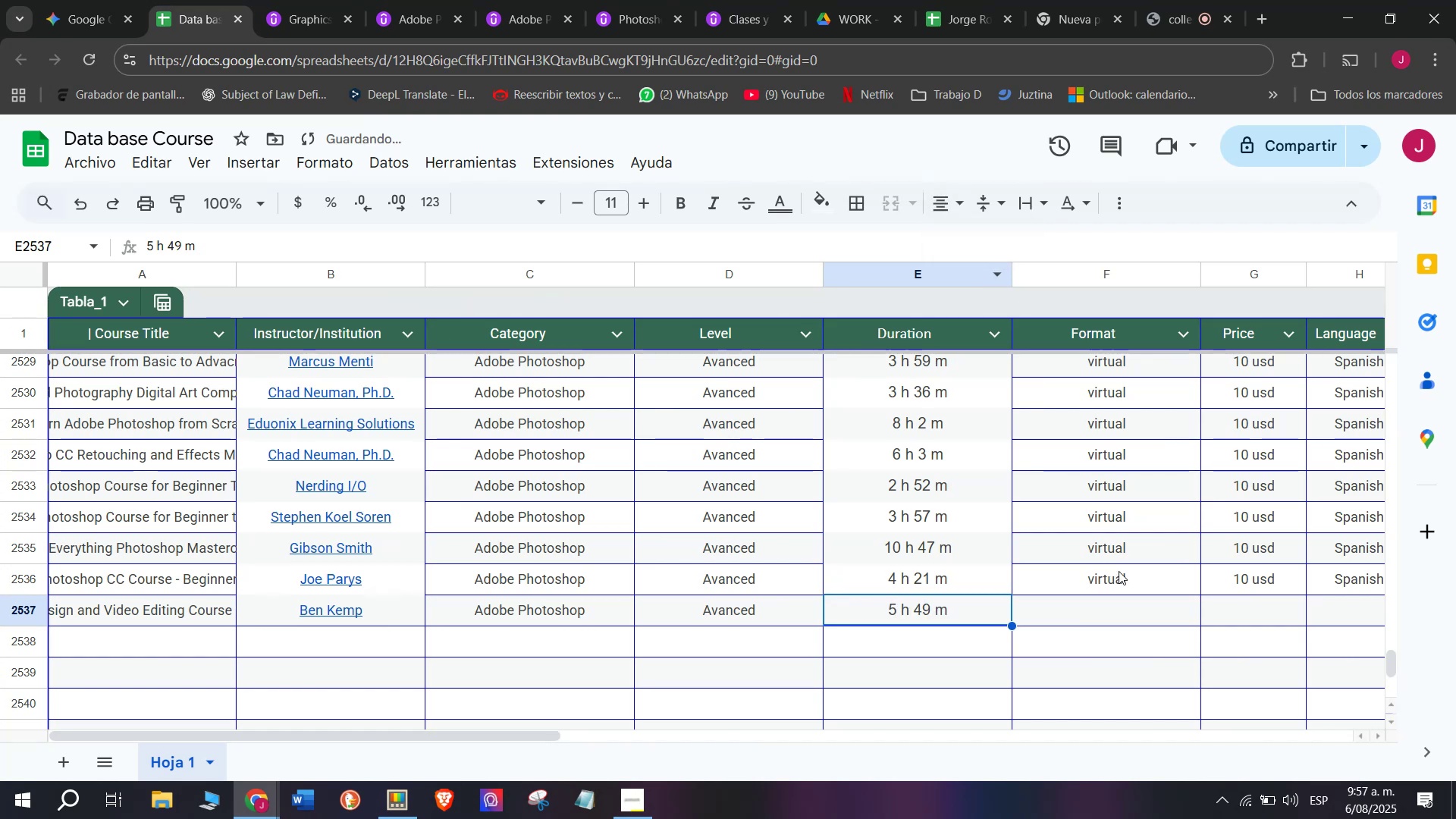 
left_click([1122, 570])
 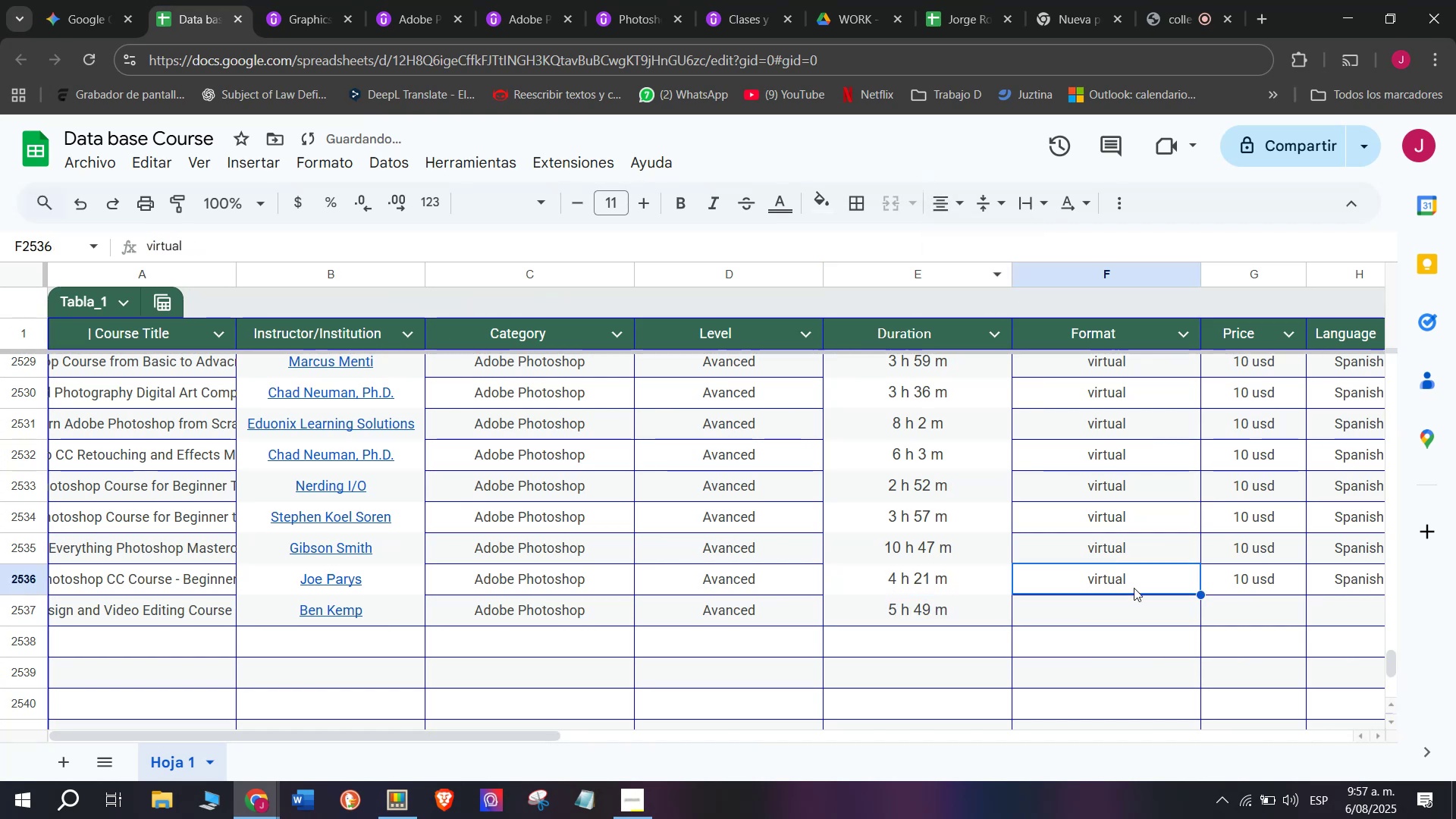 
key(Control+ControlLeft)
 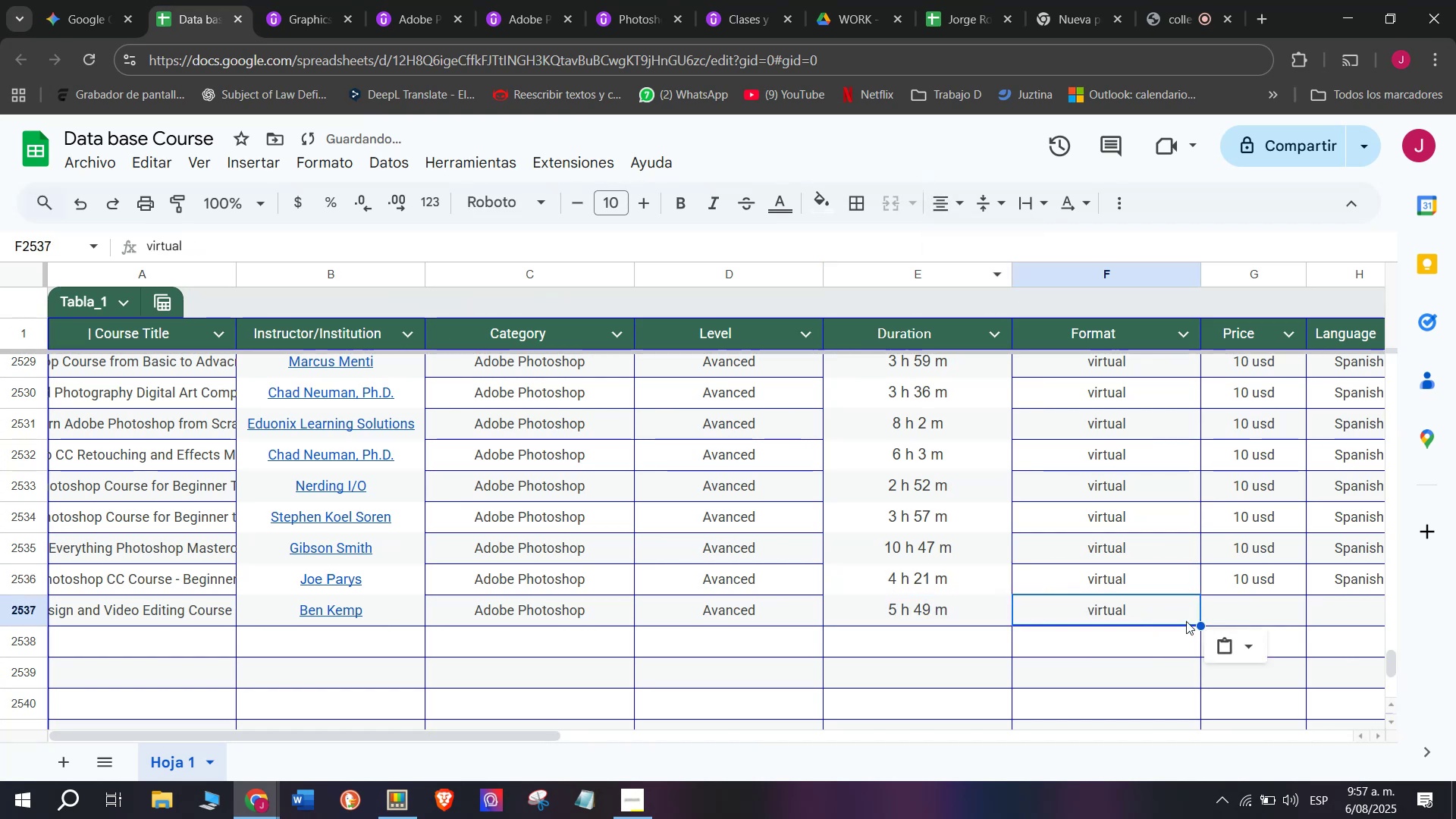 
key(Break)
 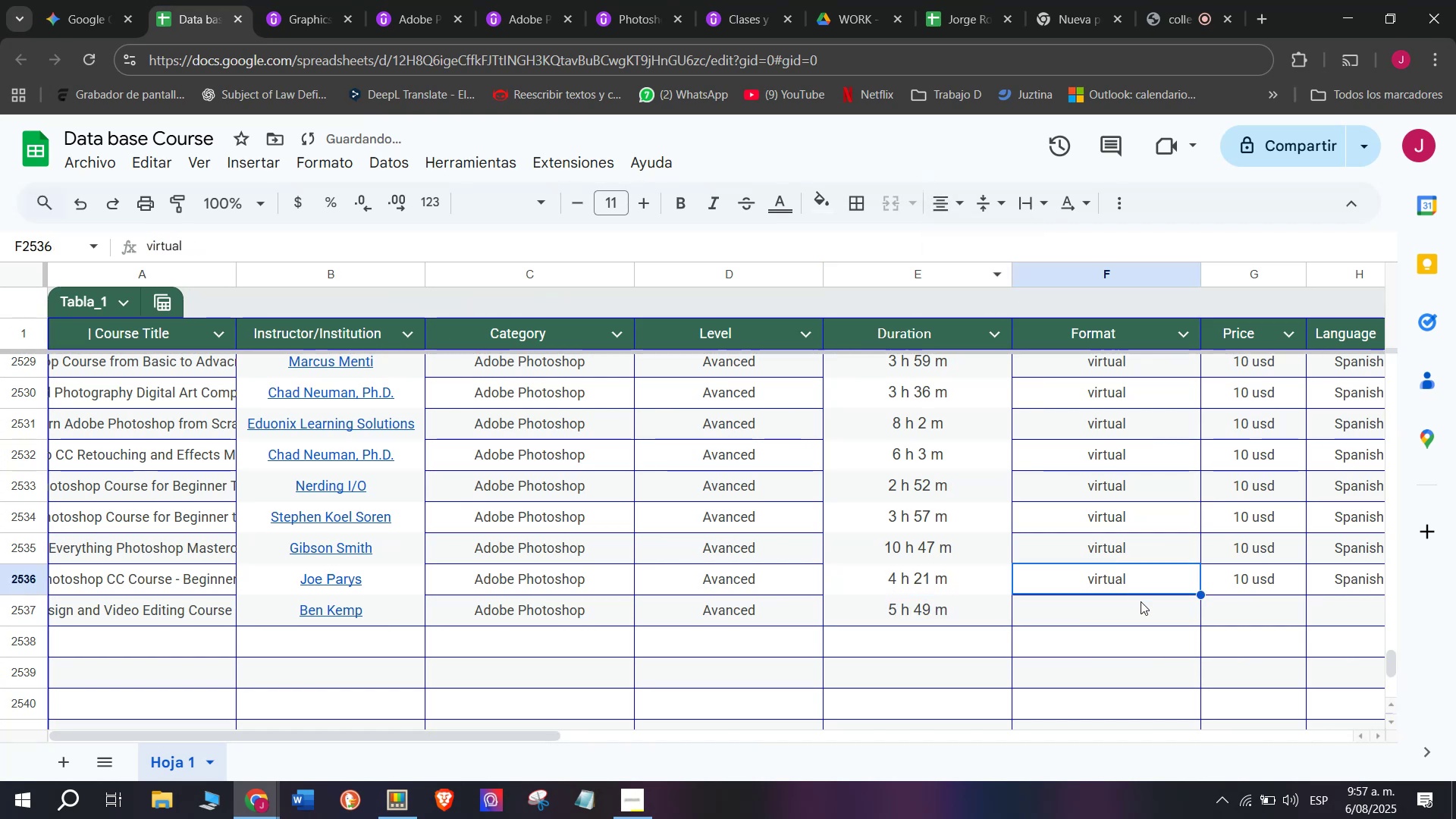 
key(Control+C)
 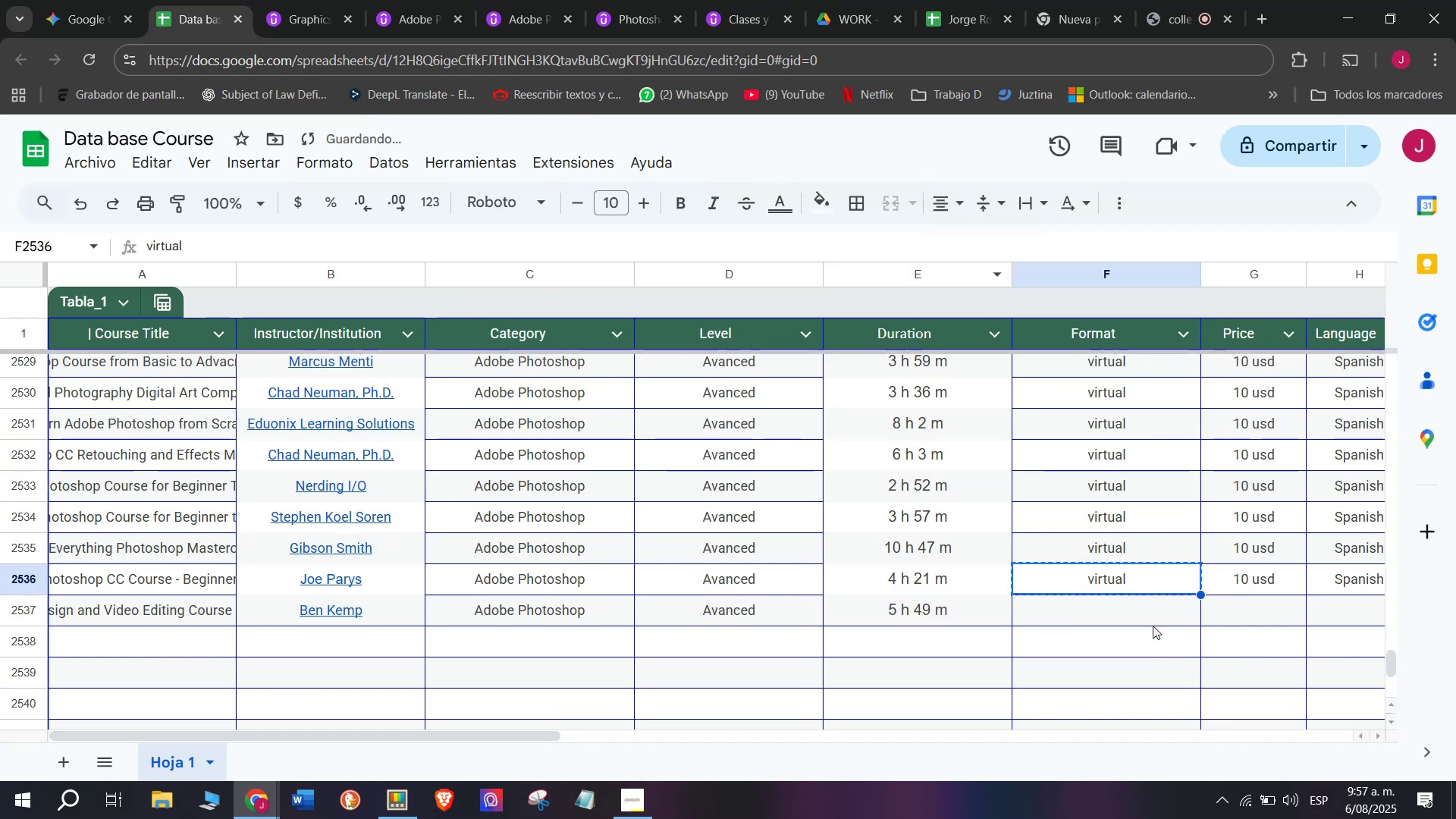 
double_click([1153, 626])
 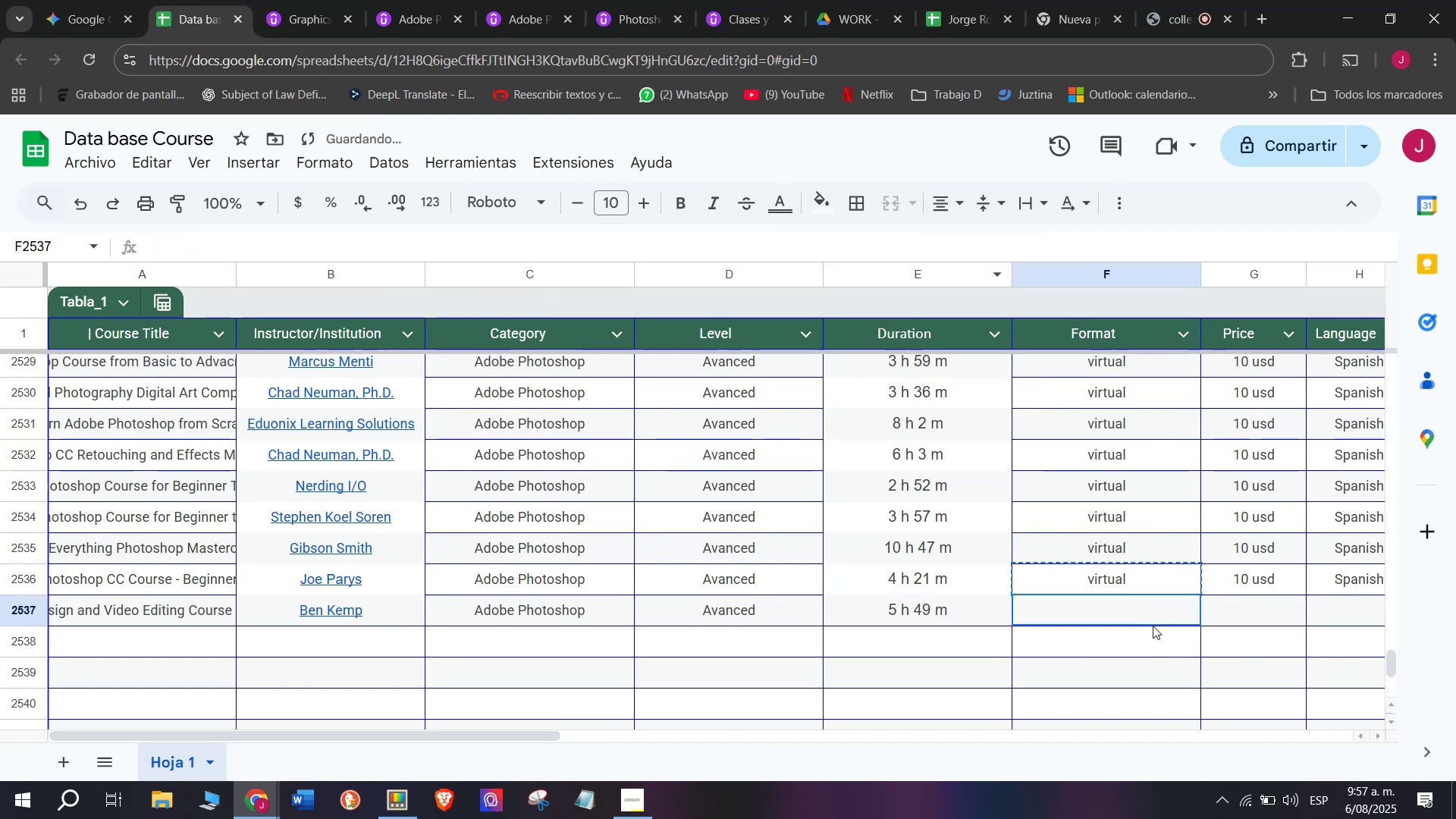 
key(Z)
 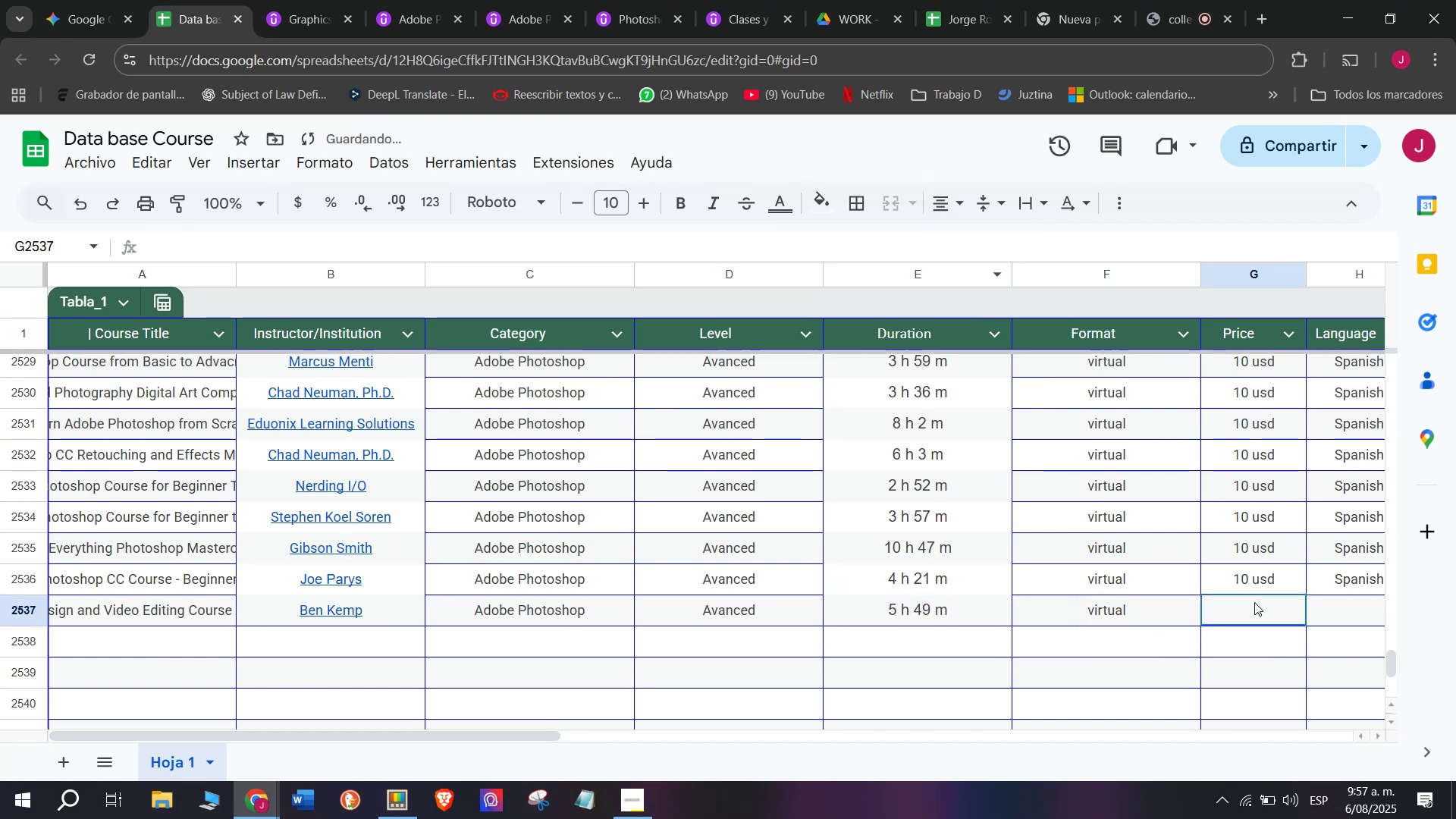 
key(Control+ControlLeft)
 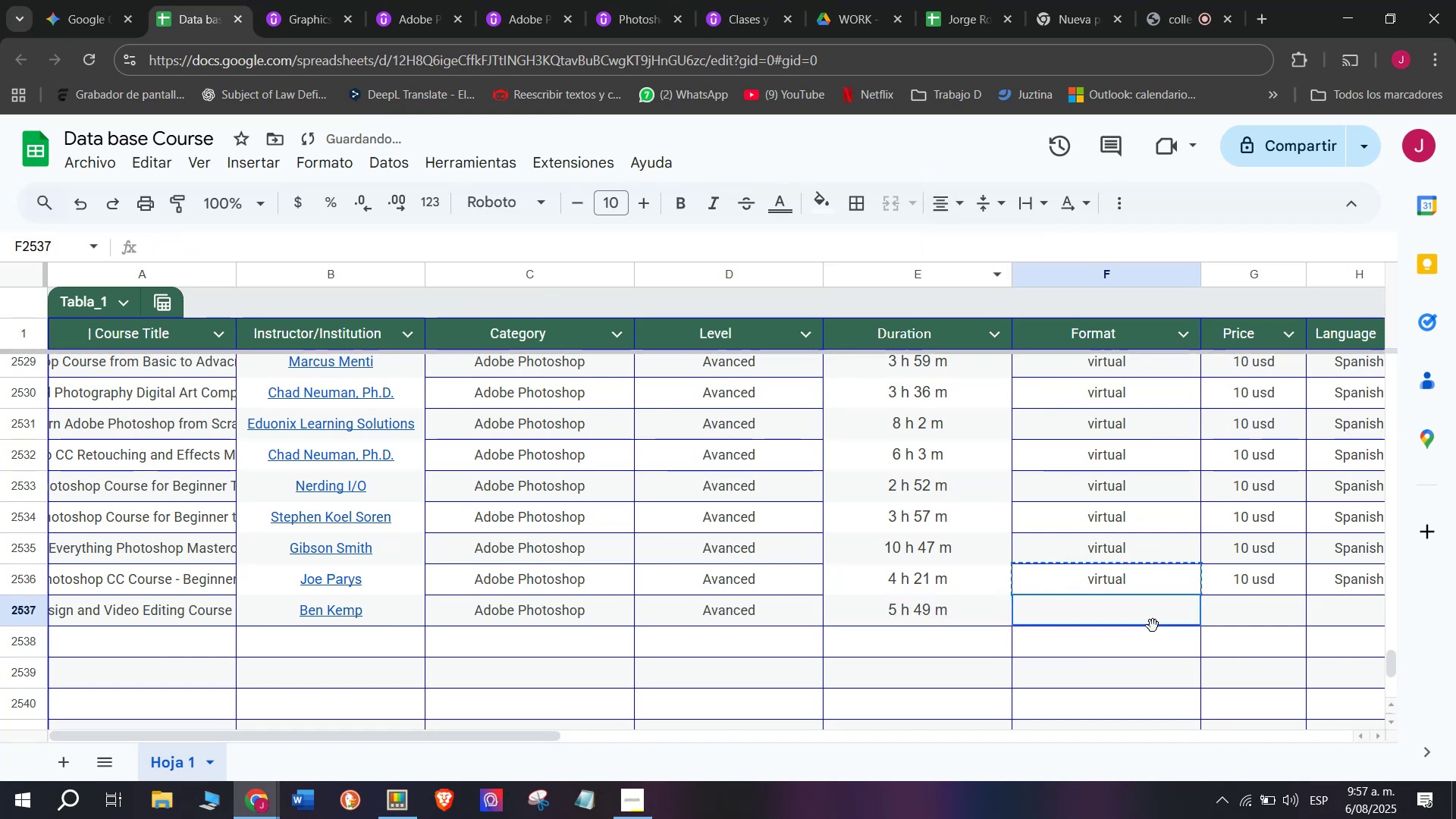 
key(Control+V)
 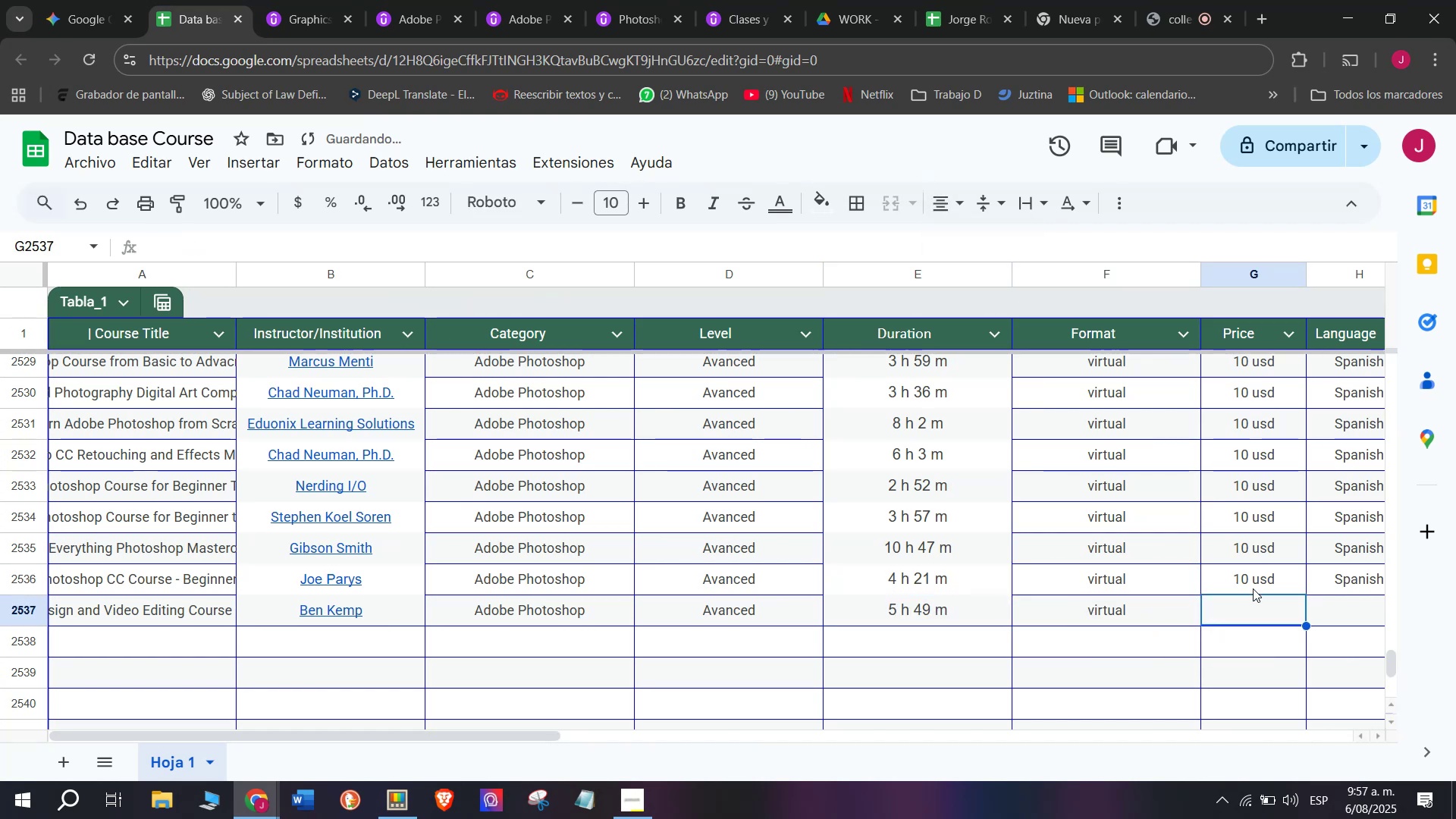 
triple_click([1250, 576])
 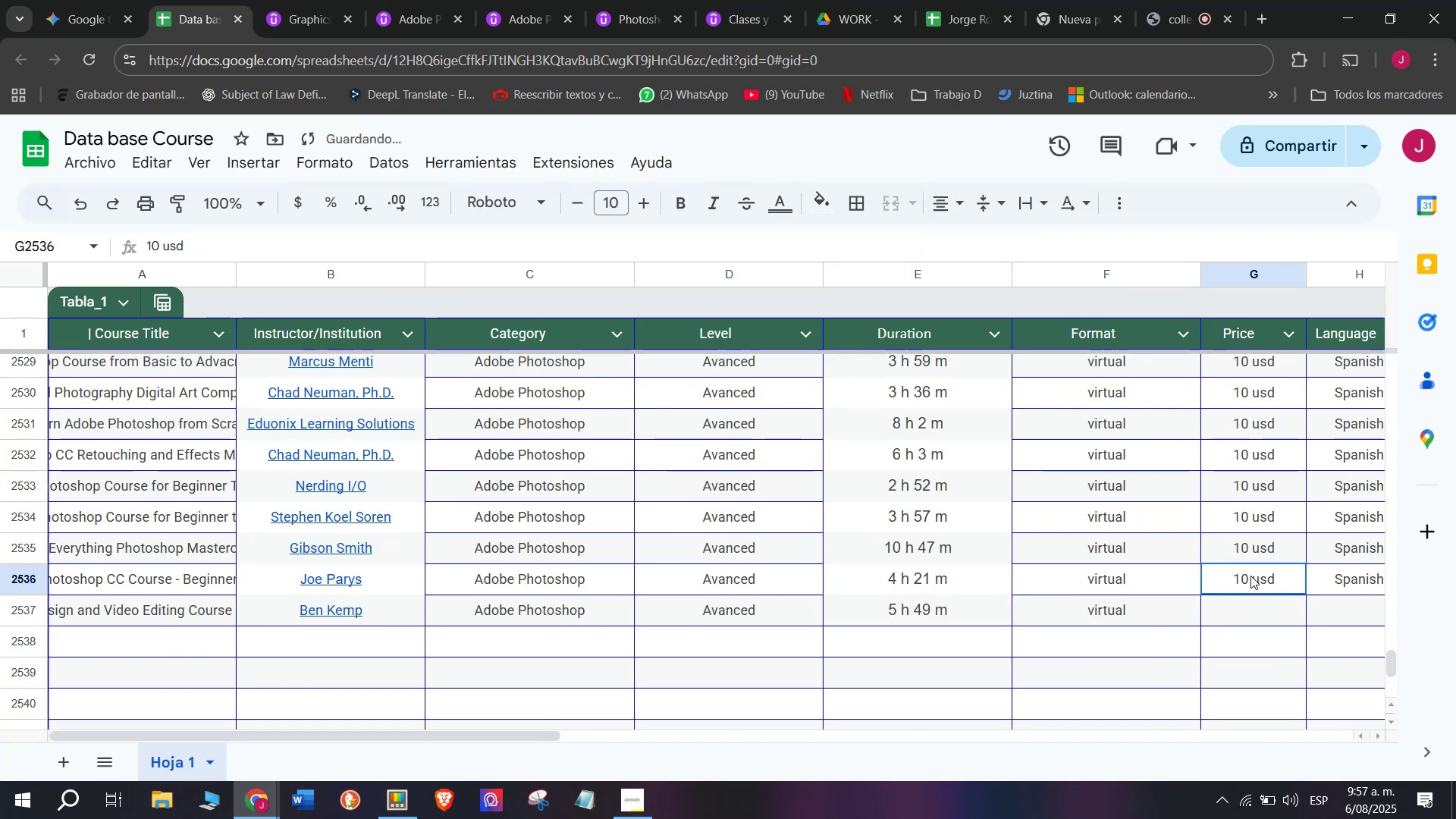 
key(Break)
 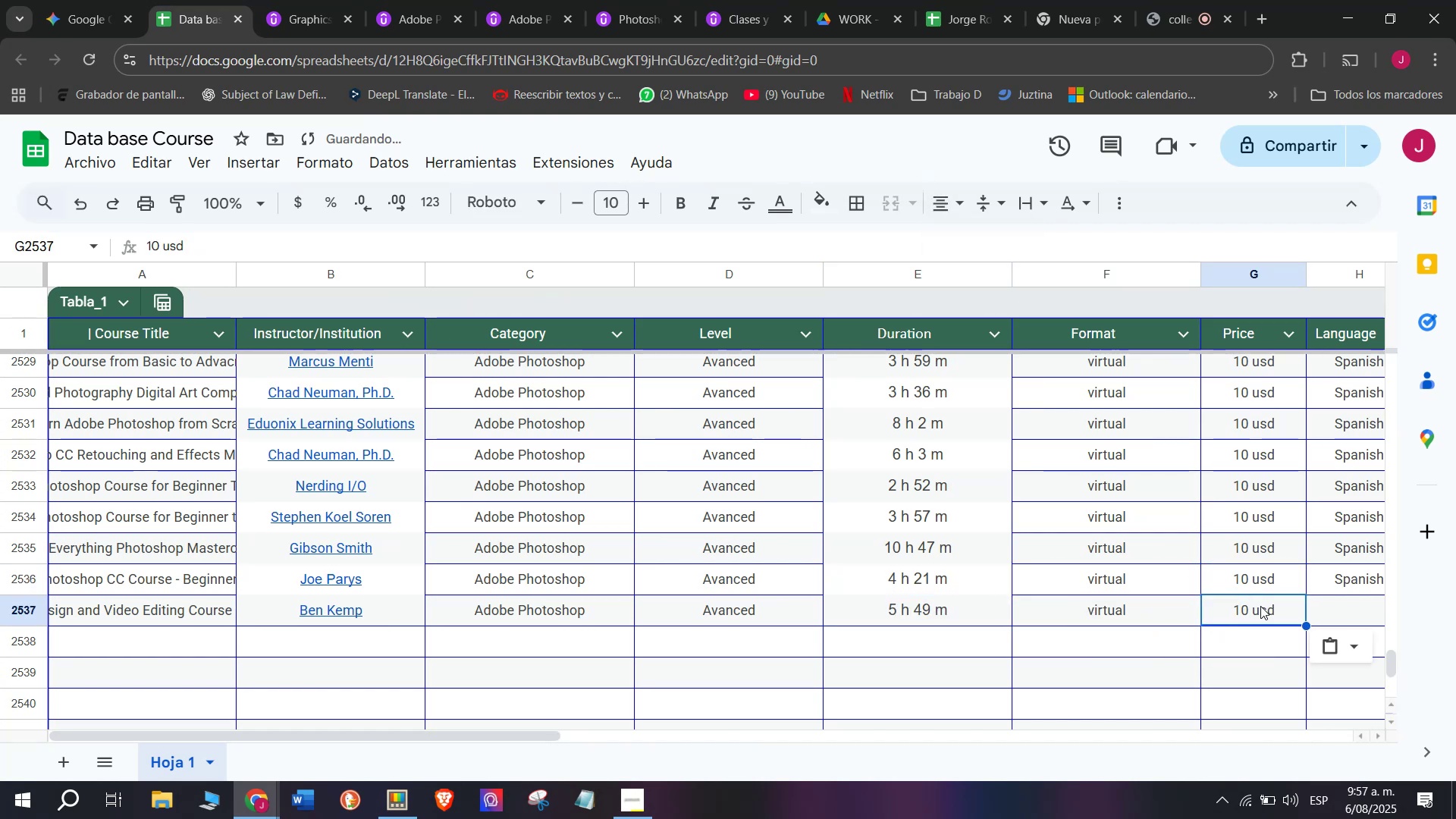 
key(Control+ControlLeft)
 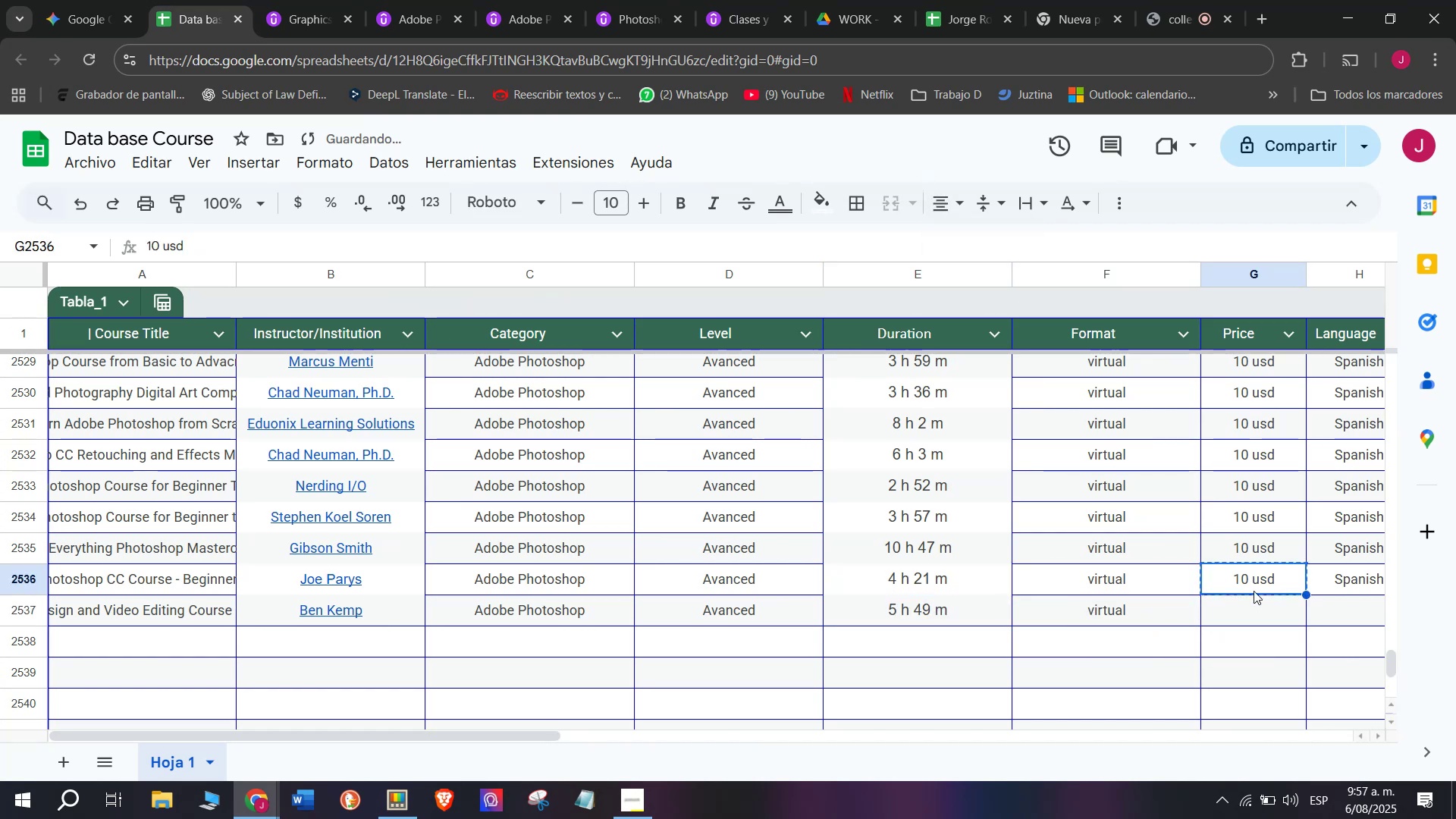 
key(Control+C)
 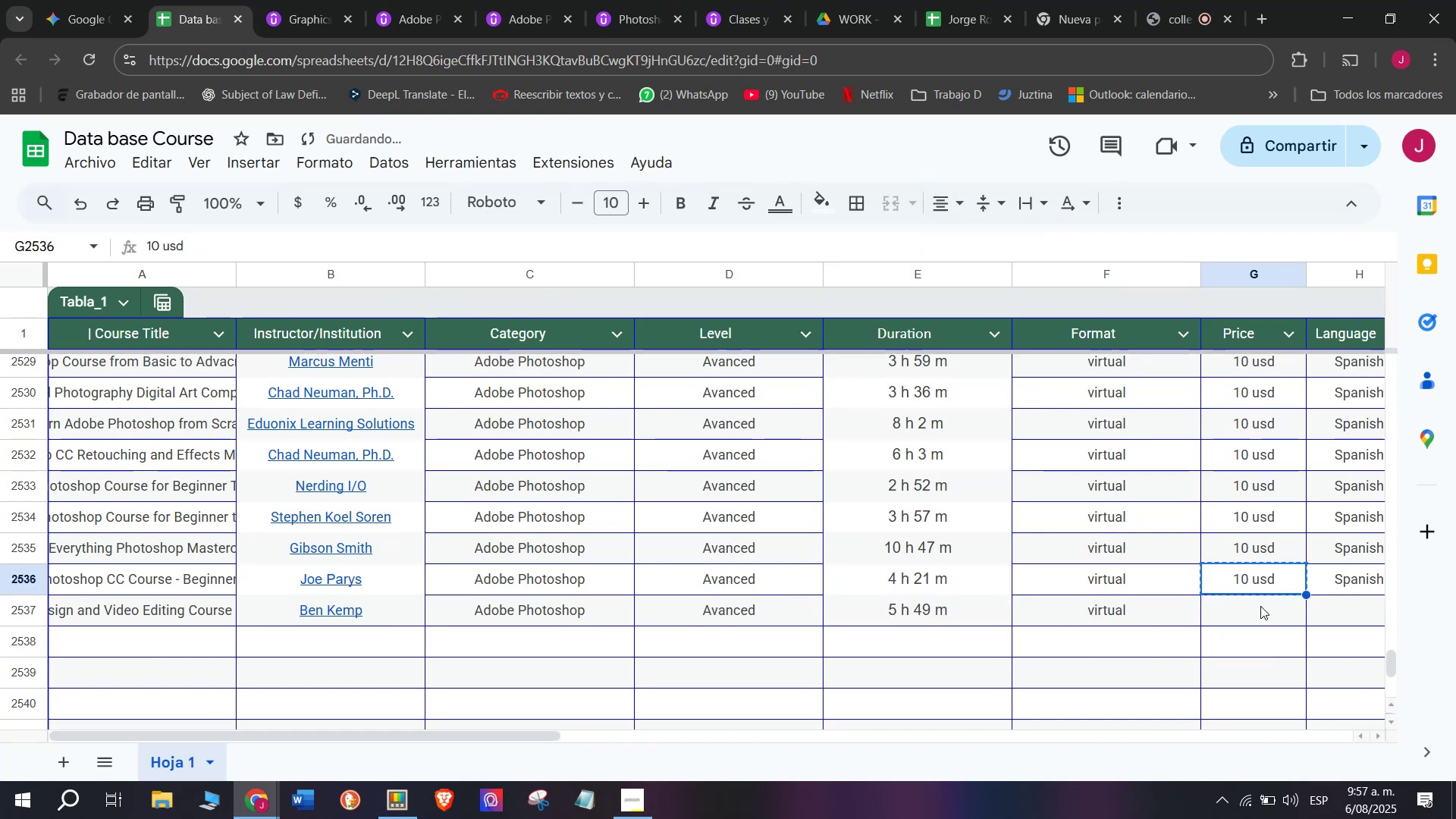 
triple_click([1260, 606])
 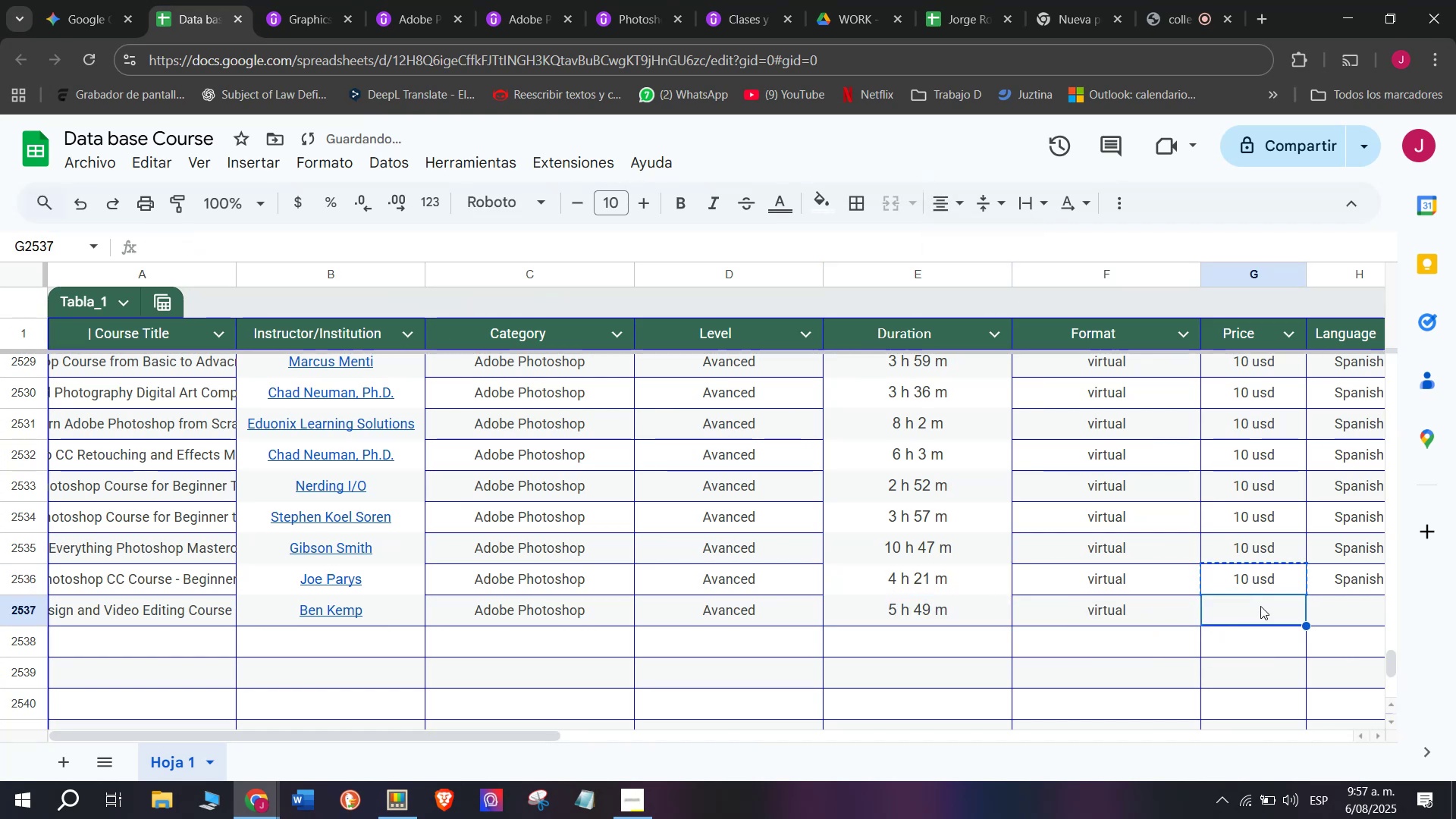 
key(Control+ControlLeft)
 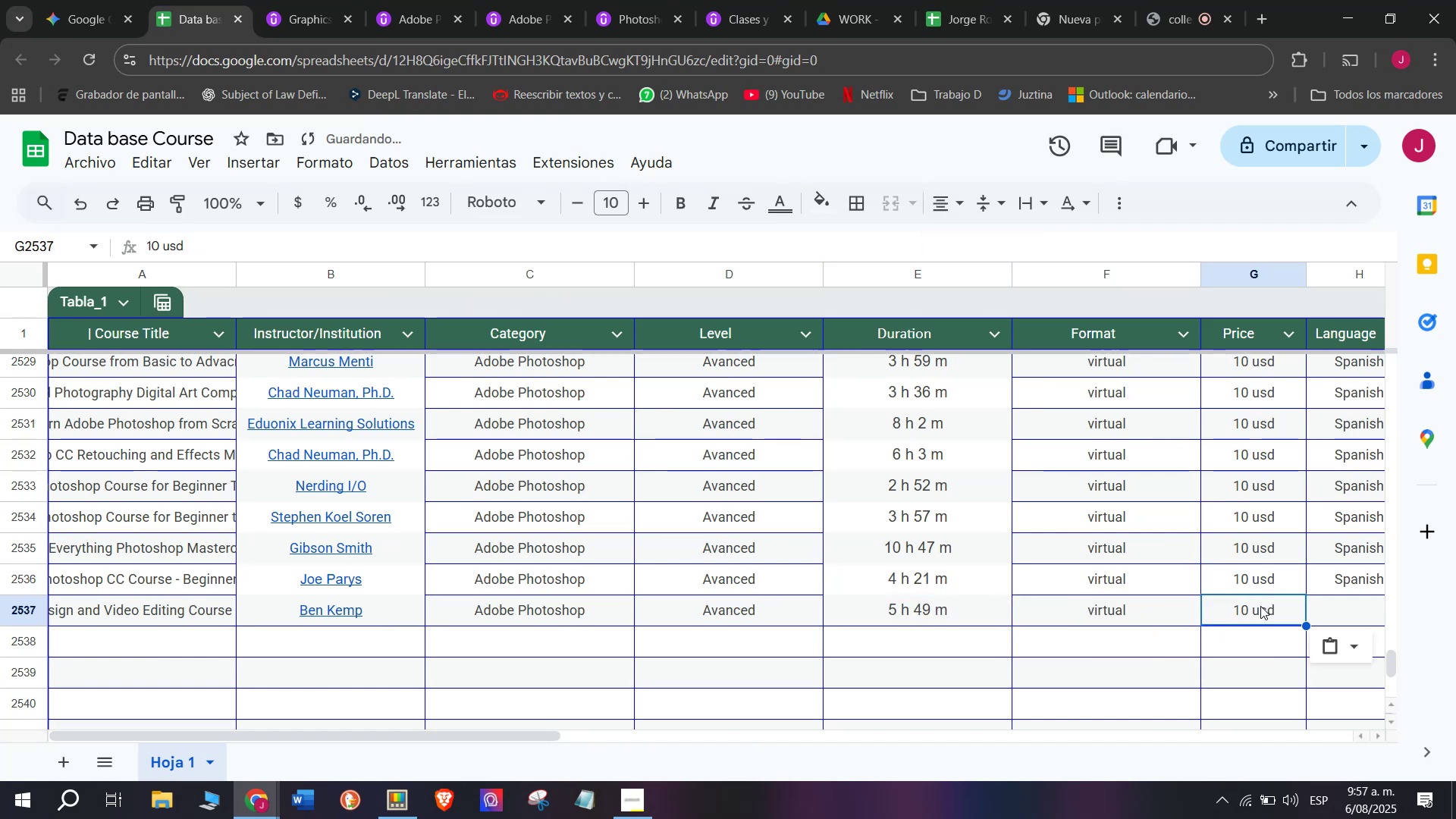 
key(Z)
 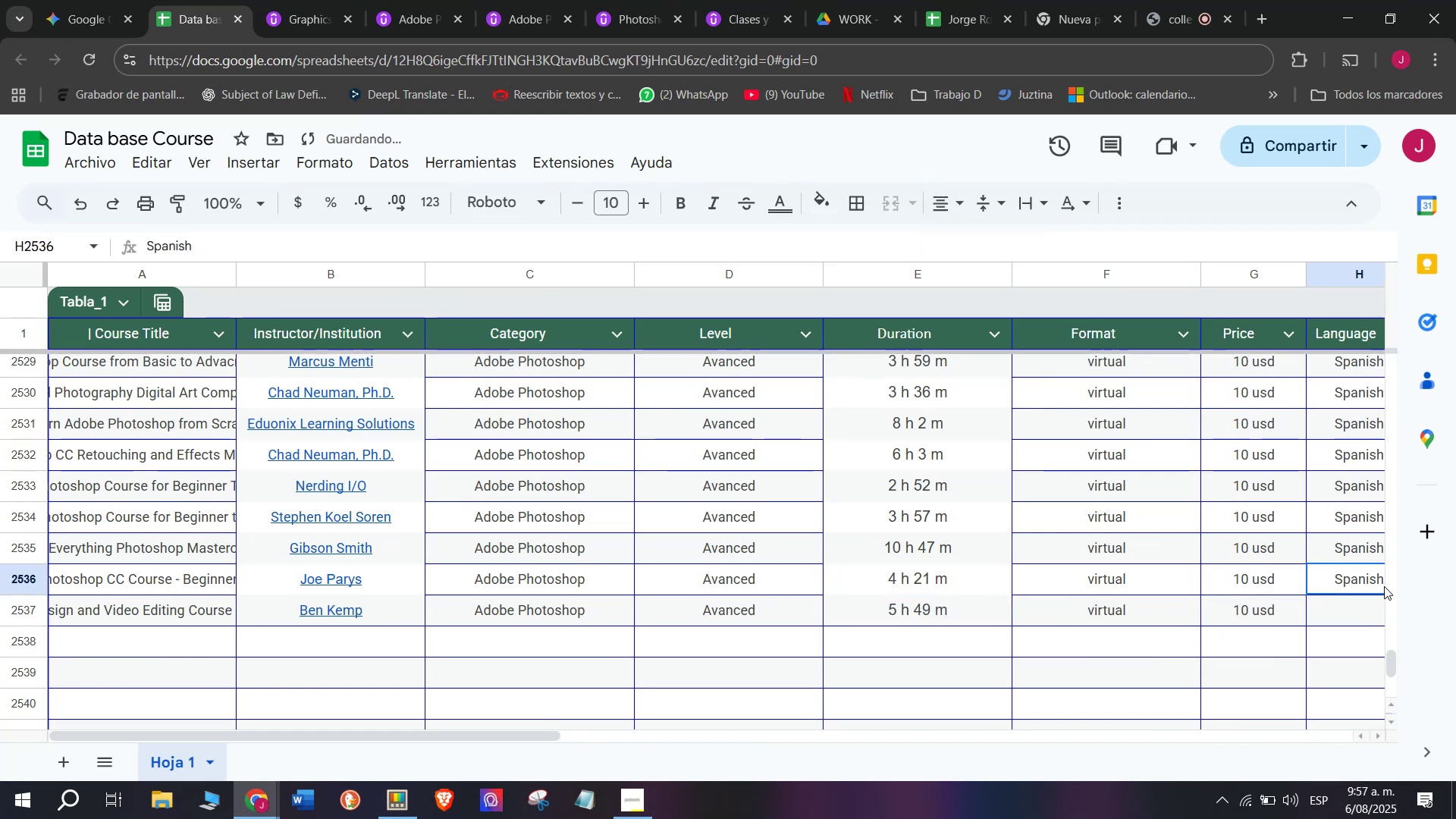 
key(Control+V)
 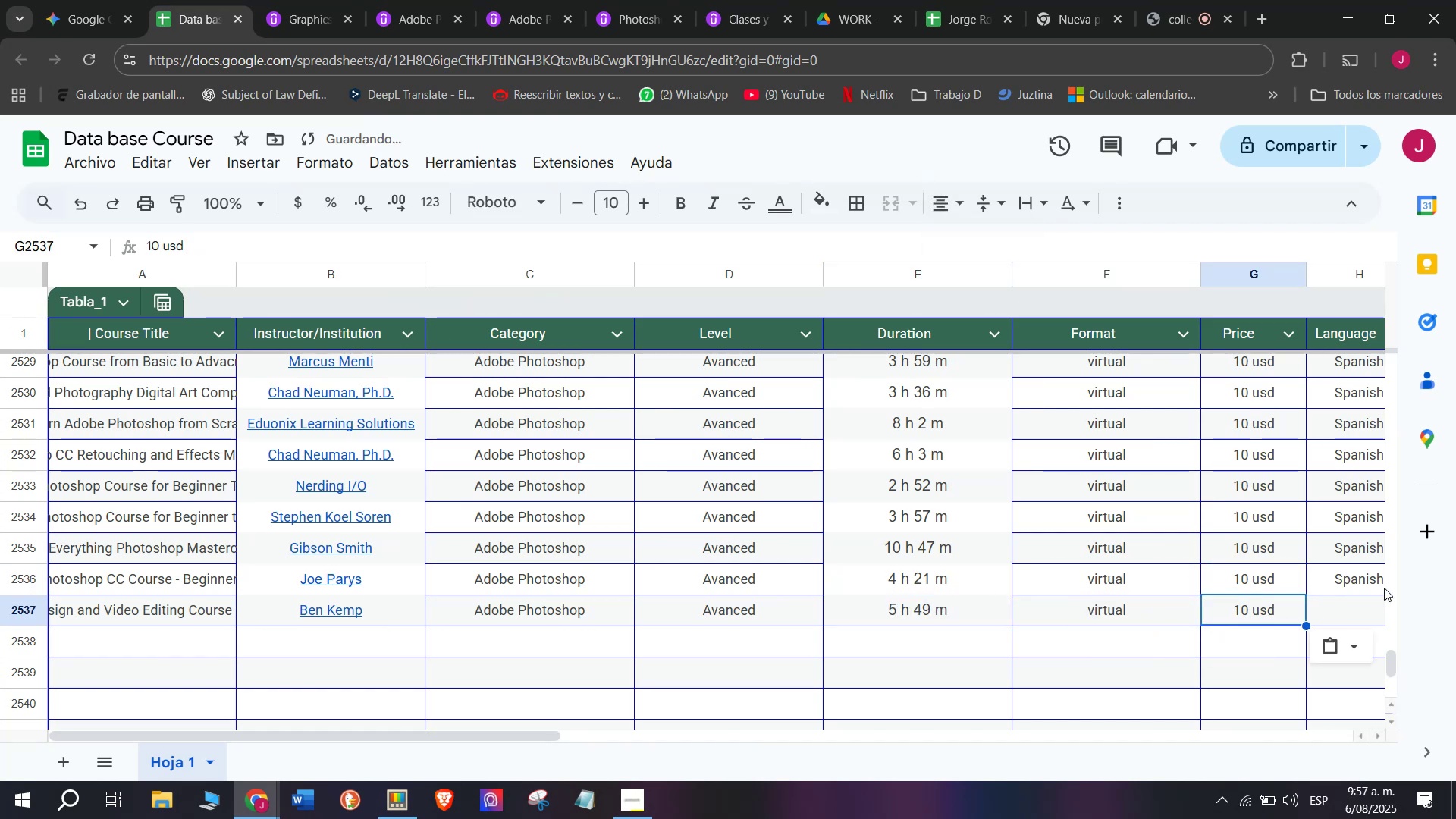 
left_click([1384, 586])
 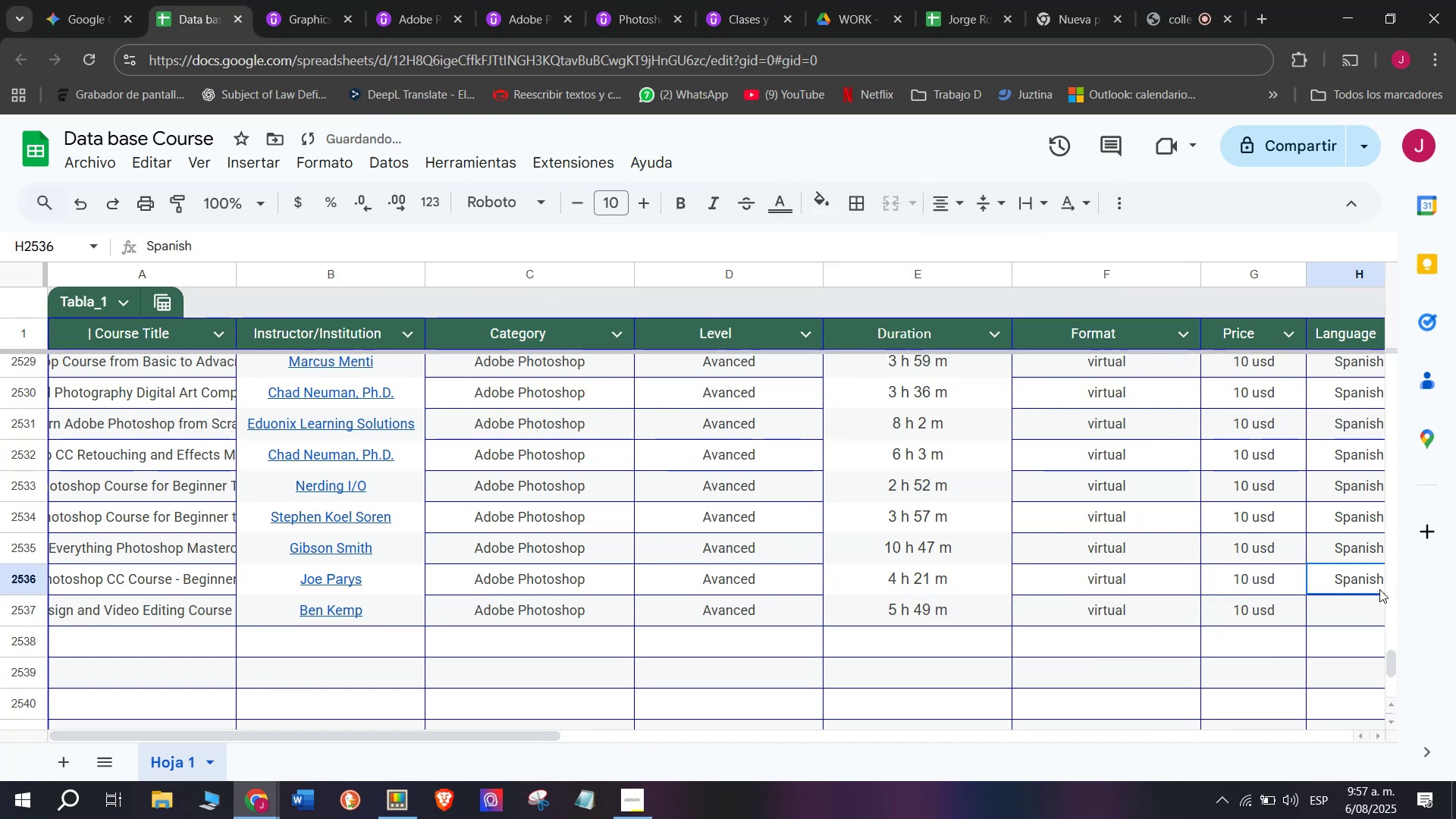 
key(Control+ControlLeft)
 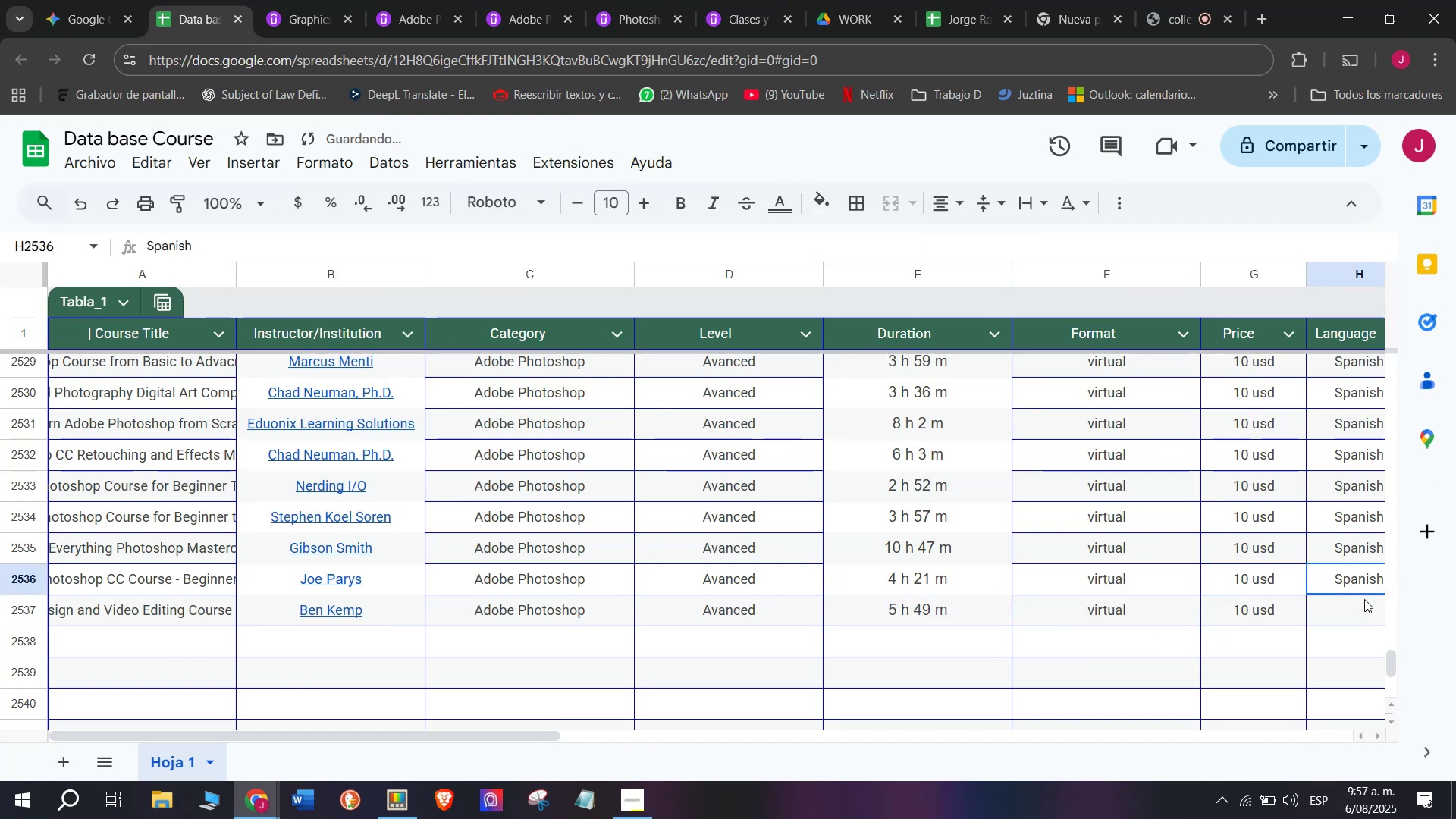 
key(Break)
 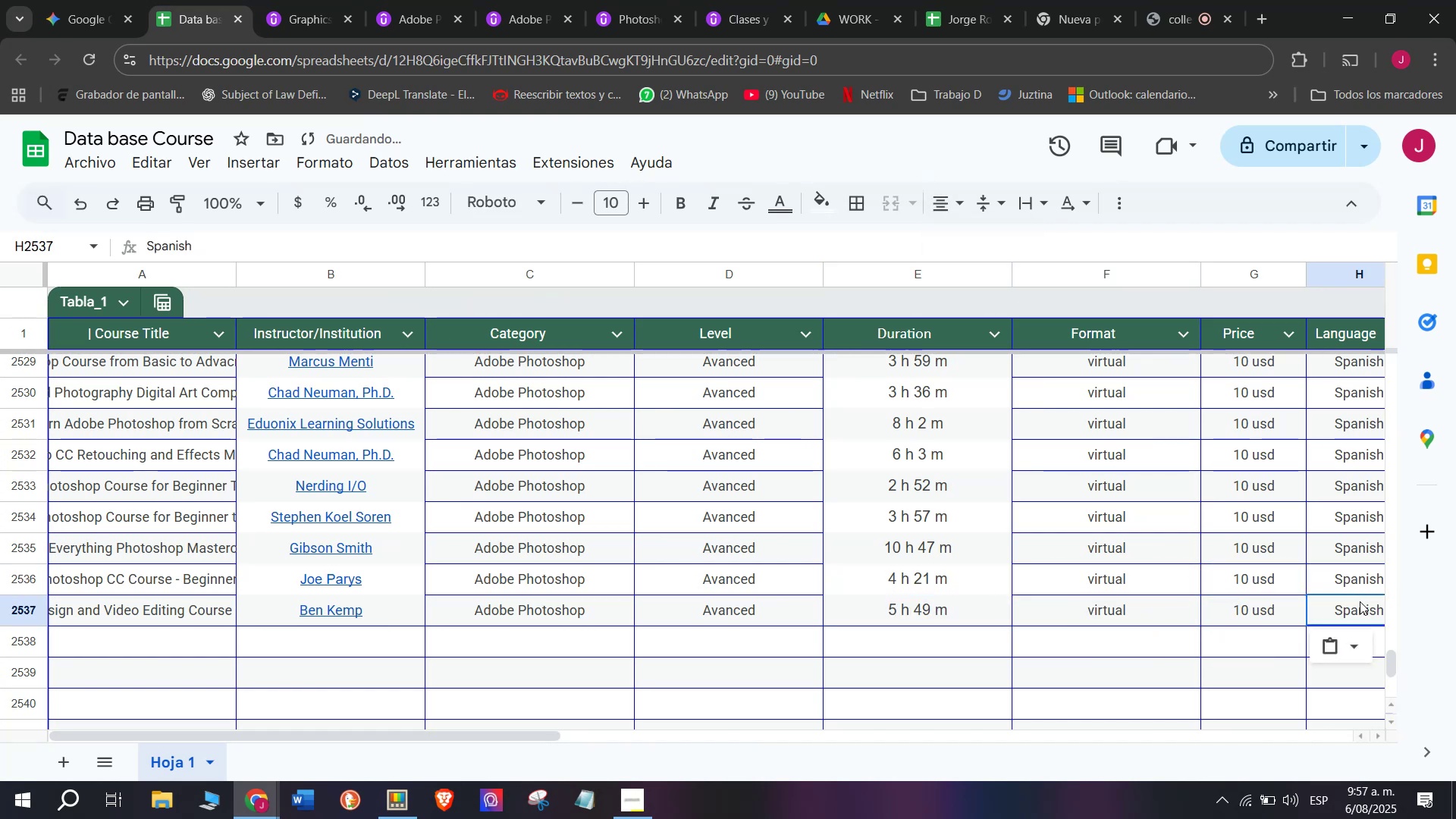 
key(Control+C)
 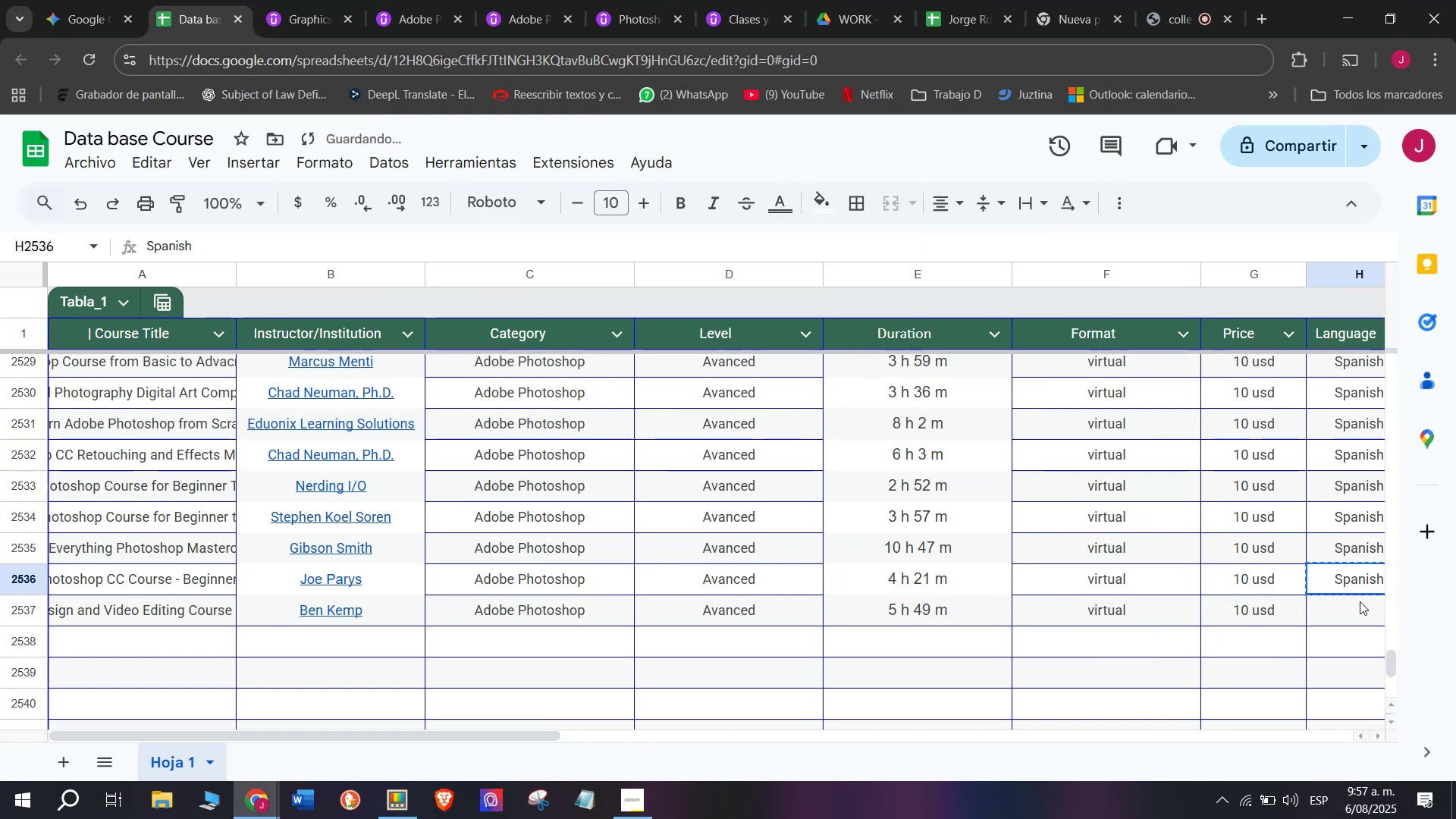 
key(Control+ControlLeft)
 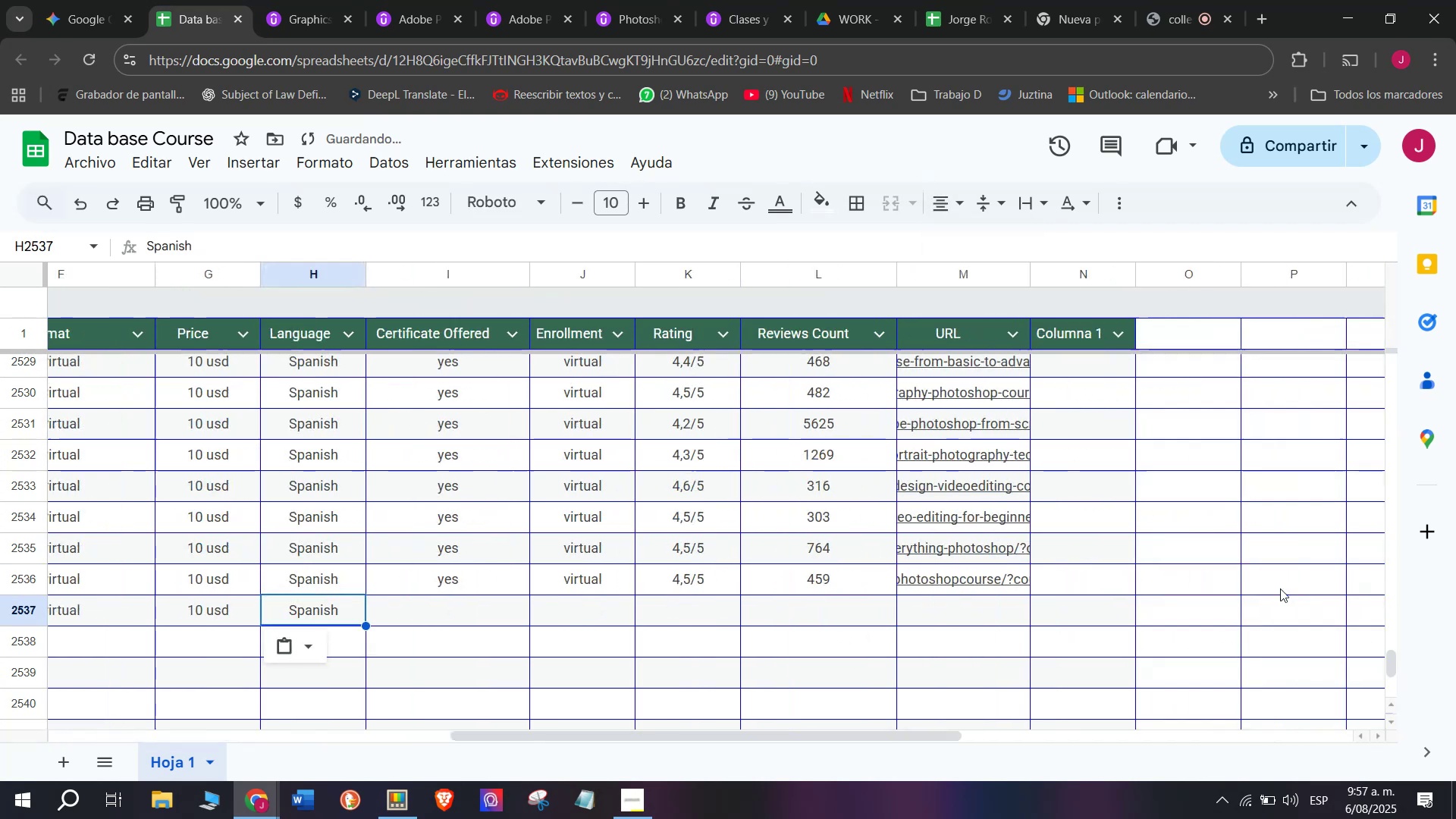 
key(Z)
 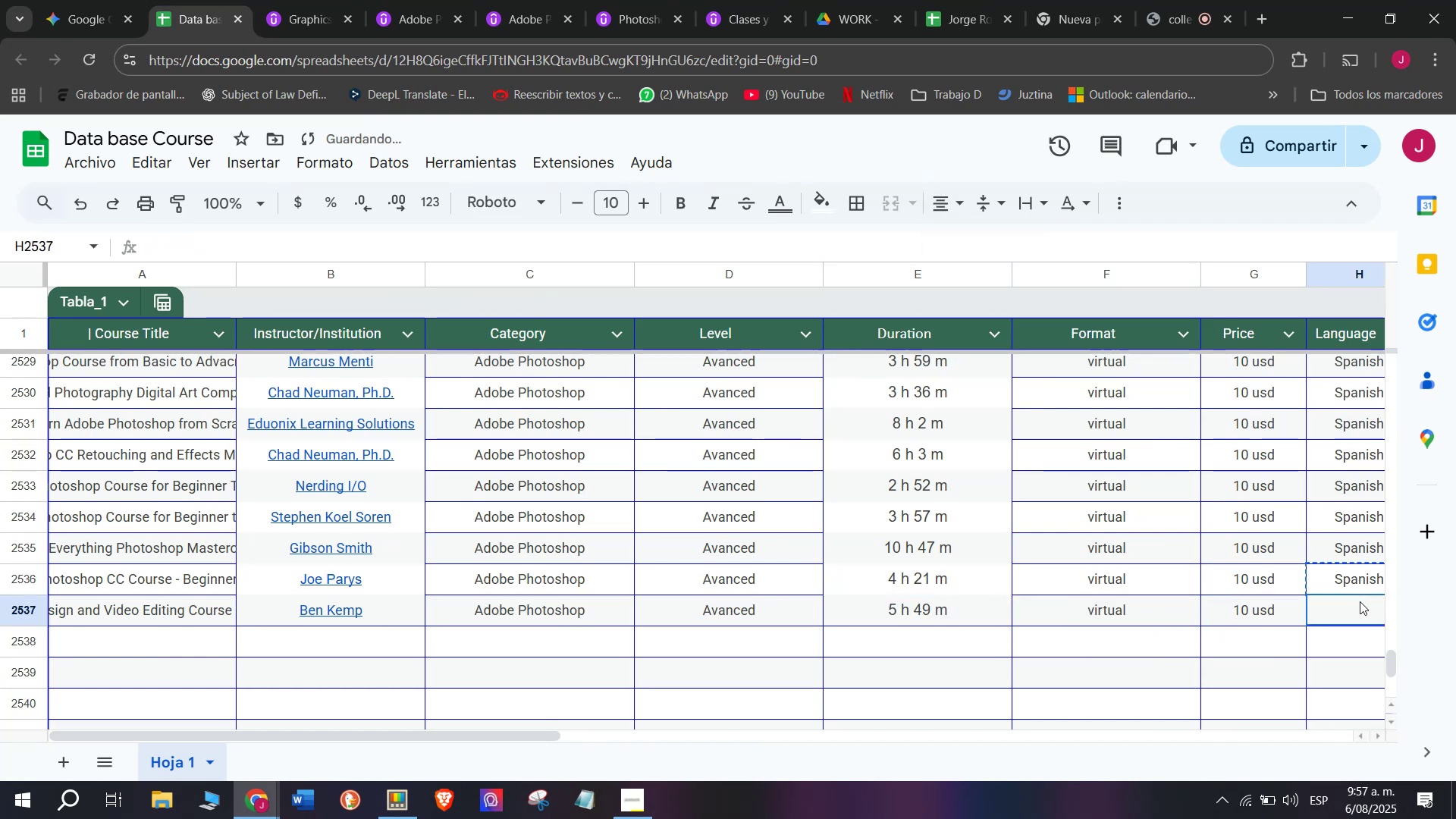 
key(Control+V)
 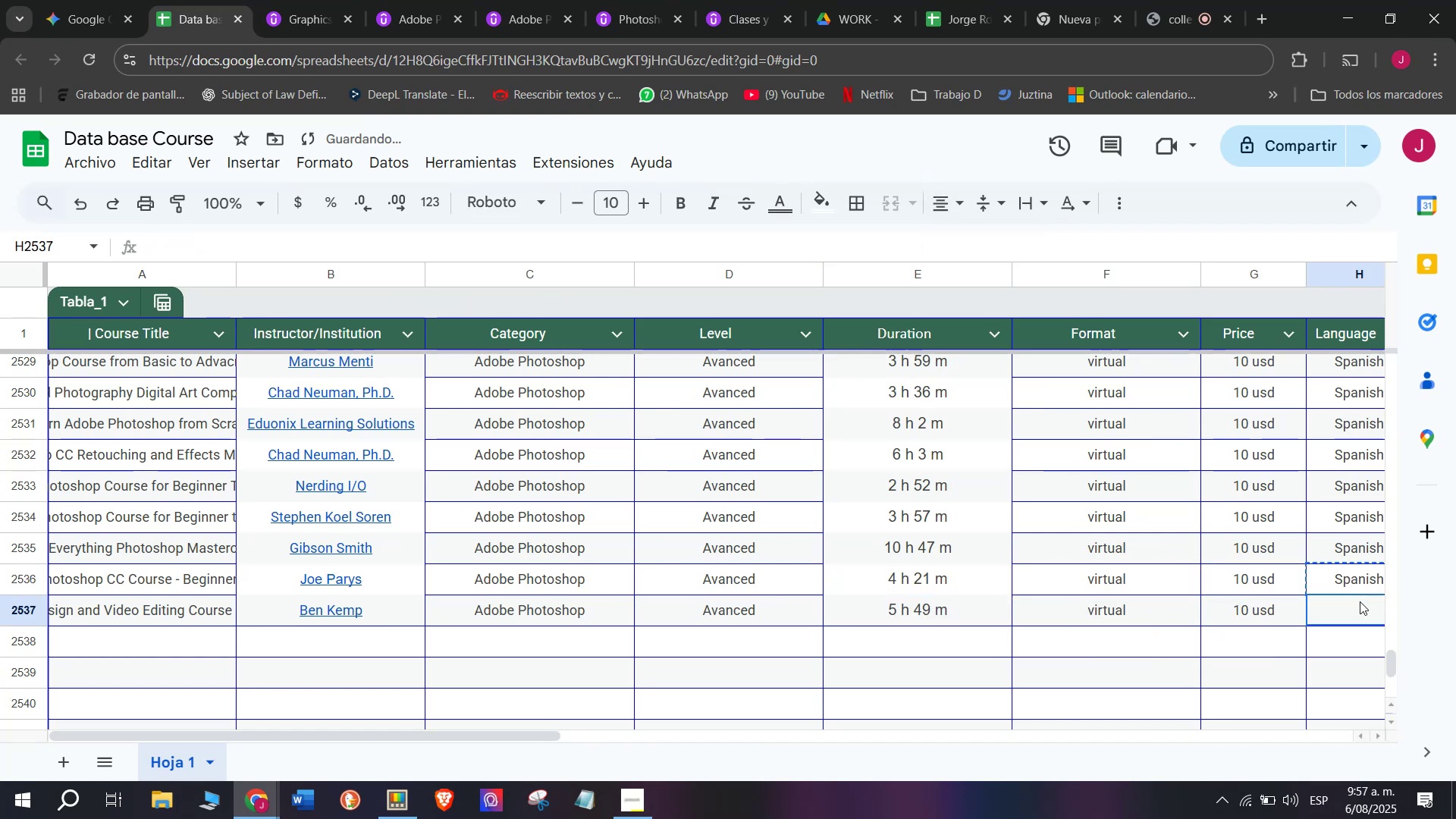 
double_click([1360, 601])
 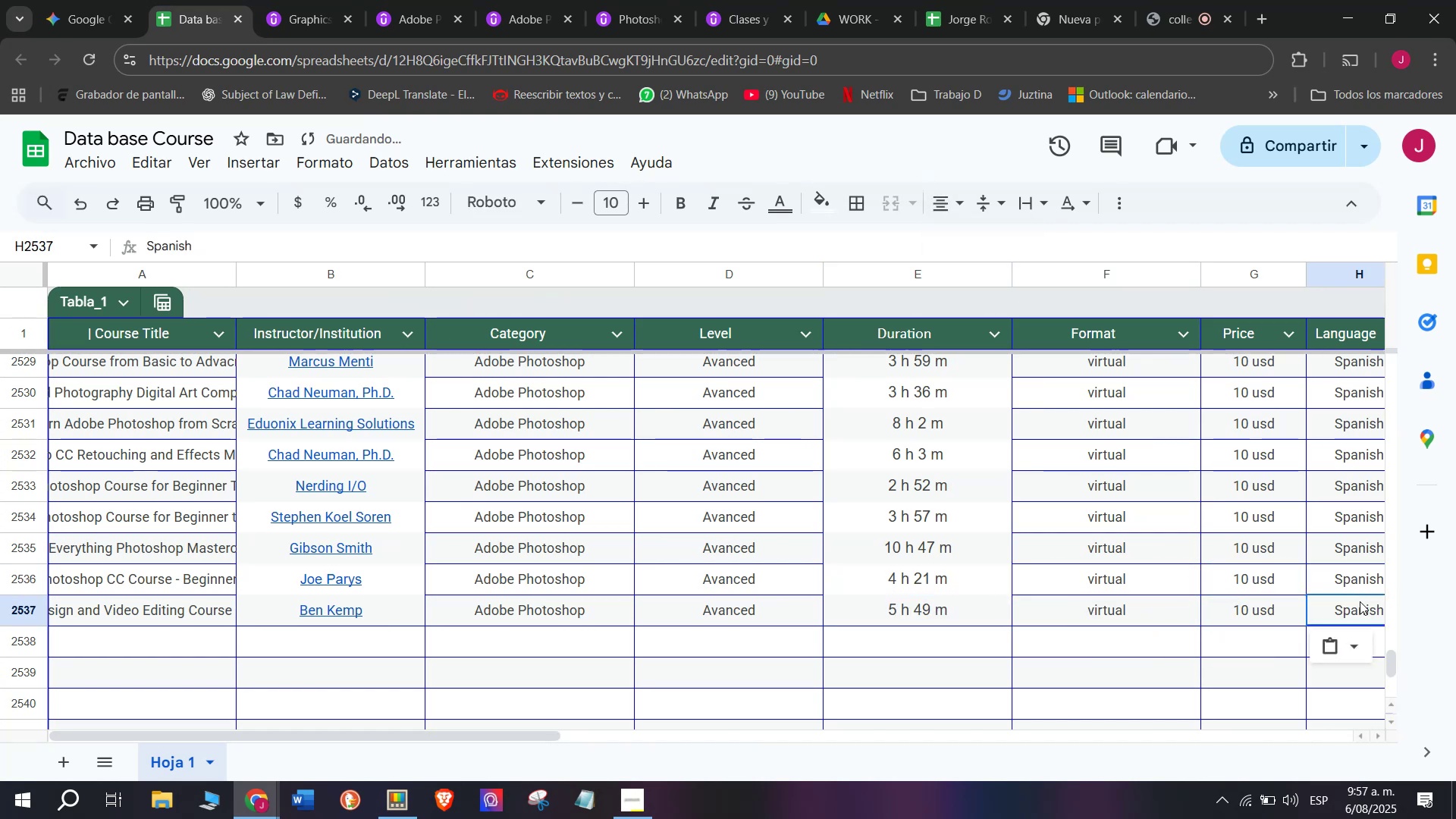 
scroll: coordinate [394, 606], scroll_direction: down, amount: 3.0
 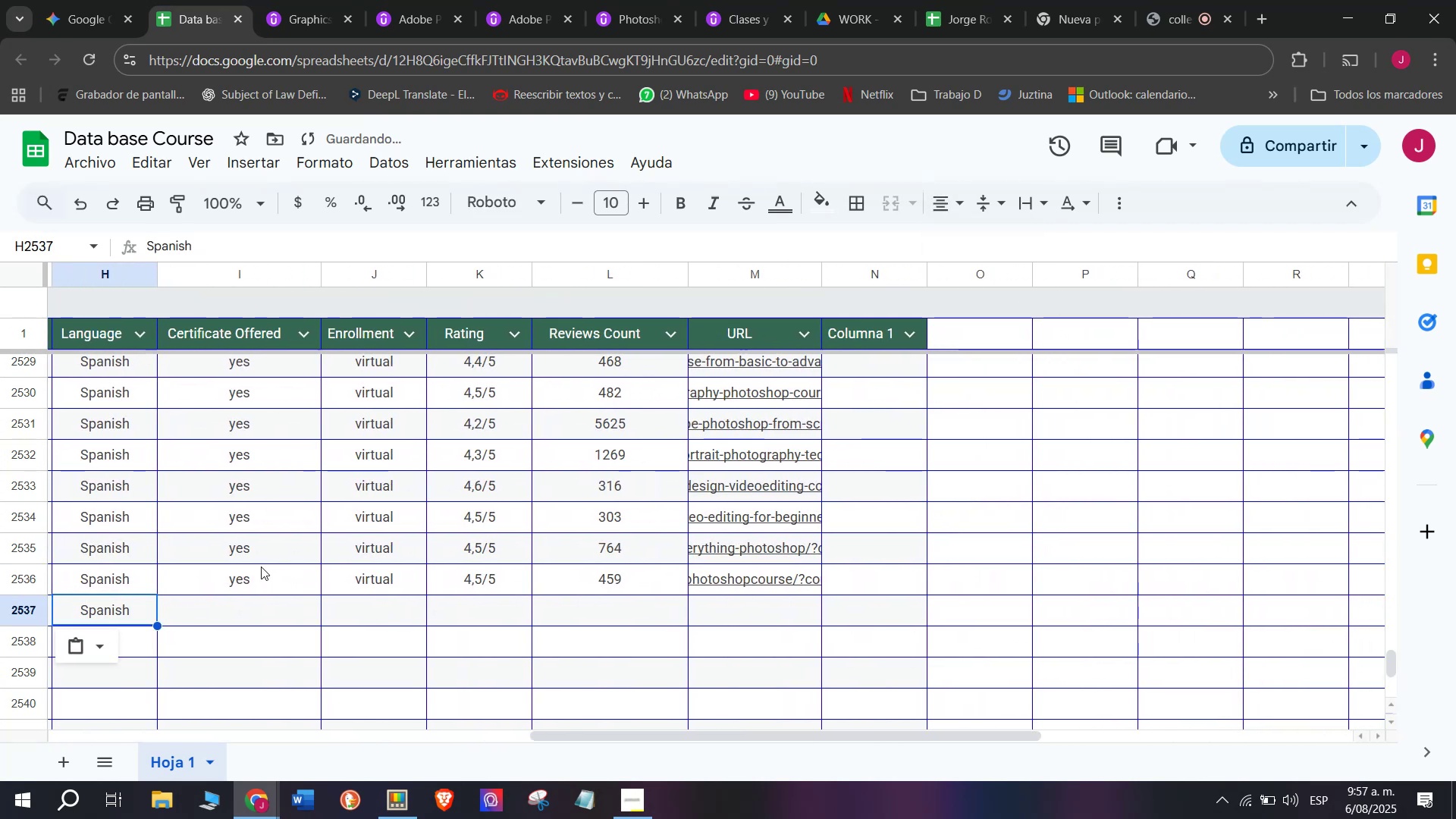 
left_click([261, 566])
 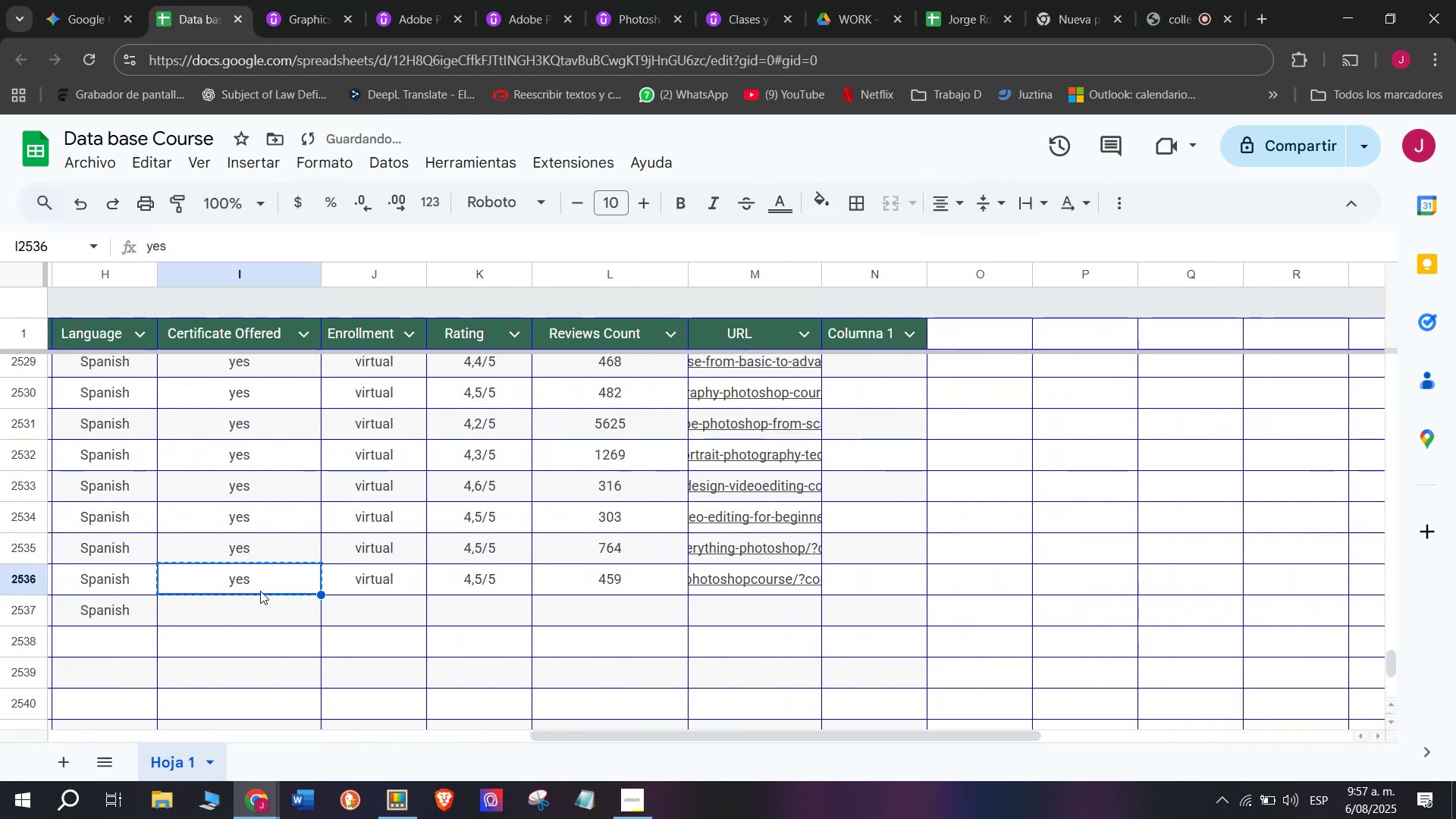 
key(Control+ControlLeft)
 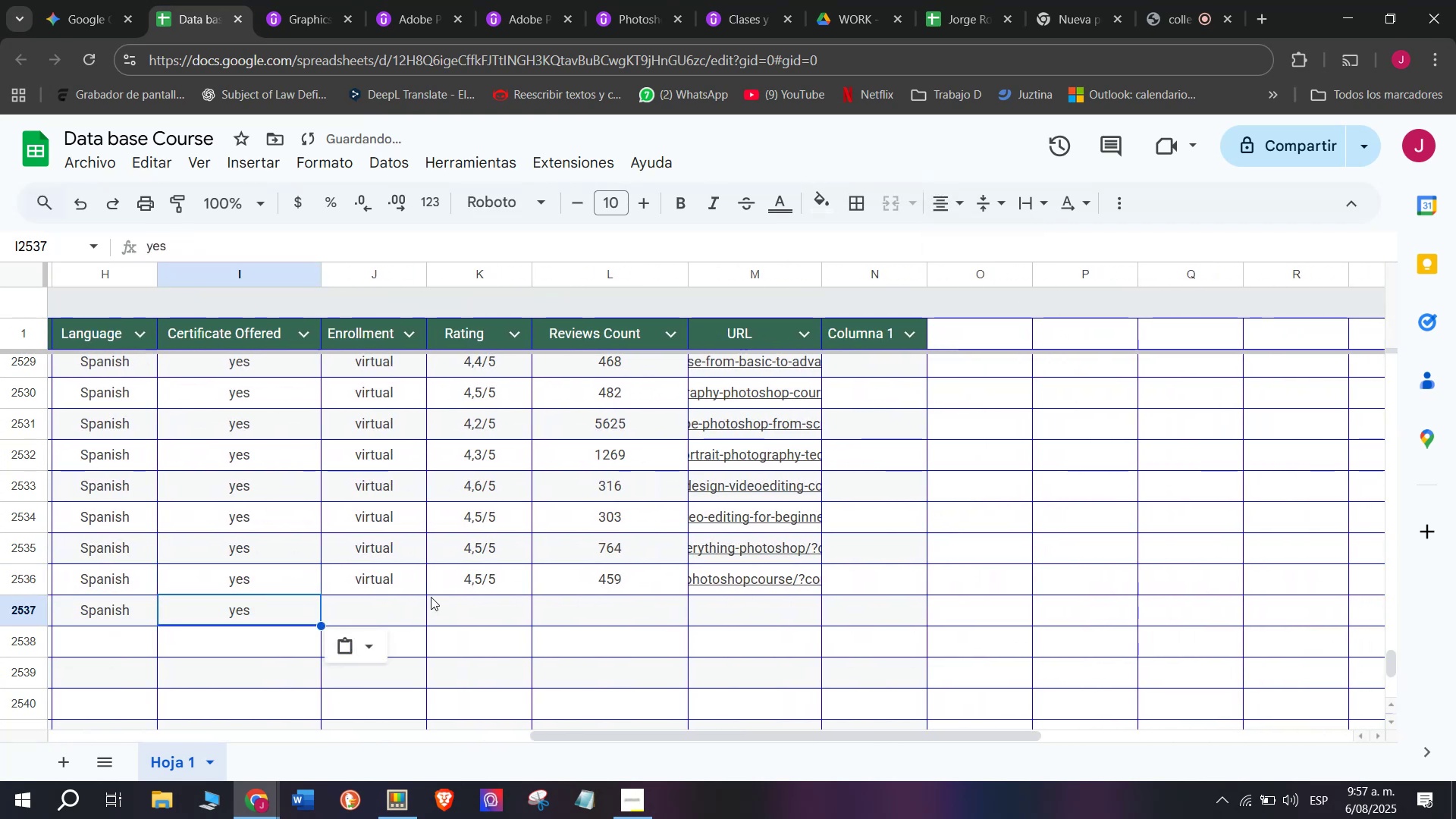 
key(Break)
 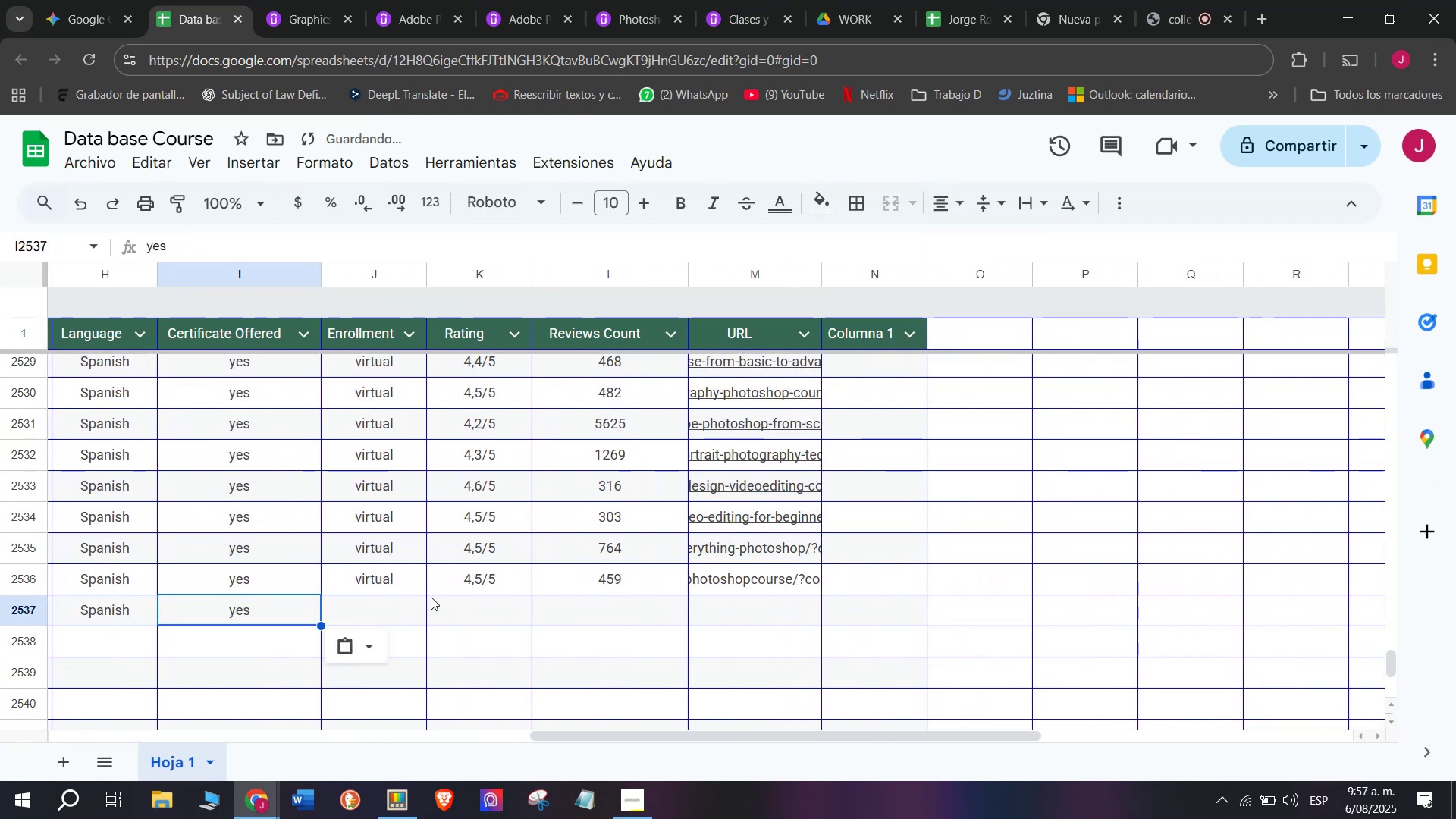 
key(Control+C)
 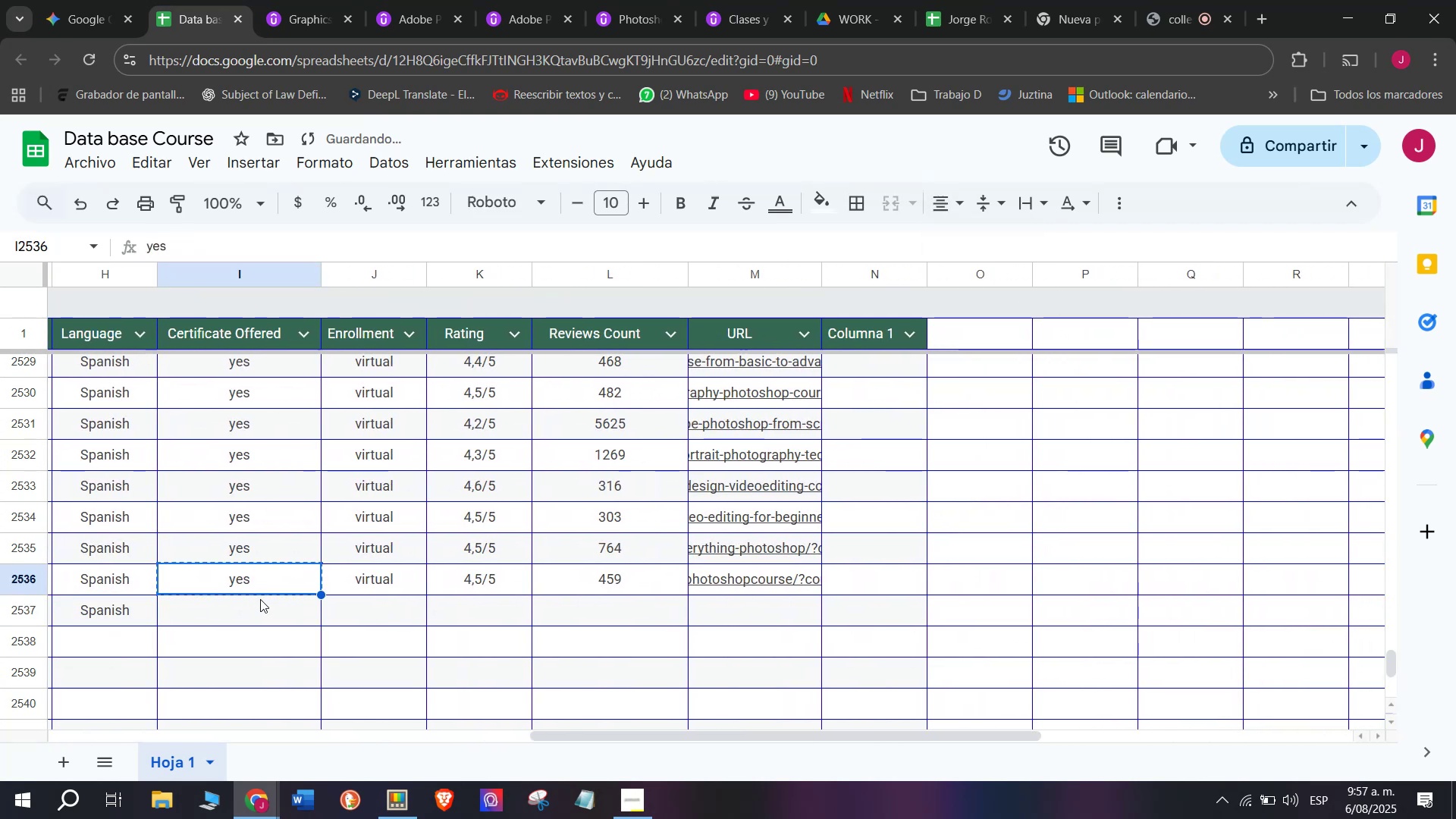 
key(Control+ControlLeft)
 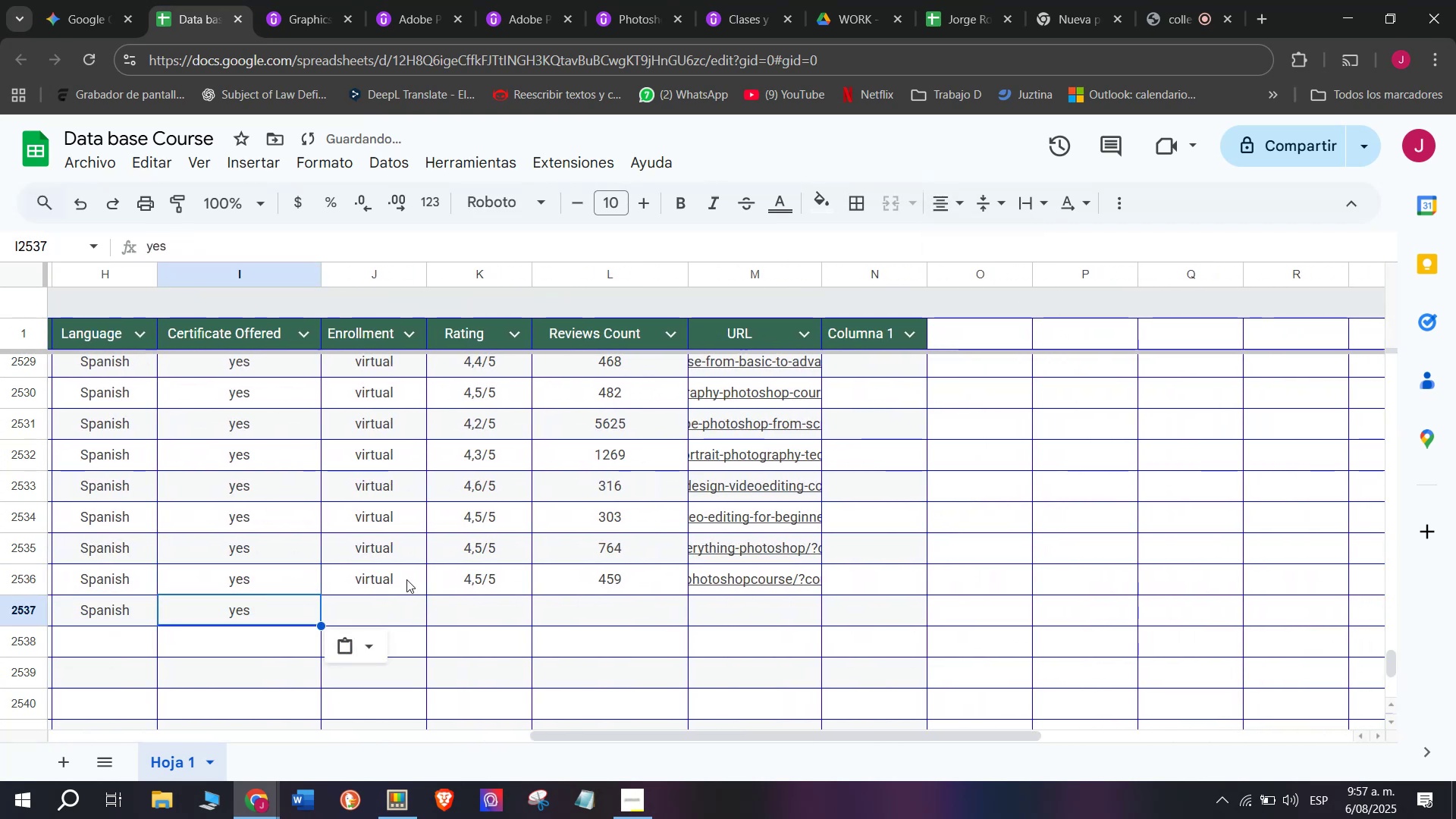 
key(Z)
 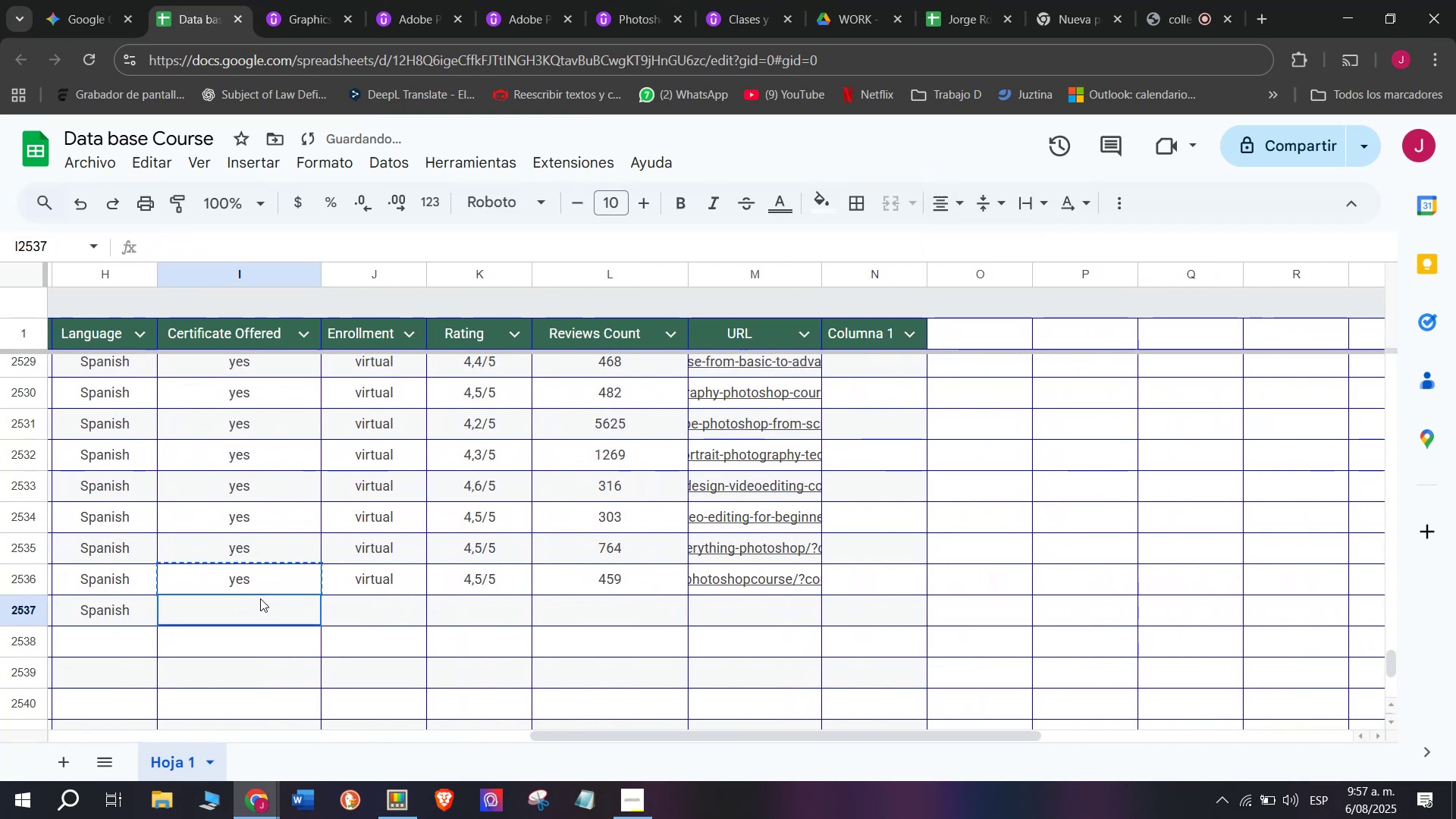 
key(Control+V)
 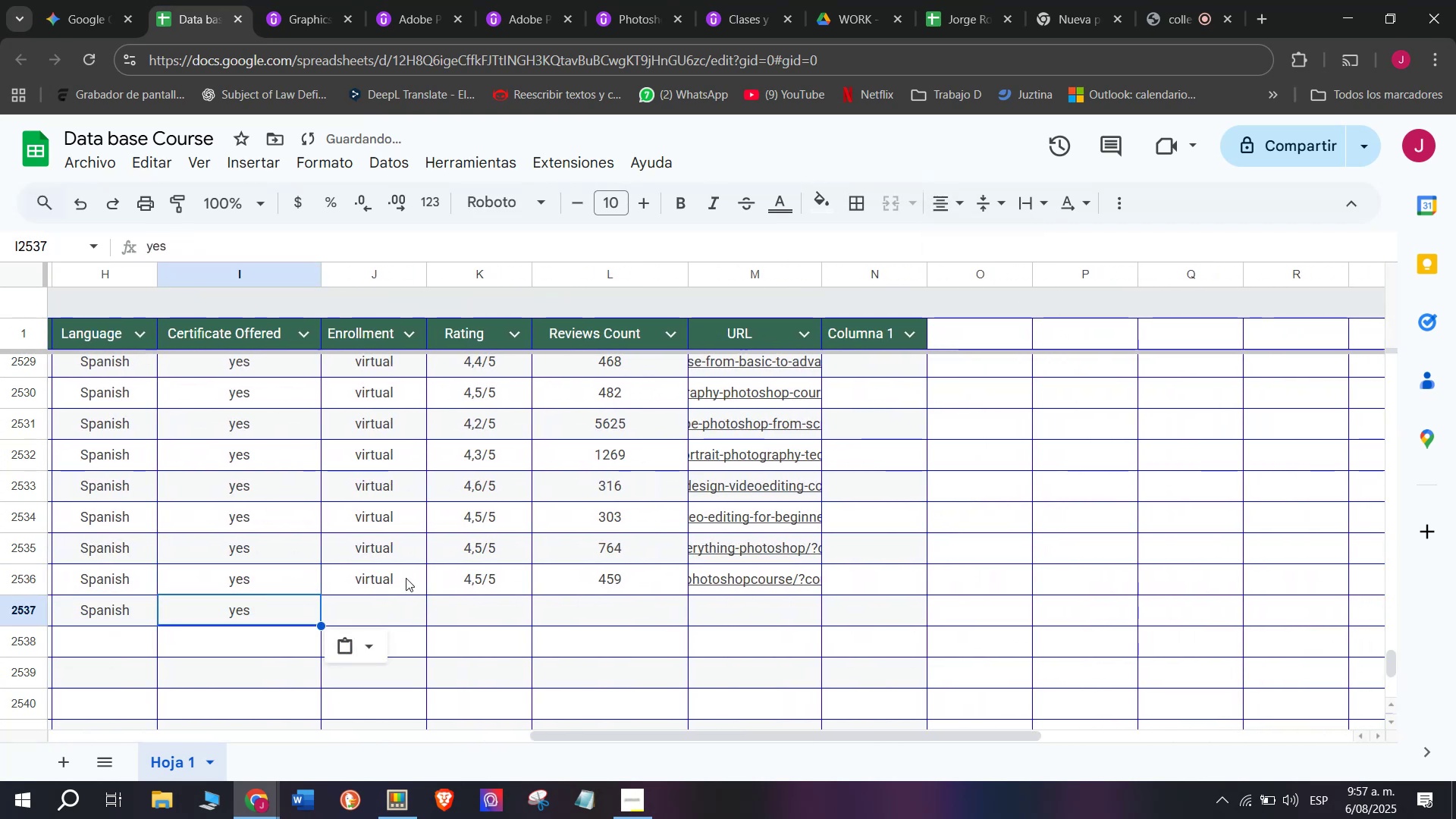 
key(Break)
 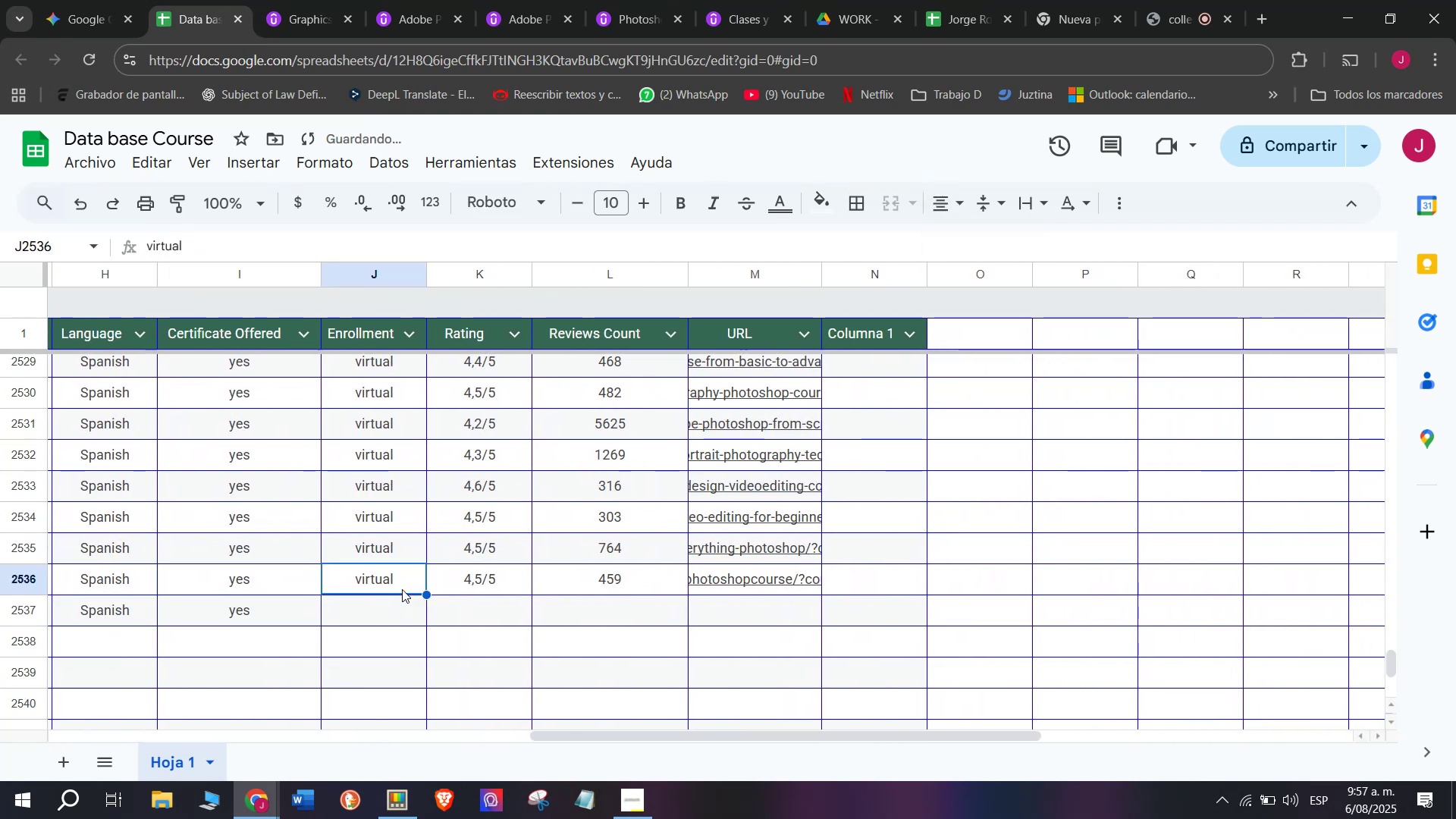 
key(Control+C)
 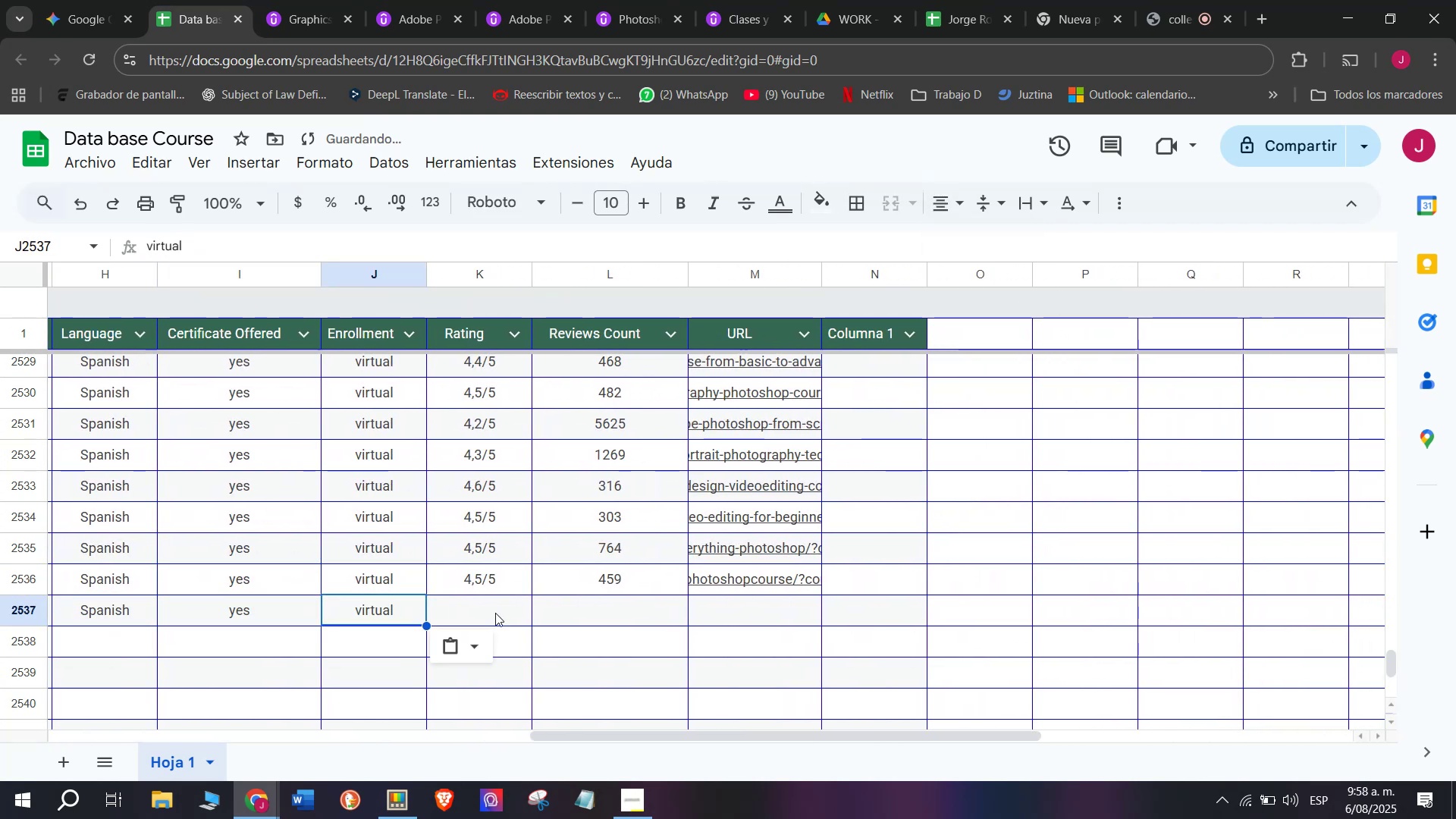 
key(Control+ControlLeft)
 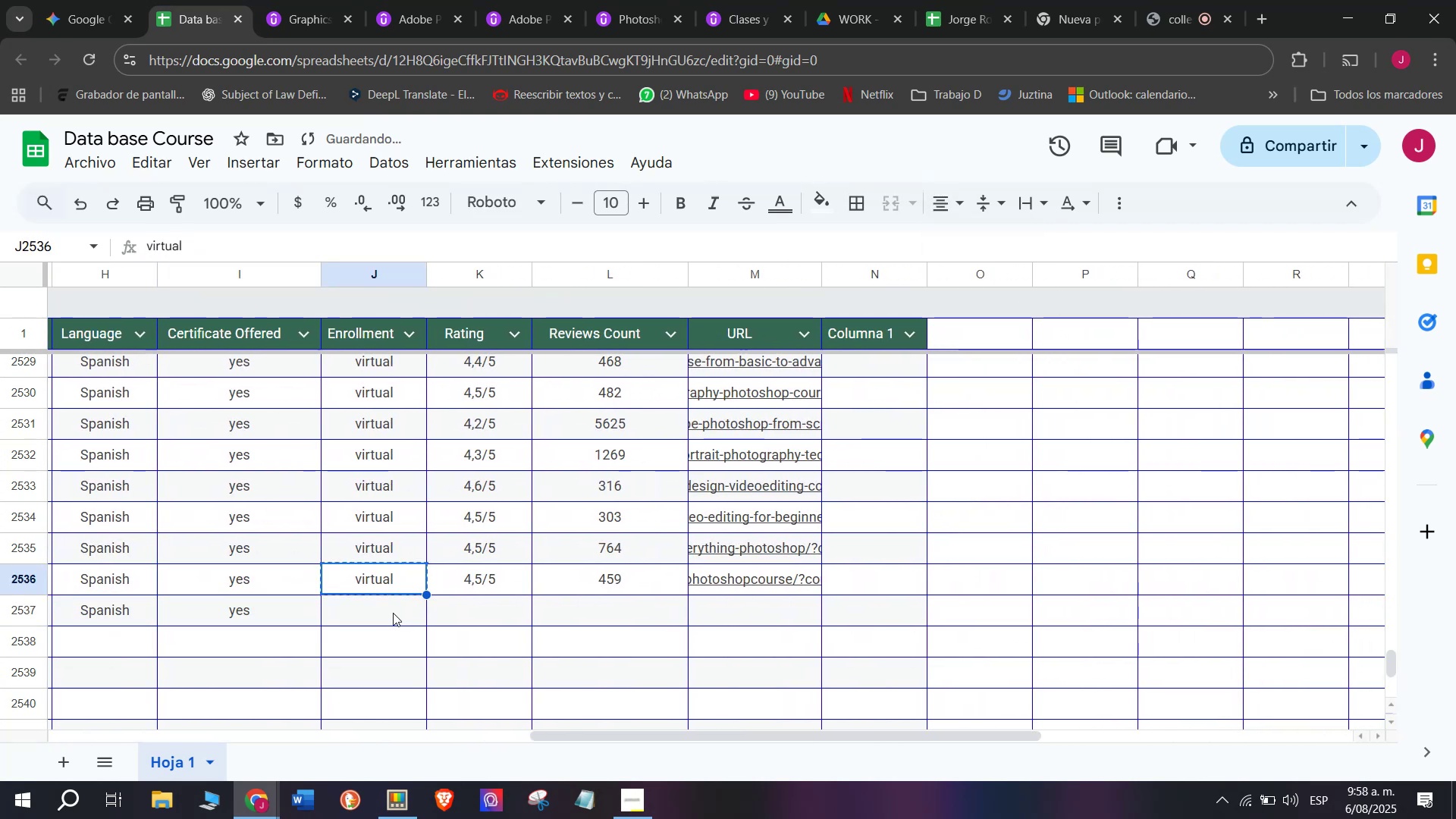 
double_click([393, 613])
 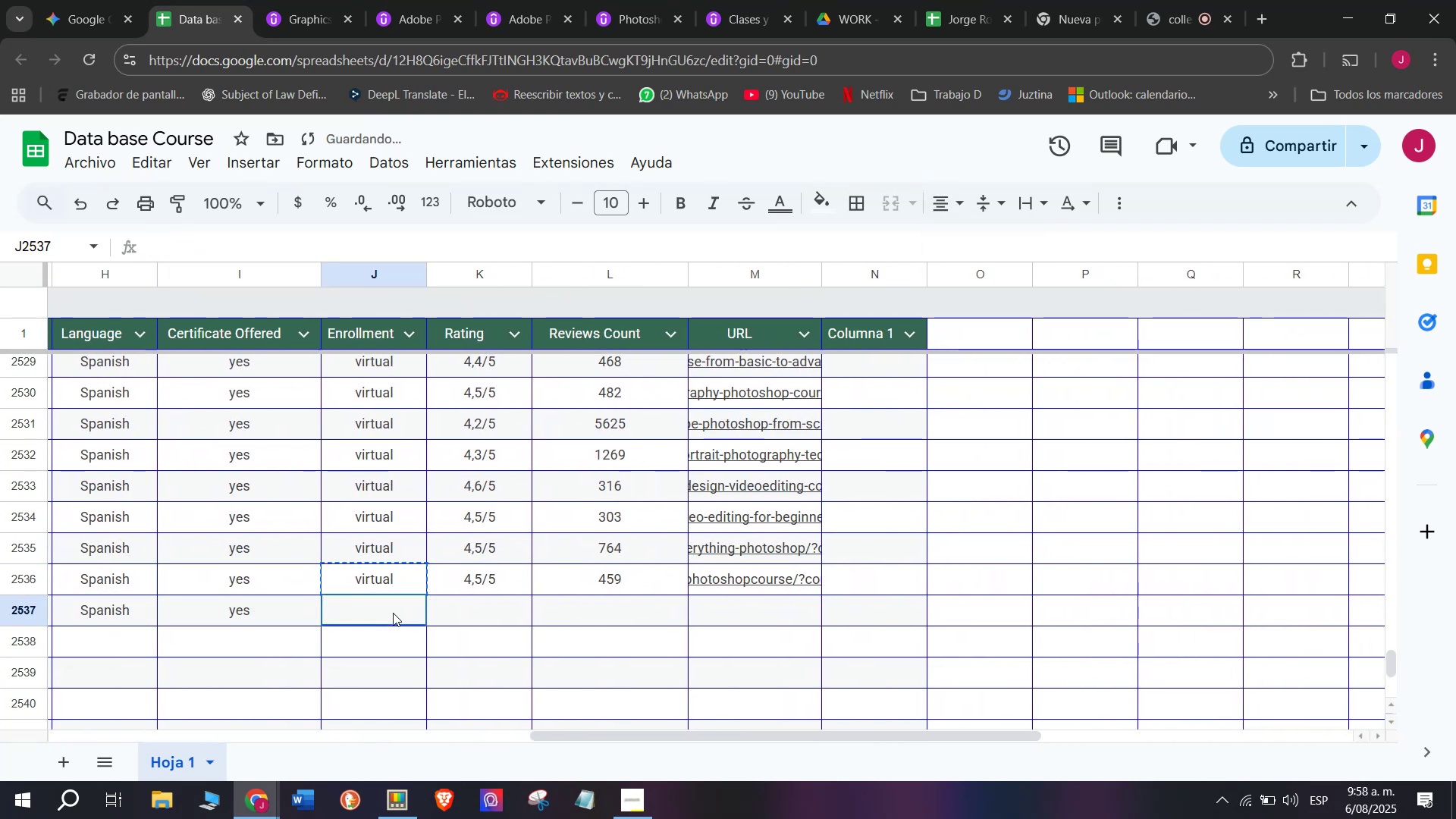 
key(Control+ControlLeft)
 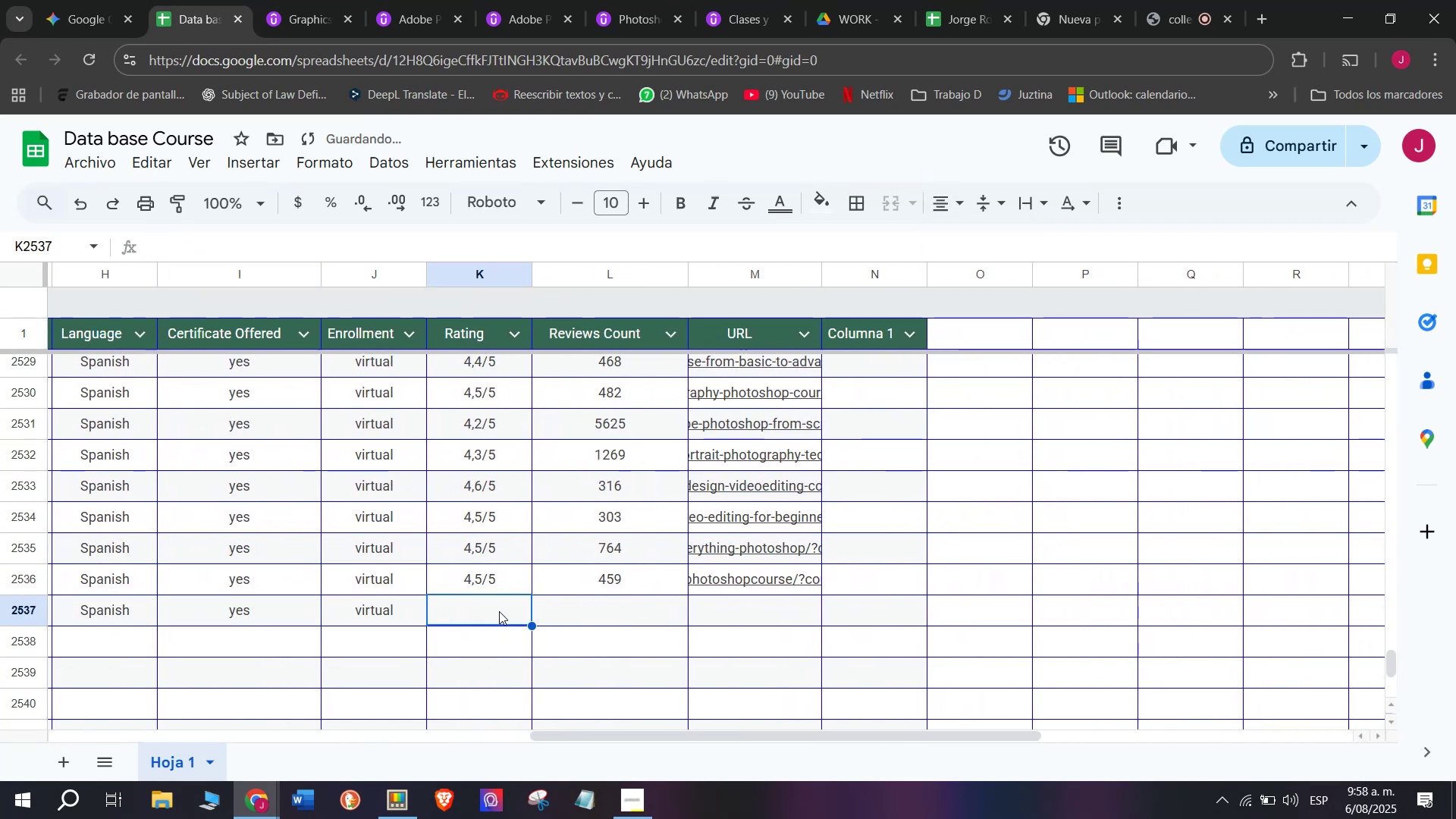 
key(Z)
 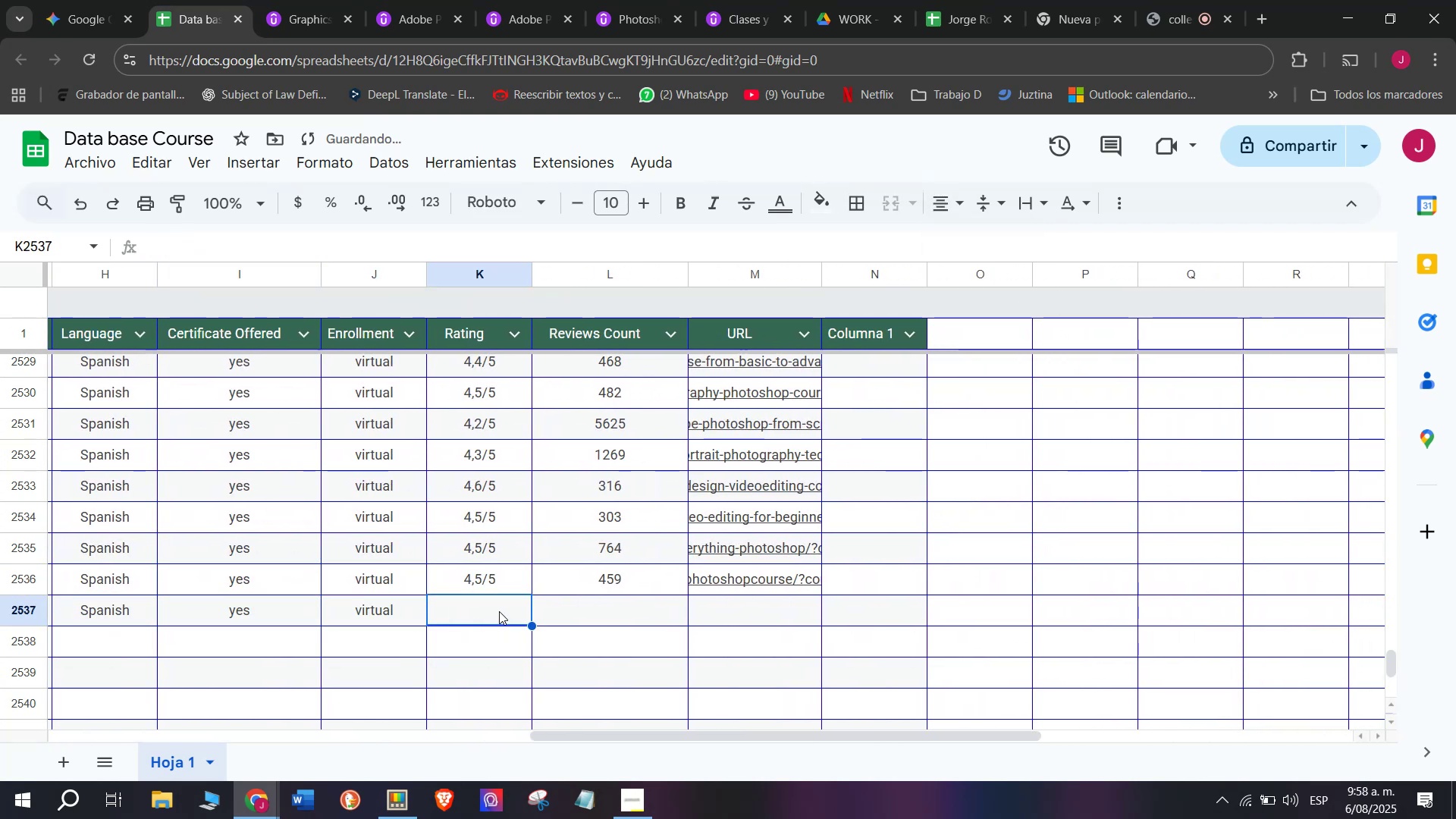 
key(Control+V)
 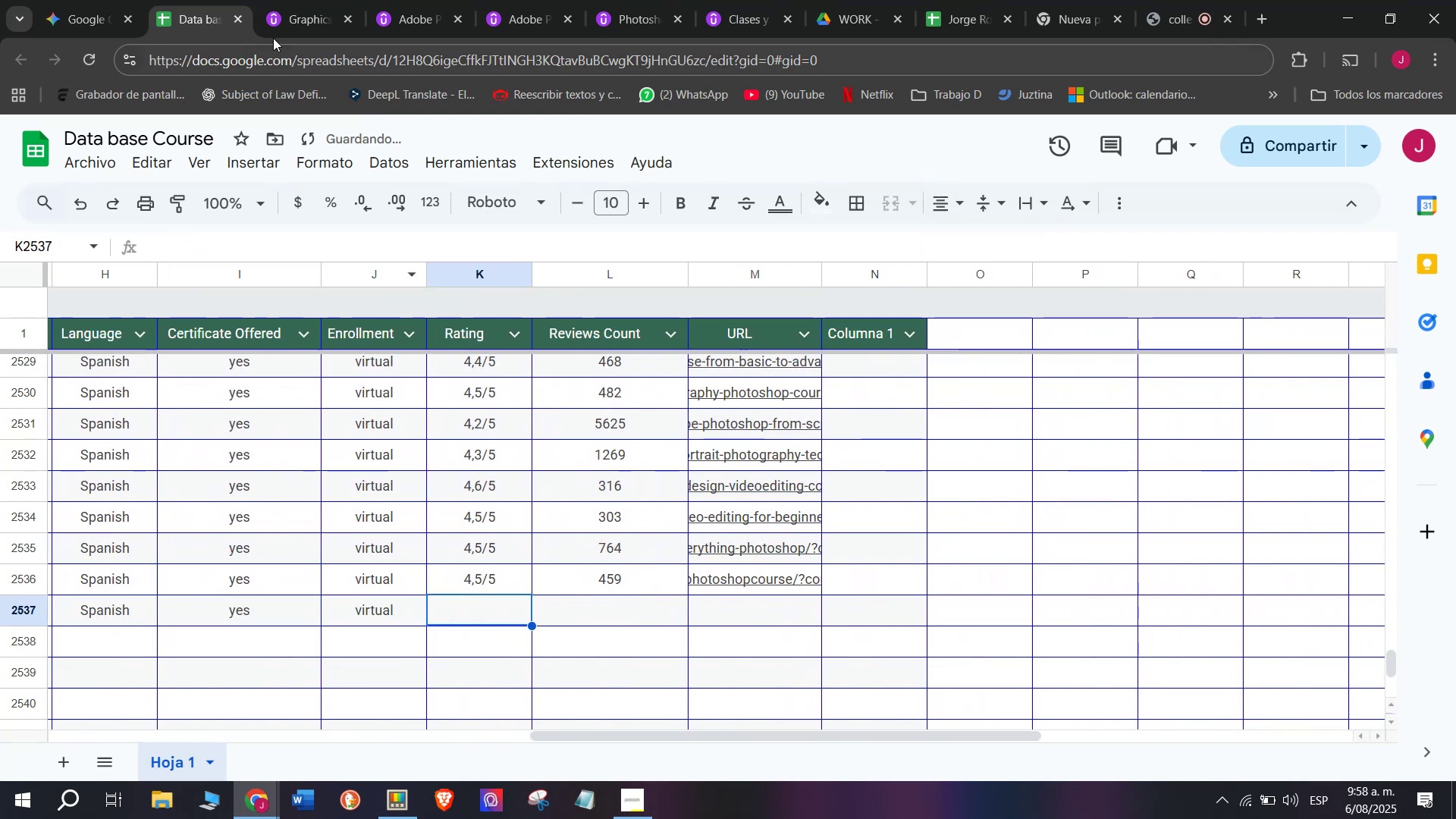 
left_click([312, 0])
 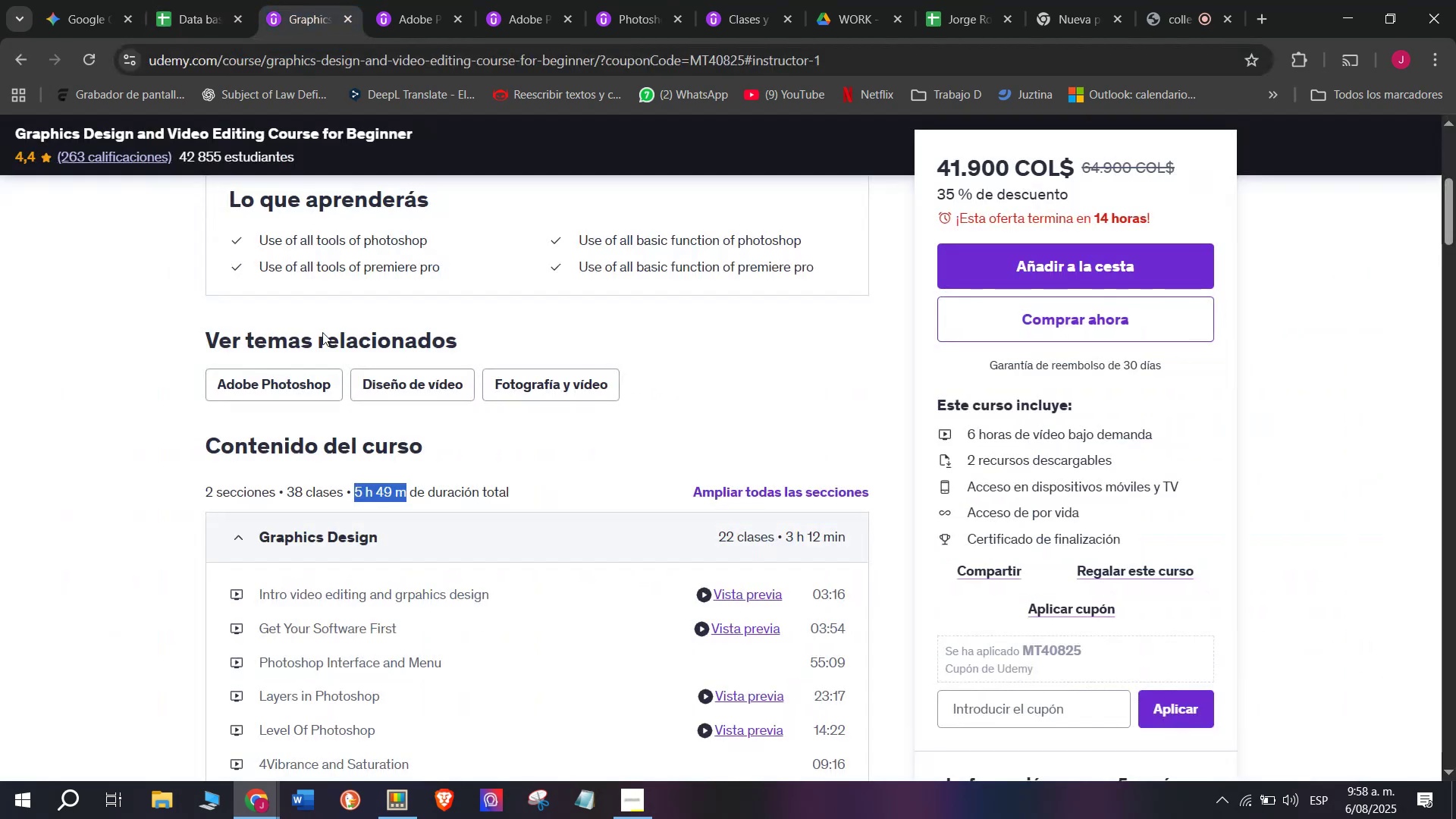 
scroll: coordinate [336, 400], scroll_direction: up, amount: 3.0
 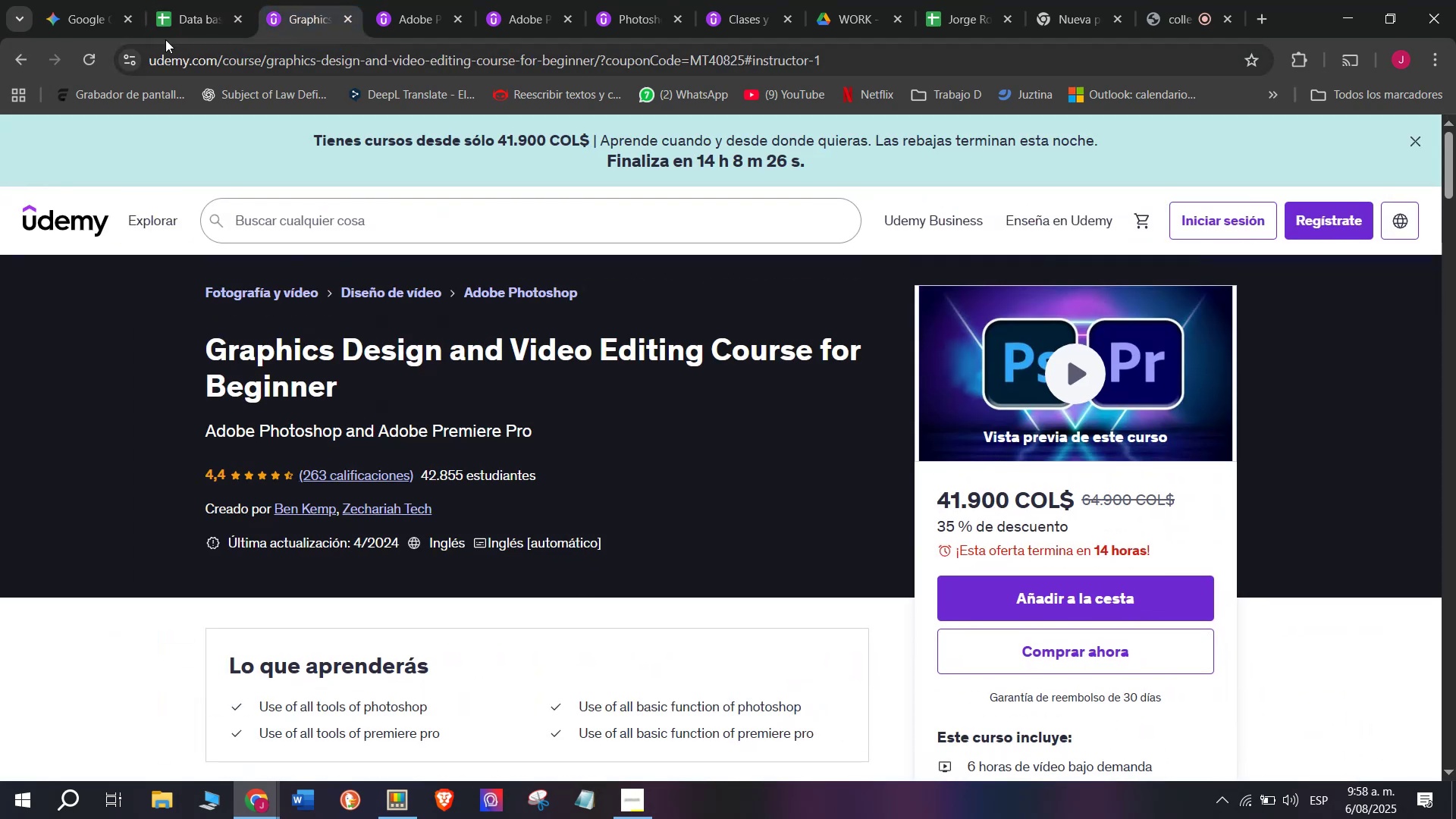 
left_click([179, 0])
 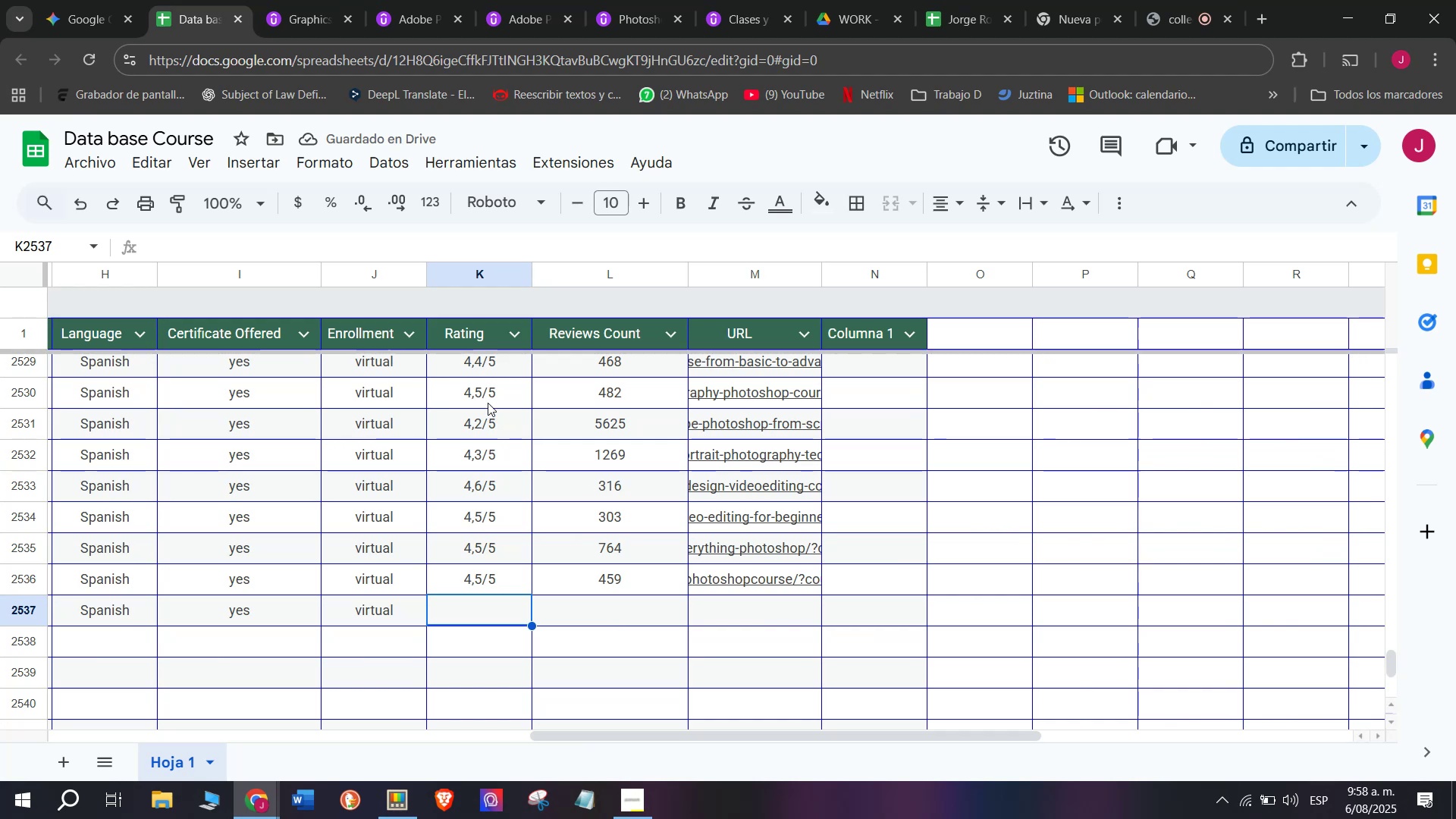 
double_click([489, 369])
 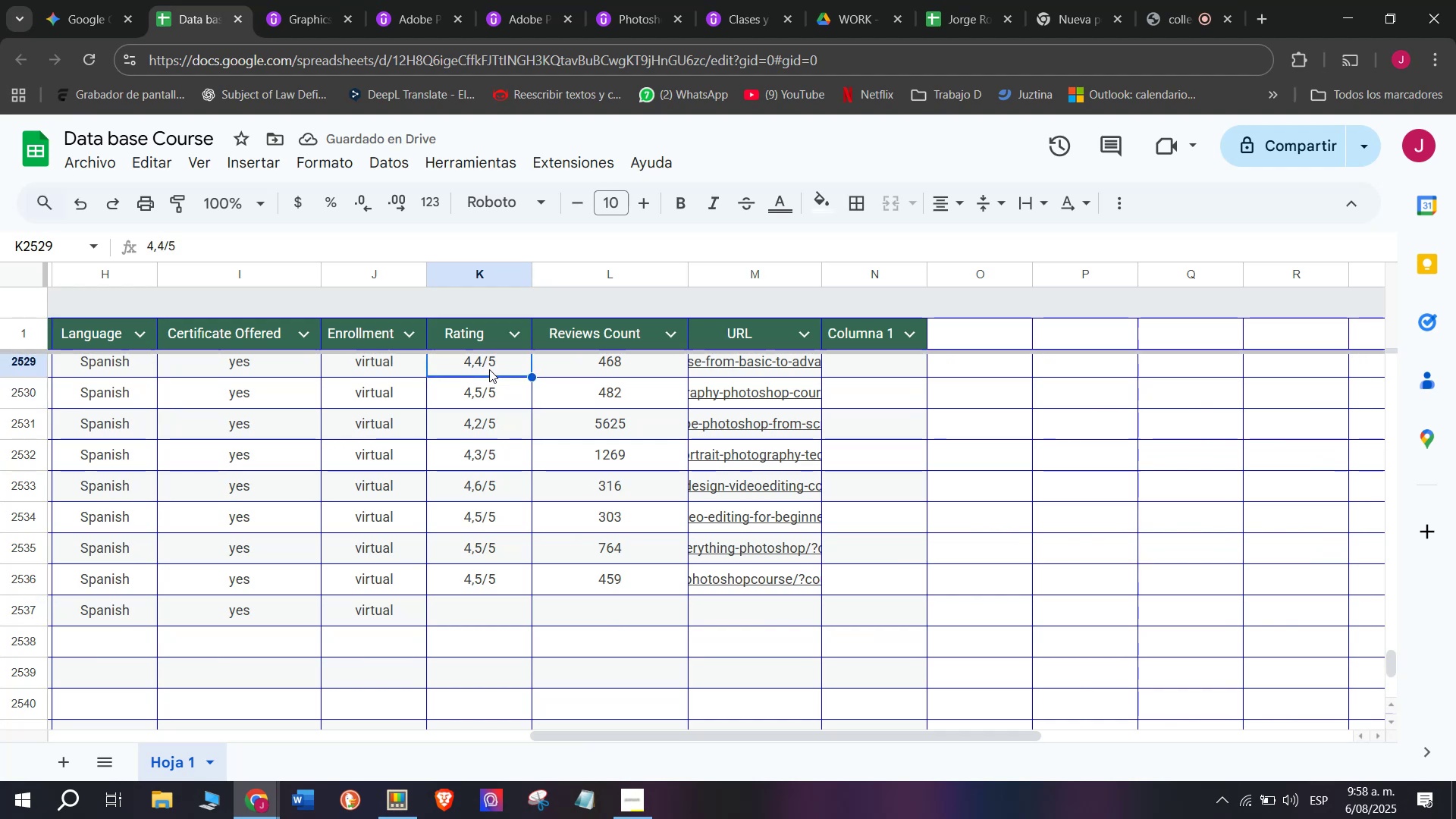 
key(Break)
 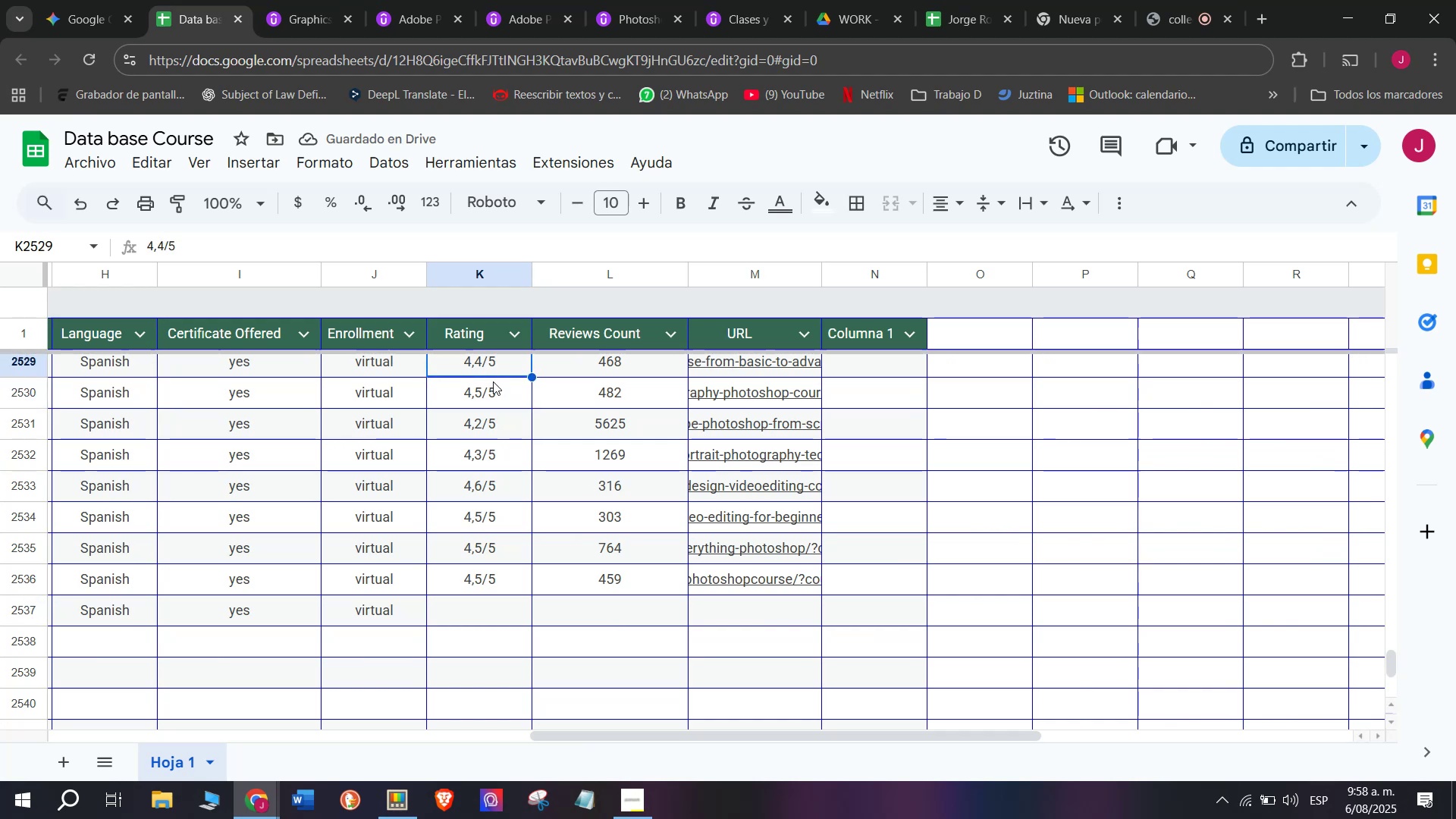 
key(Control+ControlLeft)
 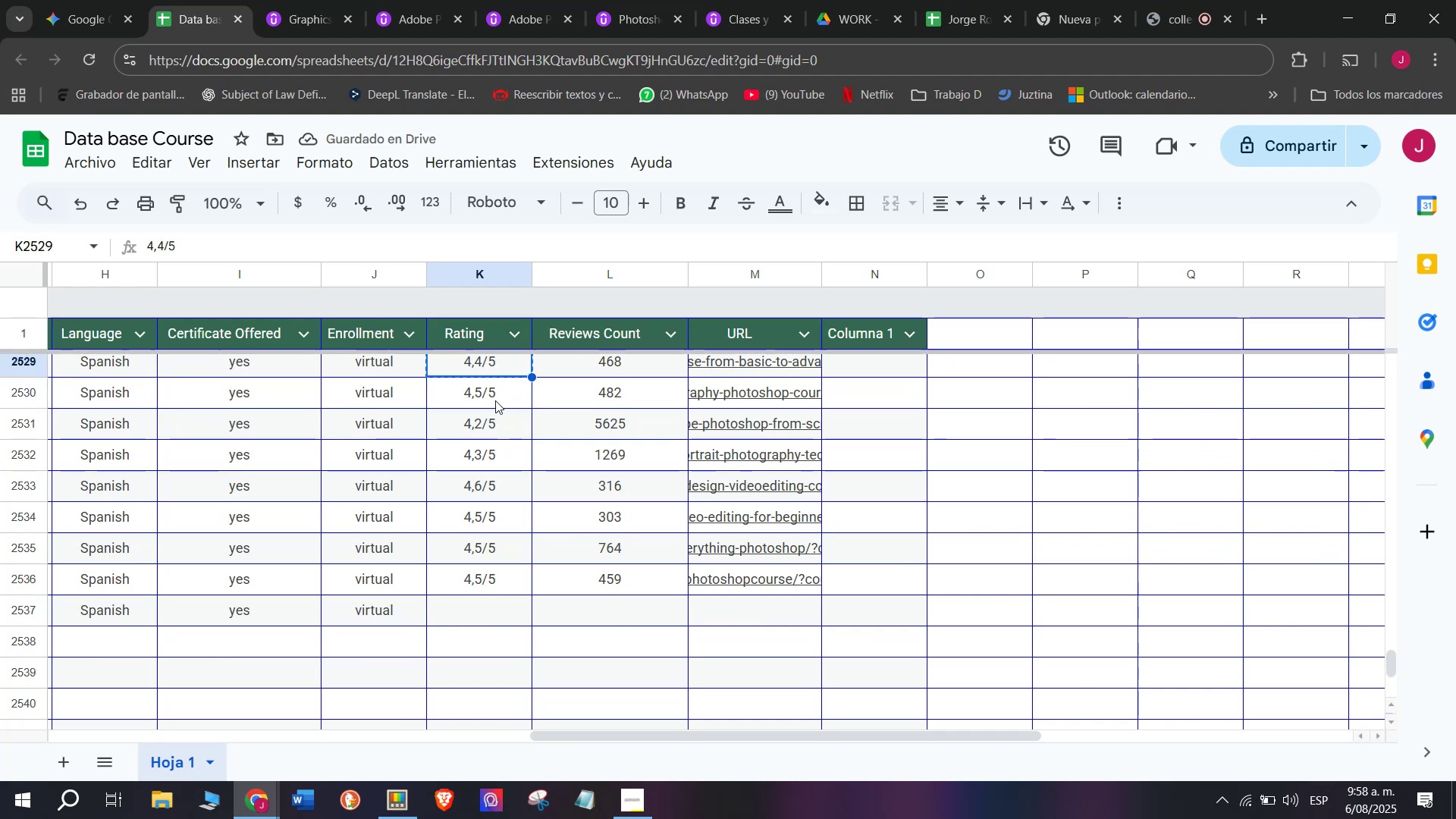 
key(Control+C)
 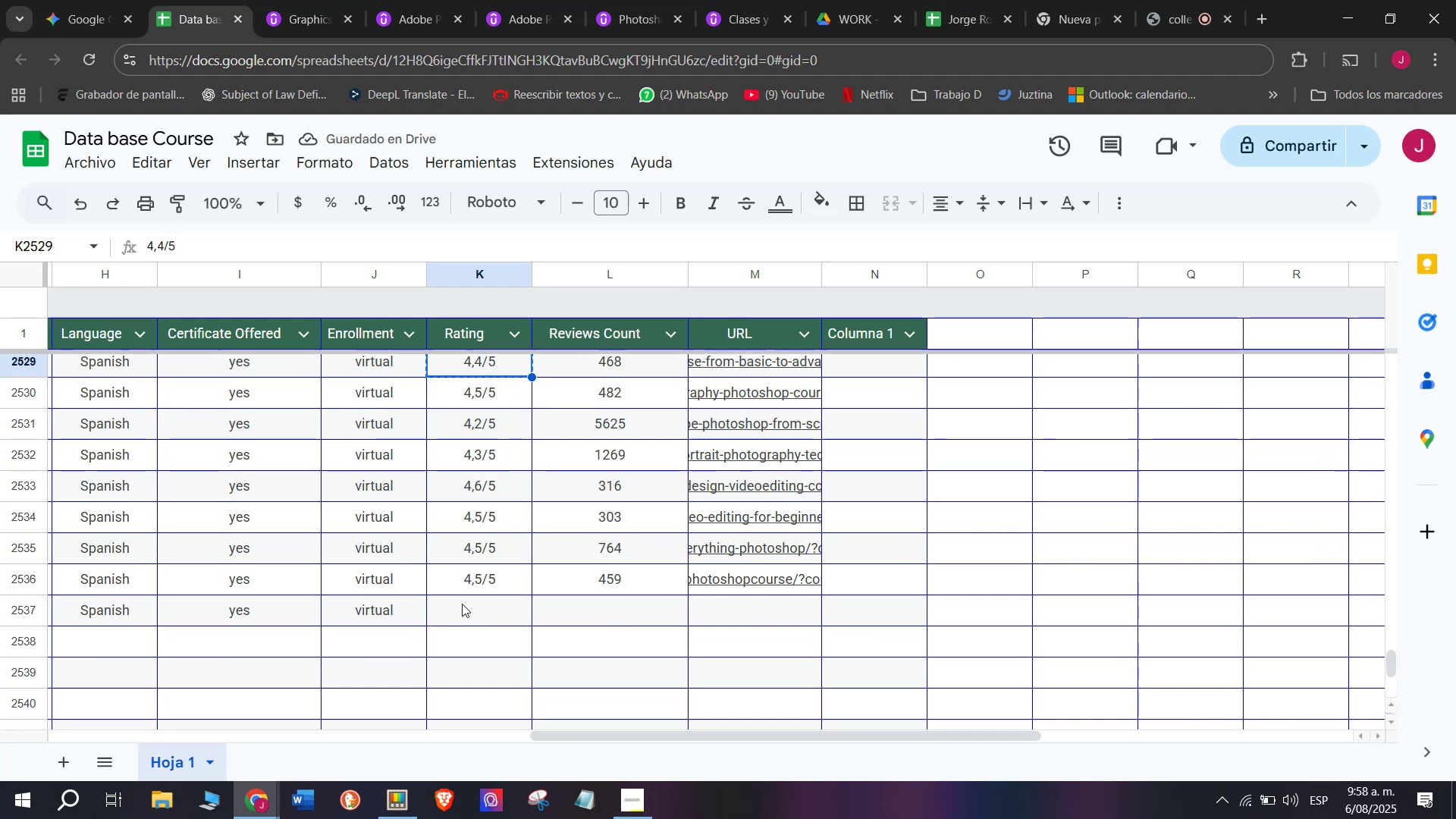 
left_click([464, 604])
 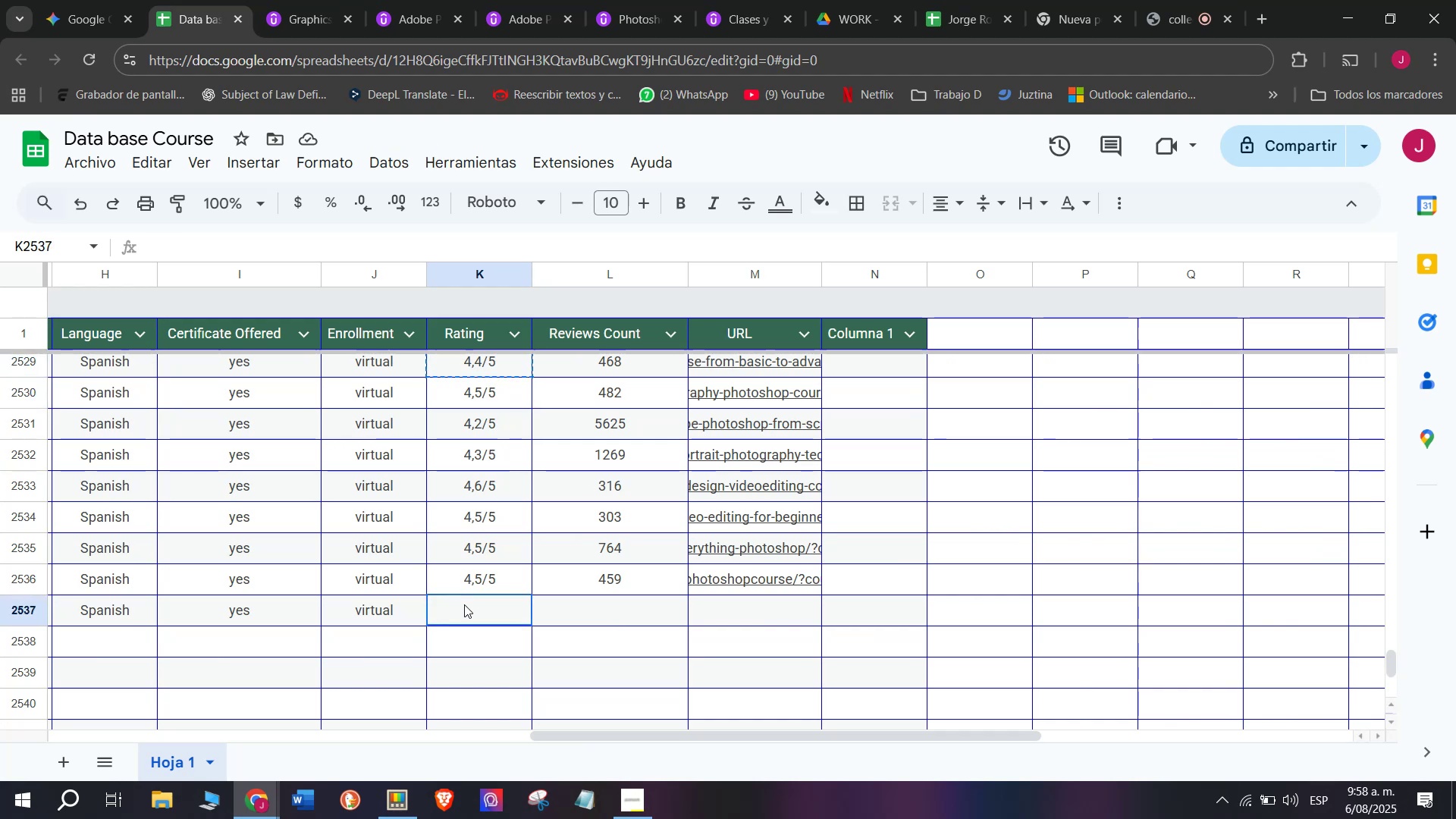 
key(Z)
 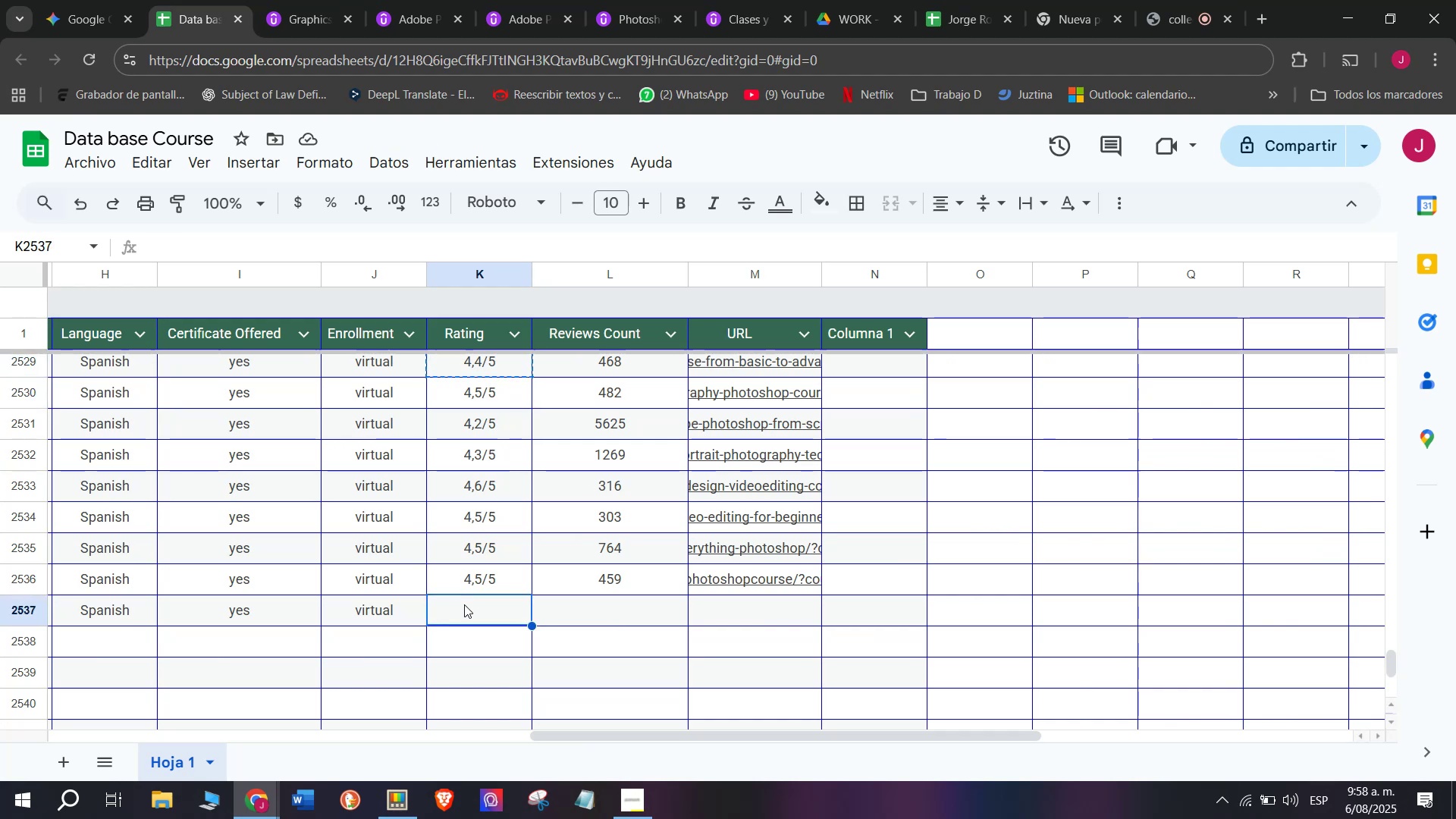 
key(Control+ControlLeft)
 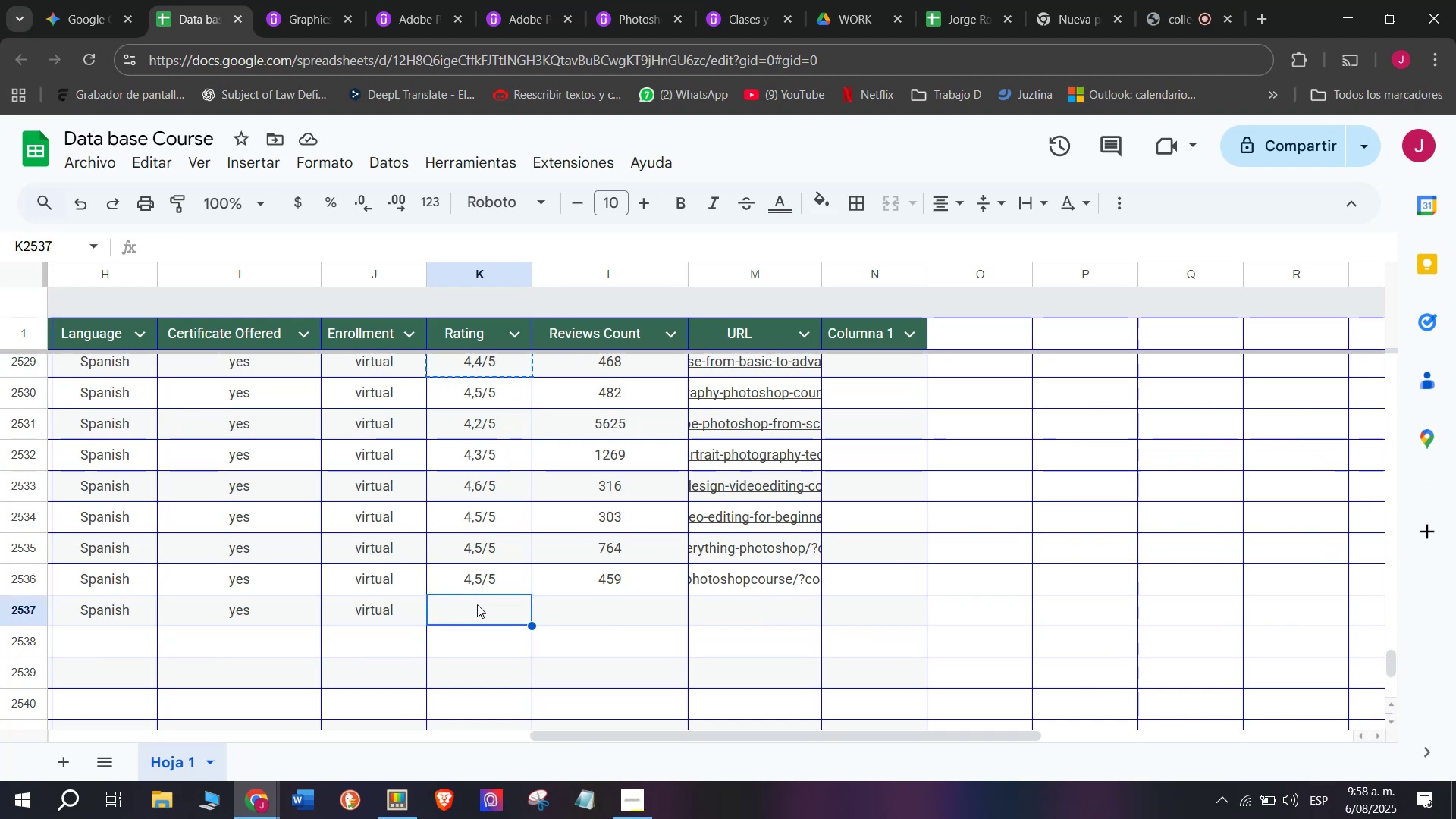 
key(Control+V)
 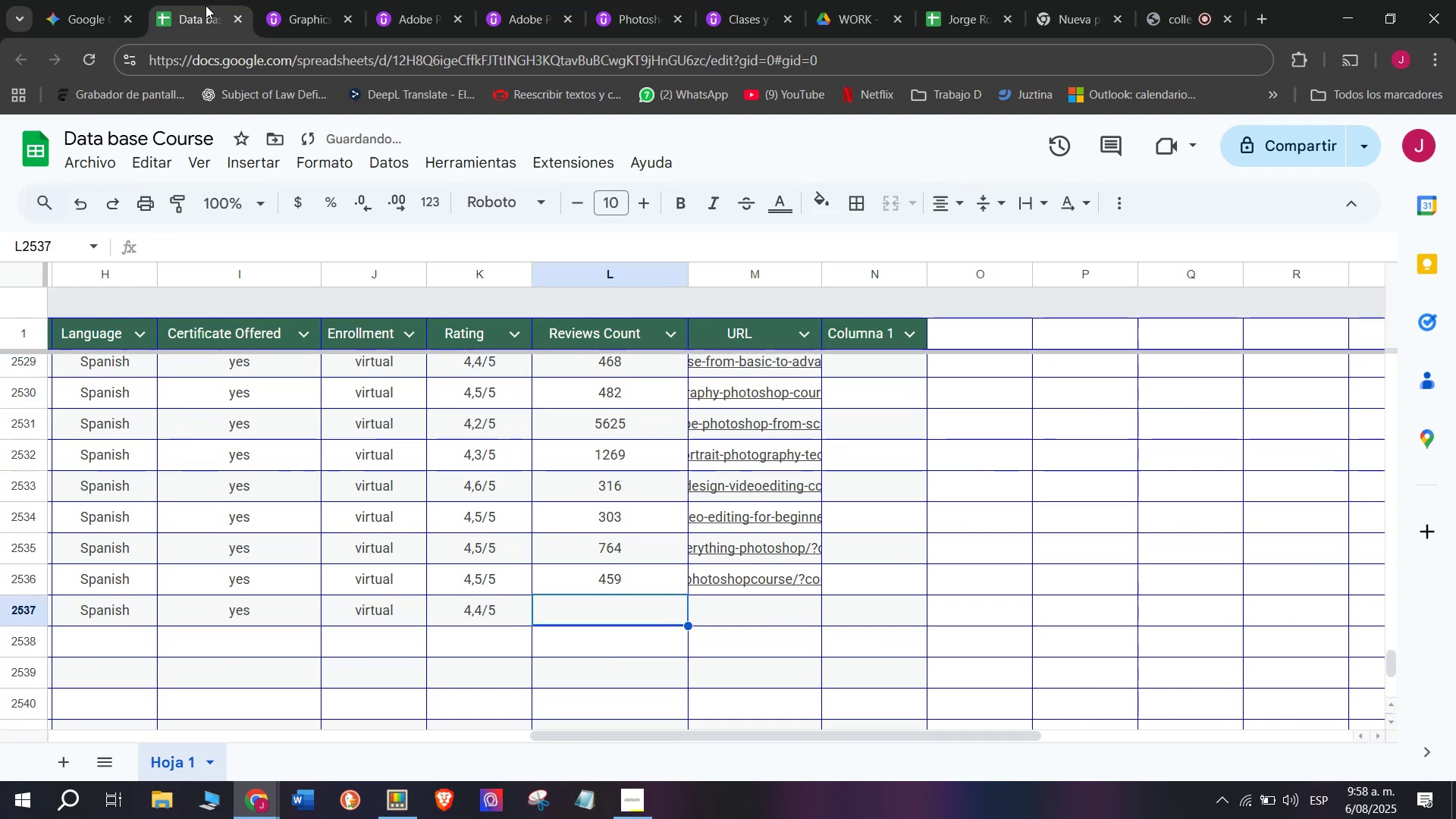 
left_click([303, 0])
 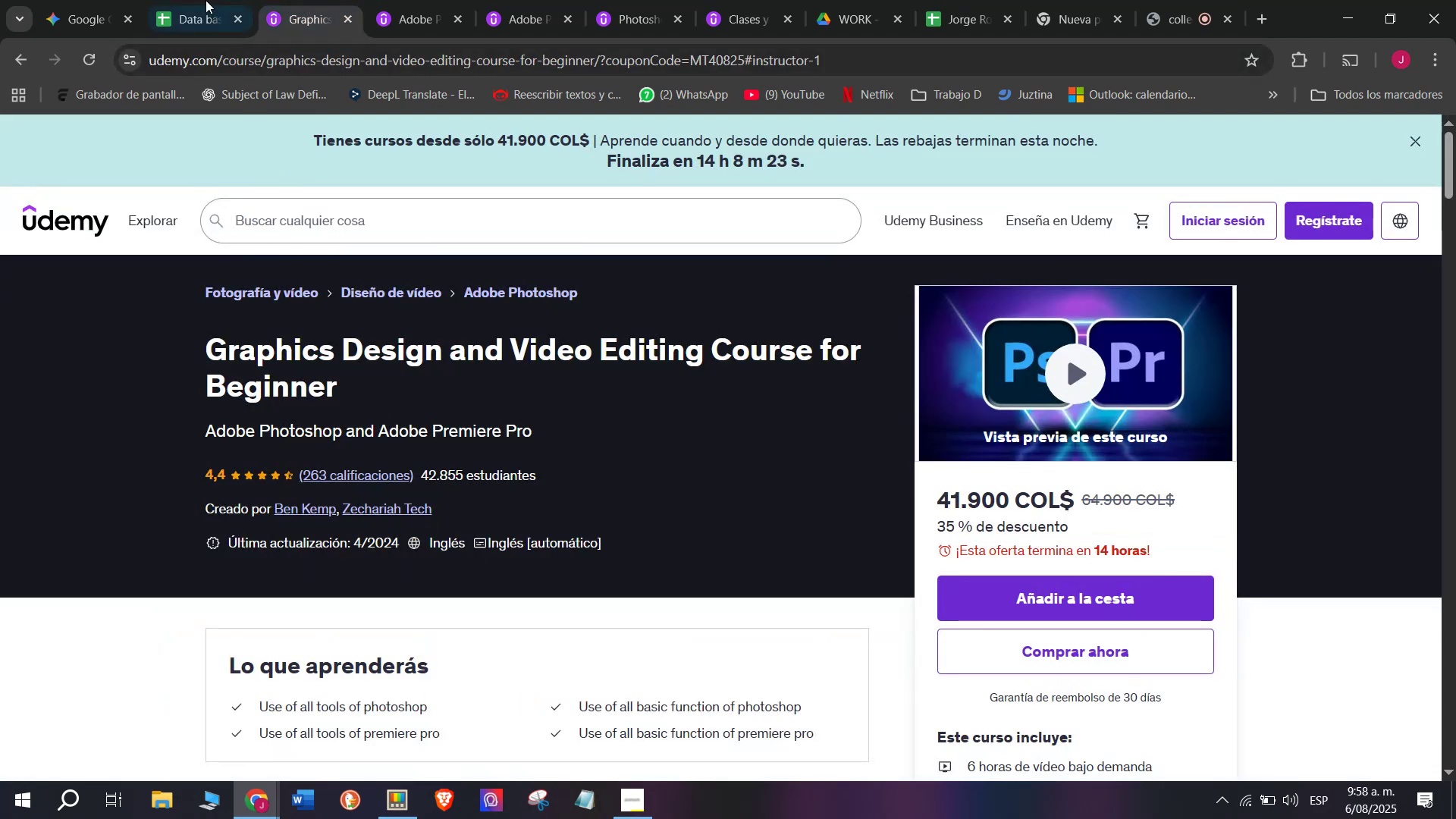 
left_click([206, 0])
 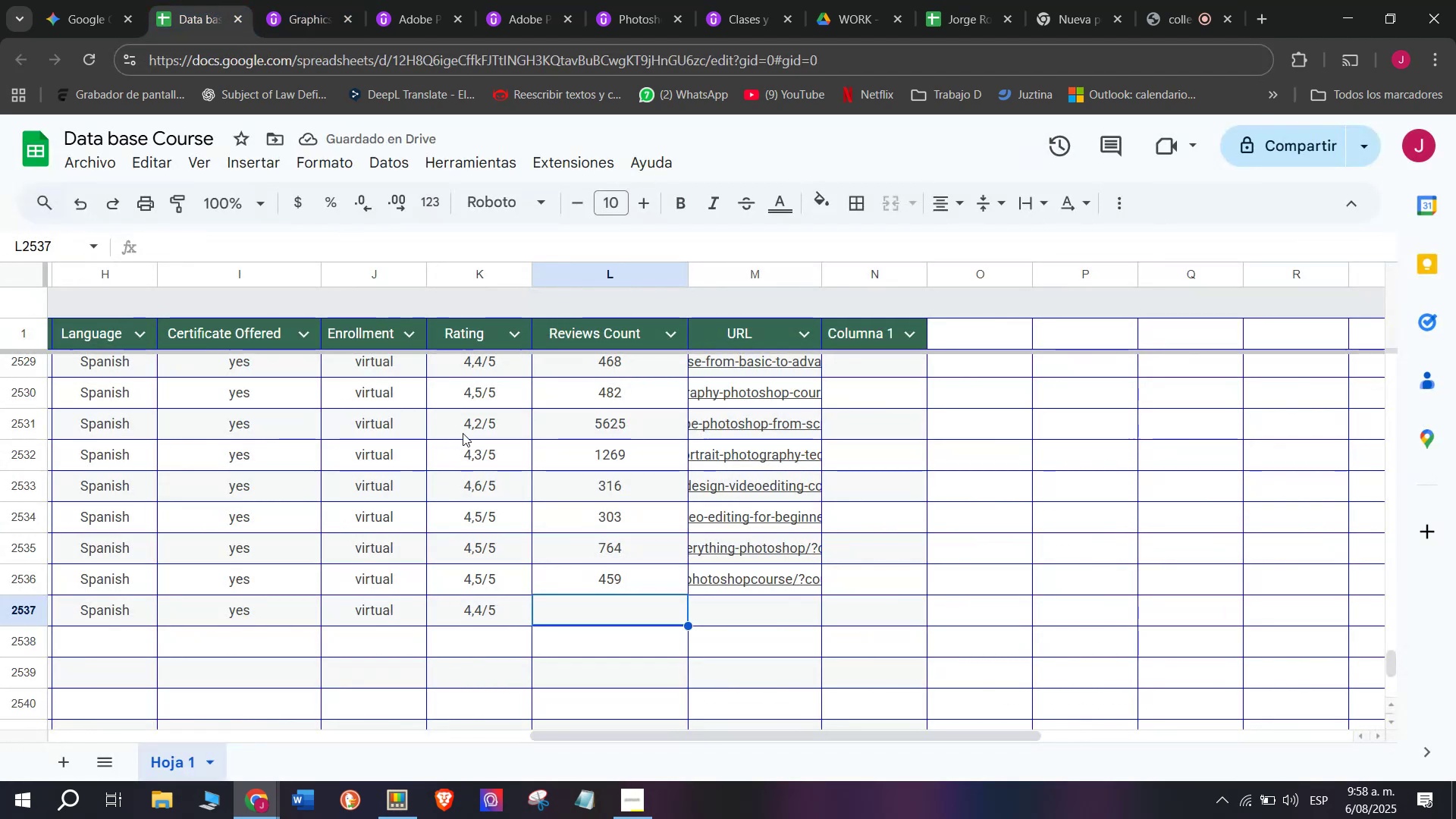 
type(263)
 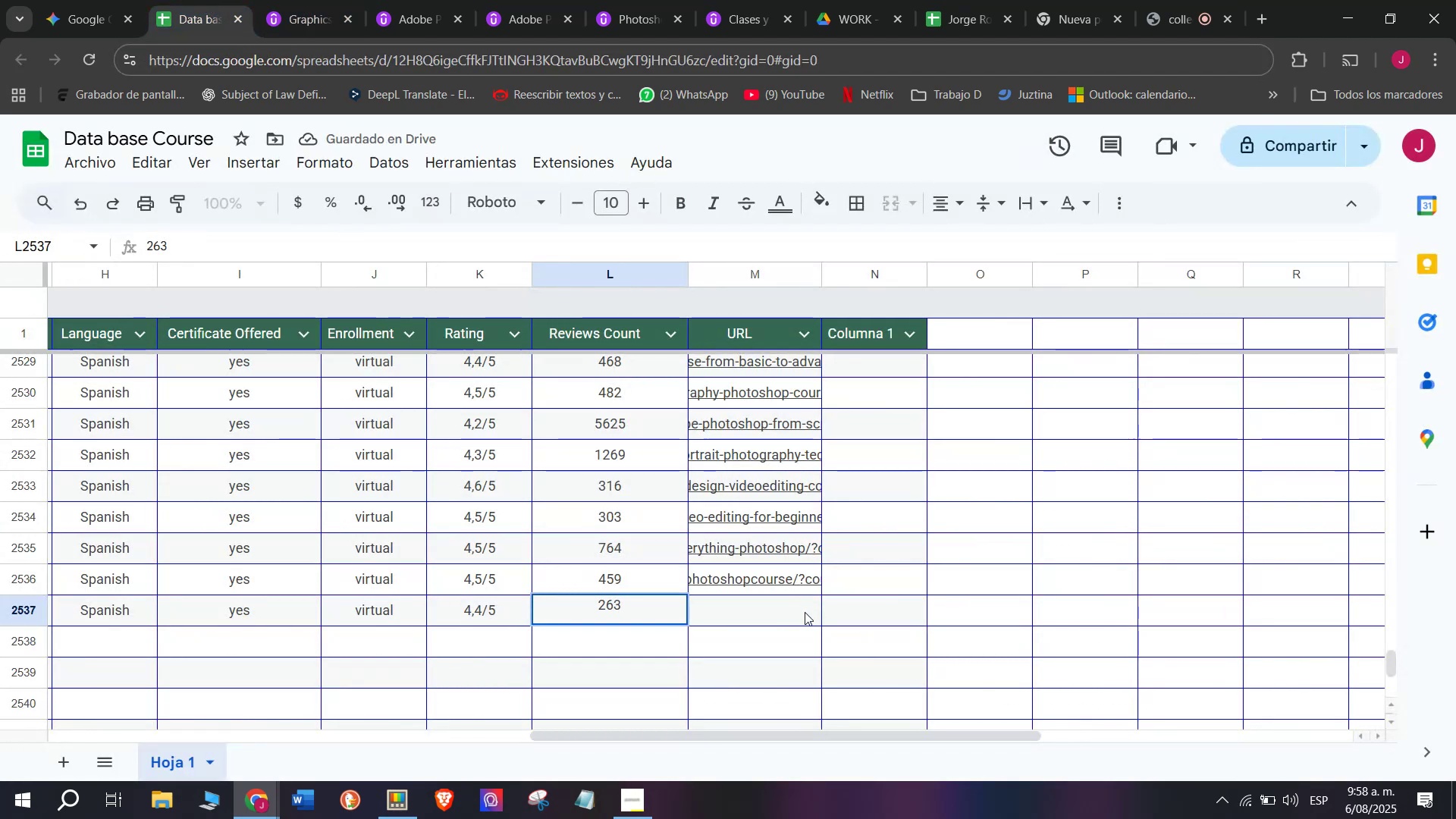 
left_click([775, 603])
 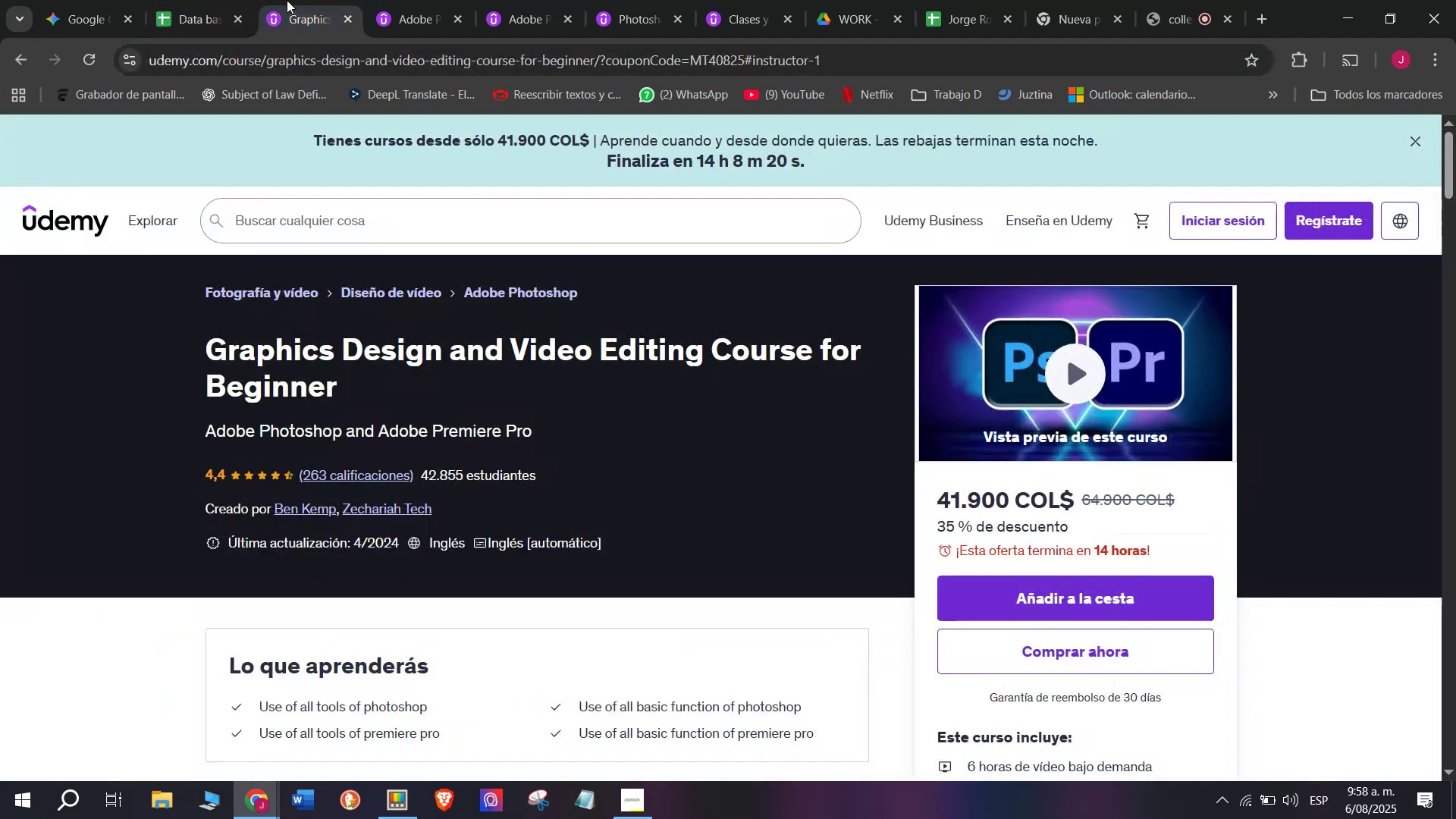 
double_click([318, 55])
 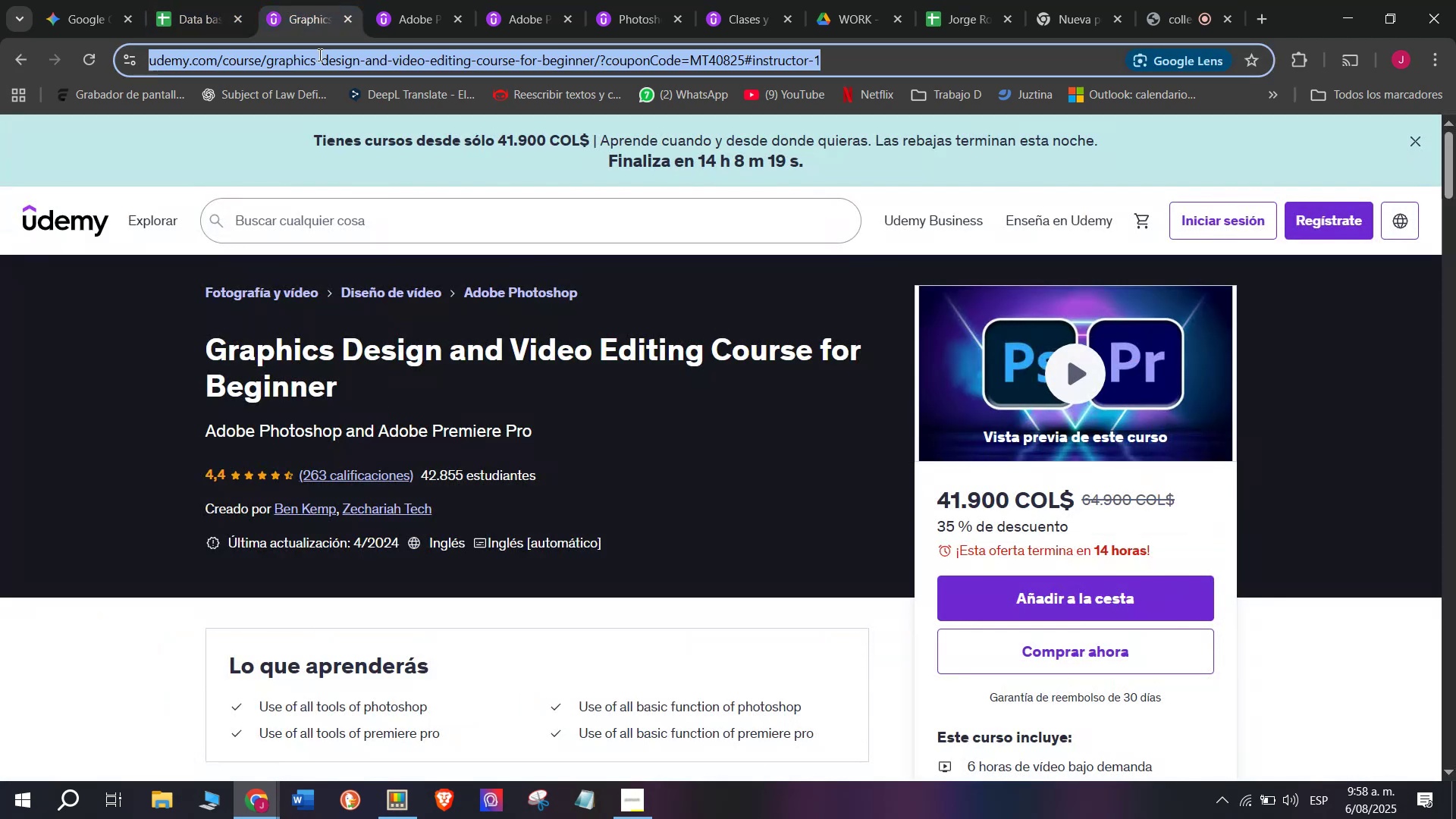 
triple_click([318, 55])
 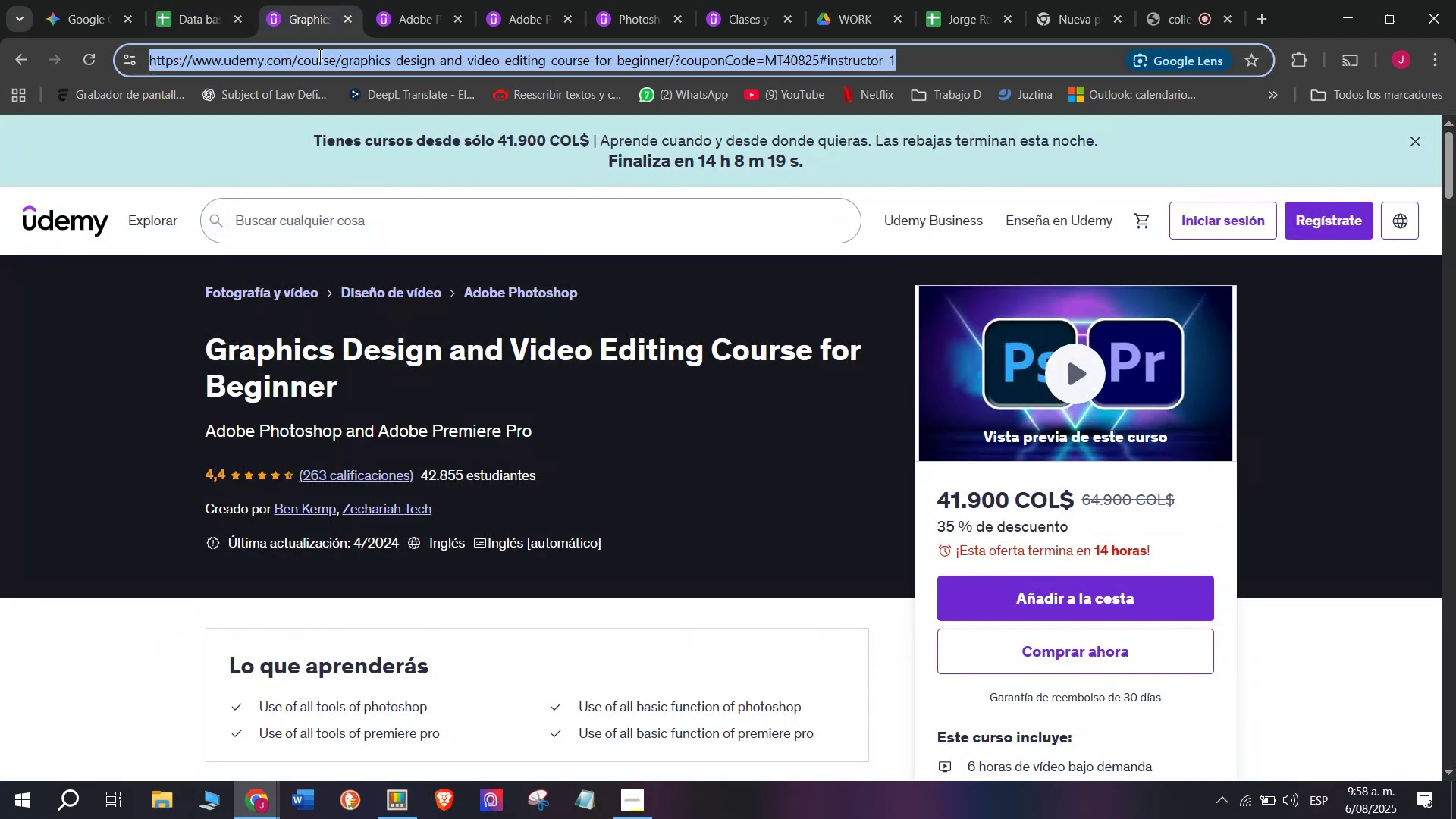 
triple_click([318, 55])
 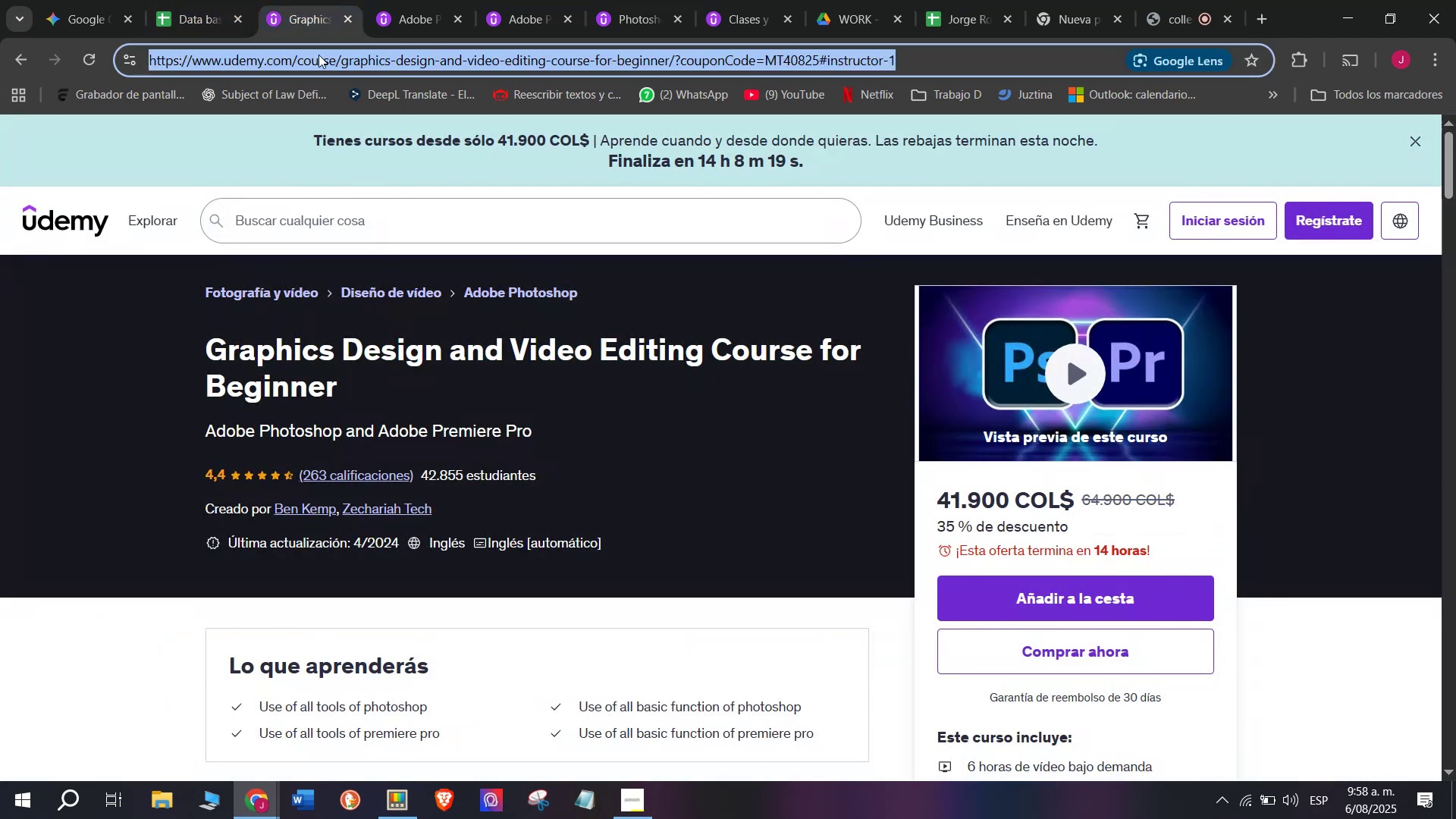 
key(Break)
 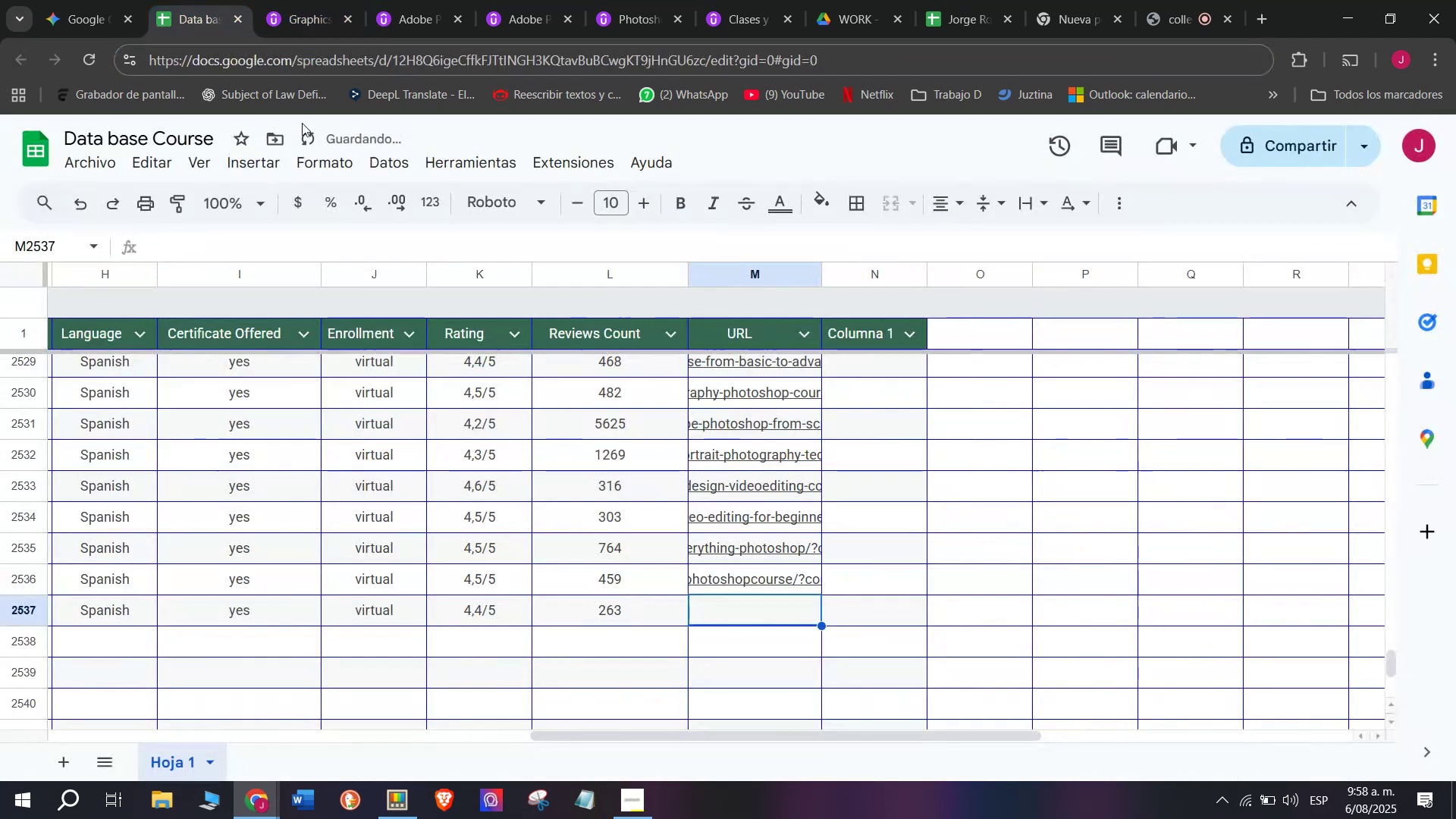 
key(Control+ControlLeft)
 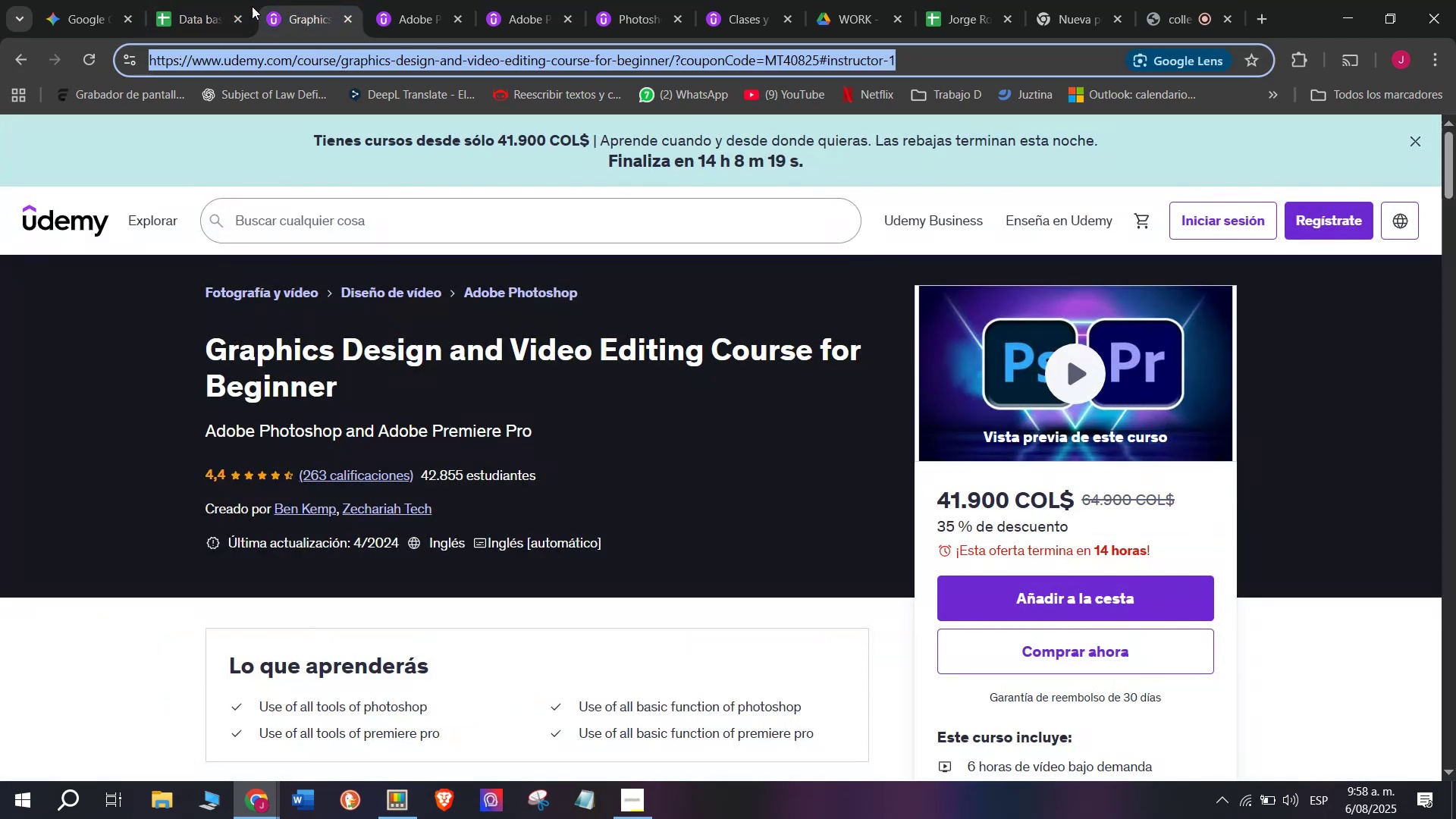 
key(Control+C)
 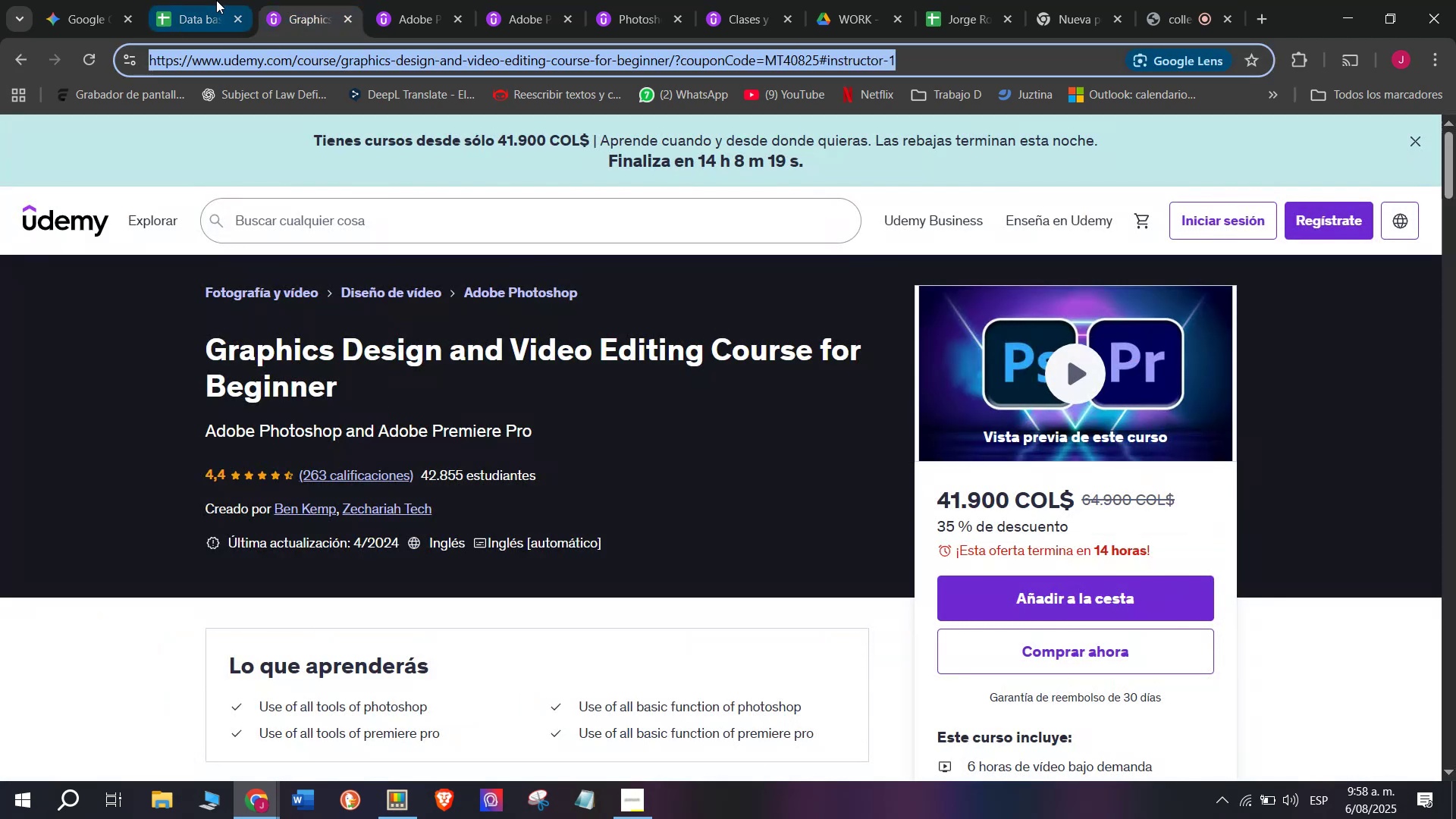 
triple_click([216, 0])
 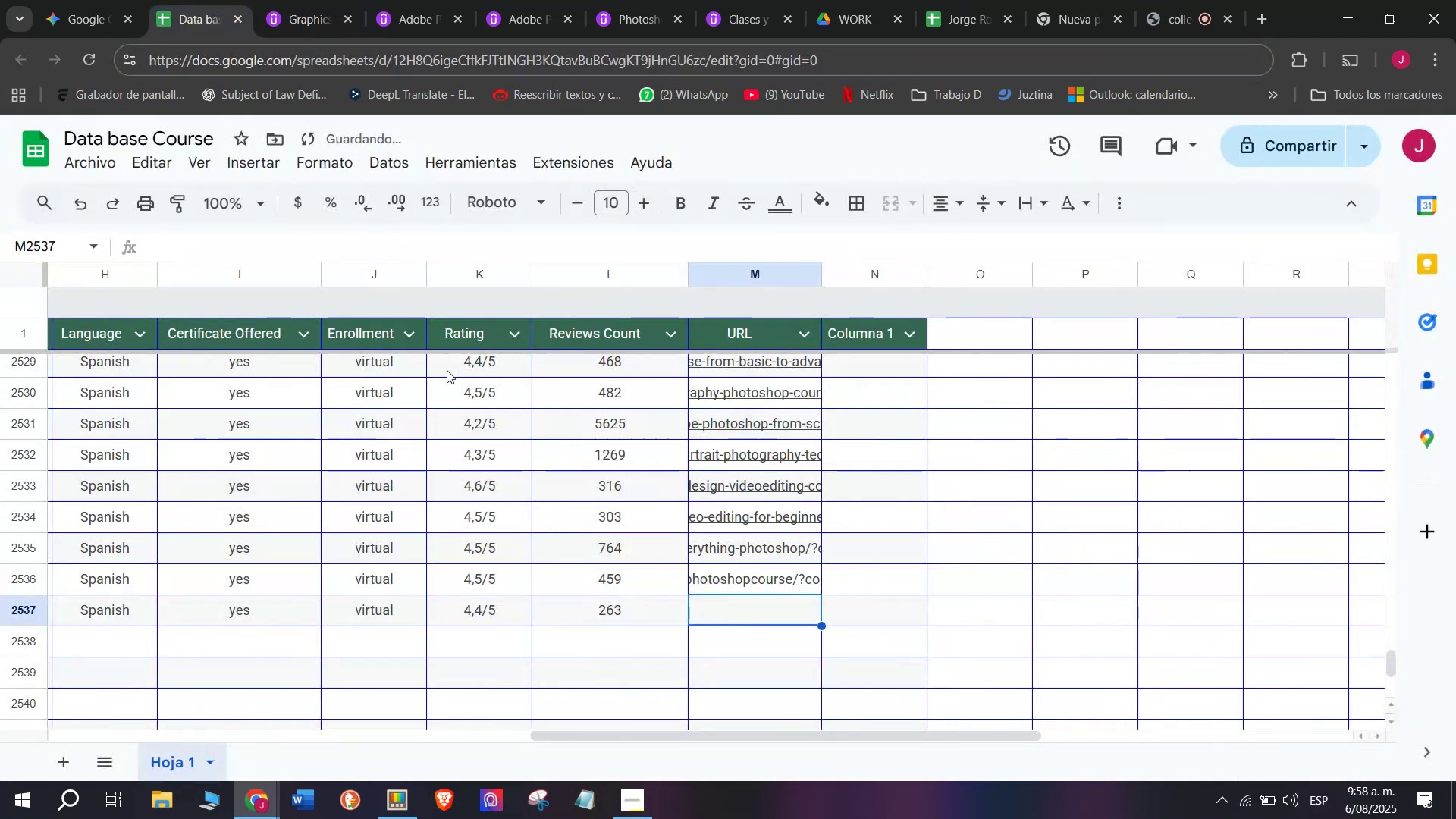 
key(Z)
 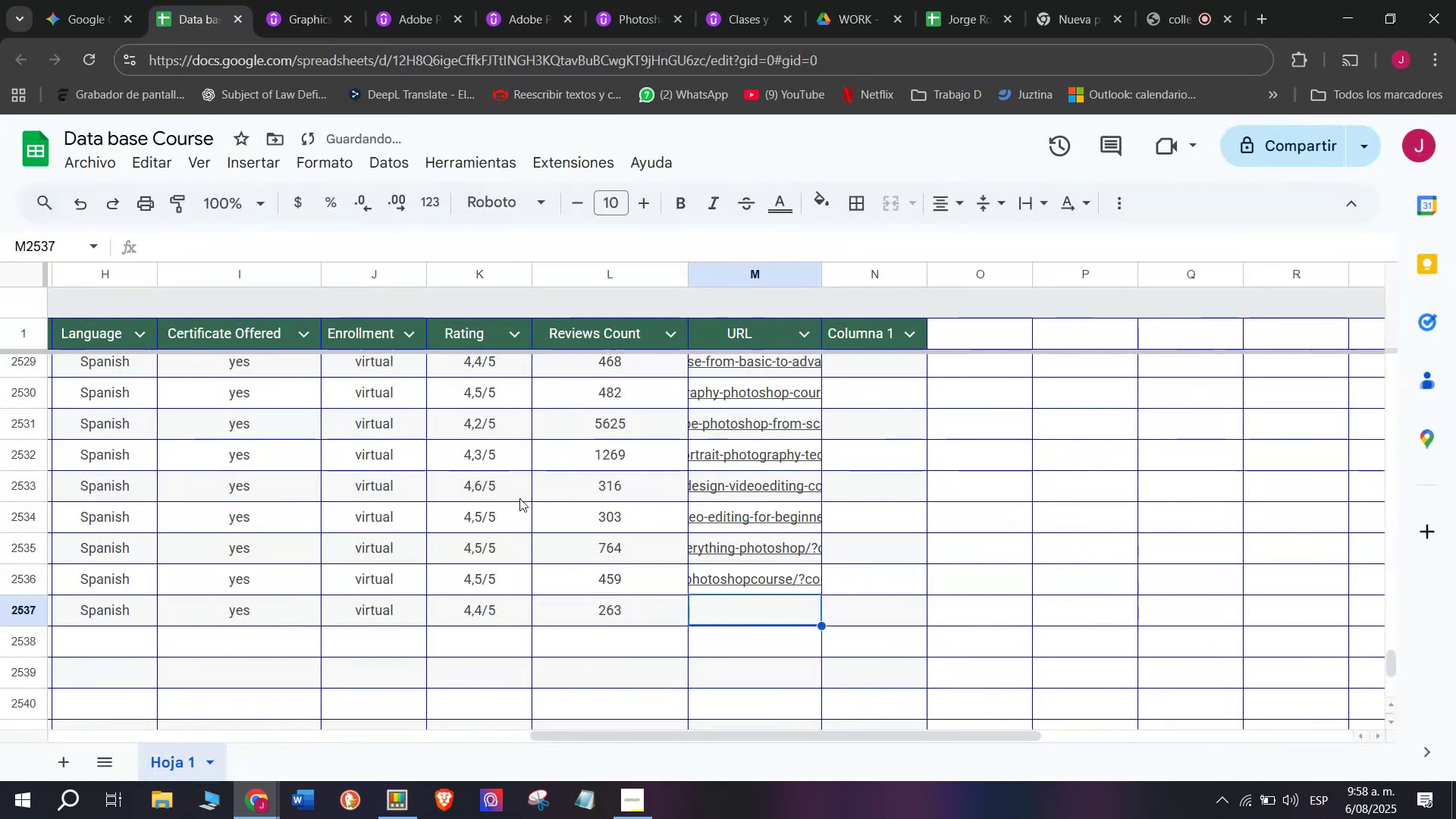 
key(Control+ControlLeft)
 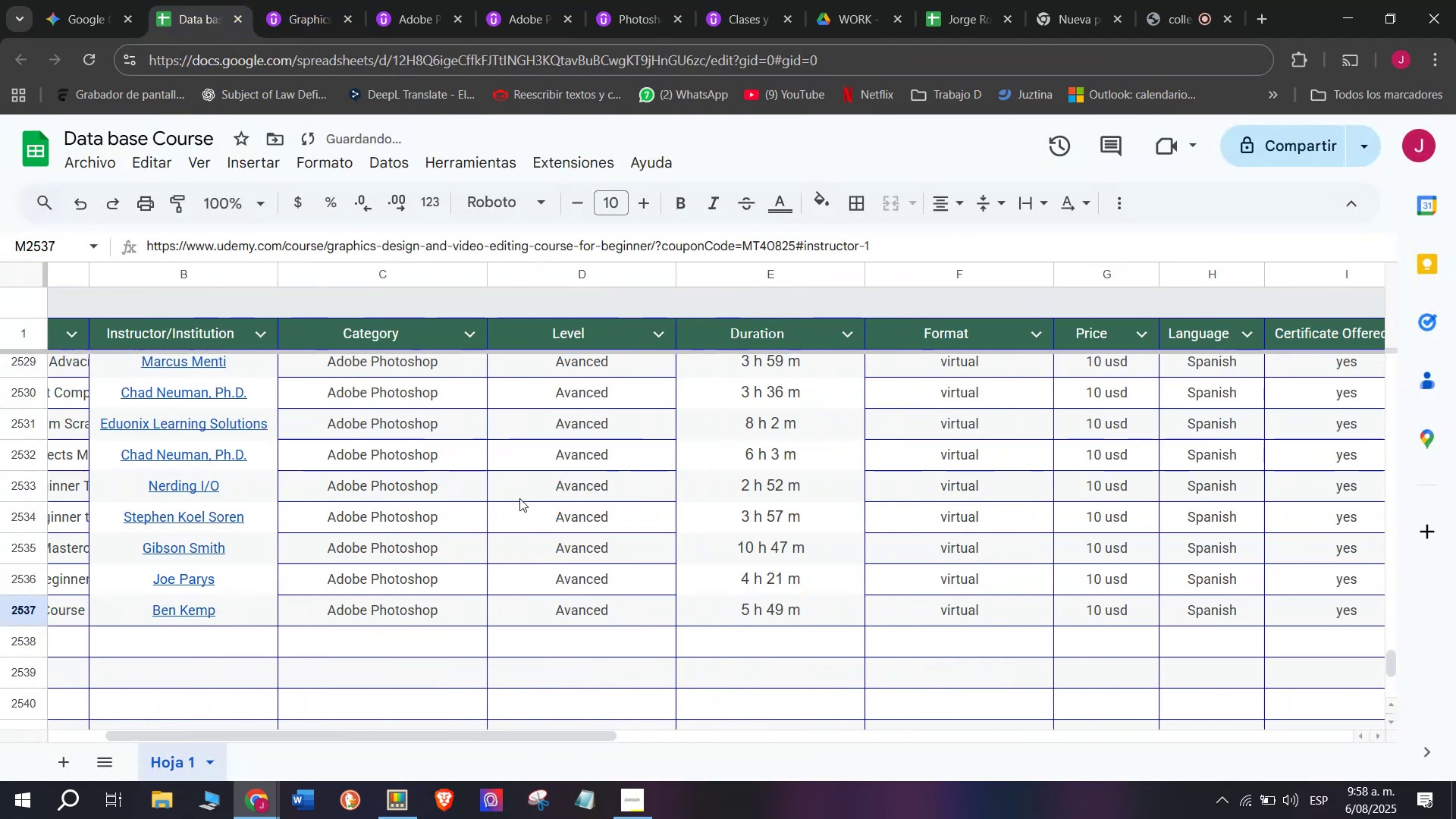 
key(Control+V)
 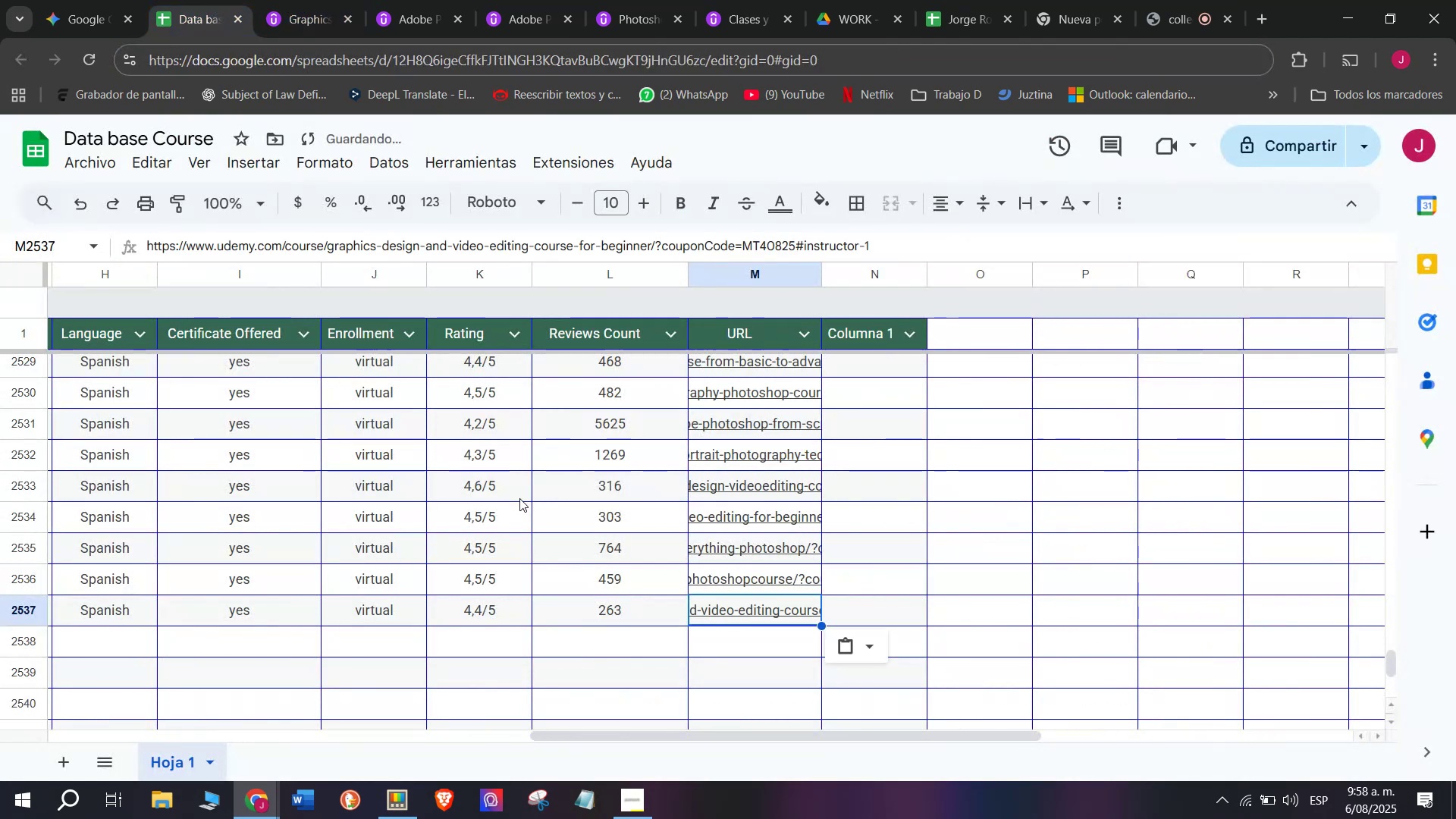 
scroll: coordinate [158, 677], scroll_direction: up, amount: 3.0
 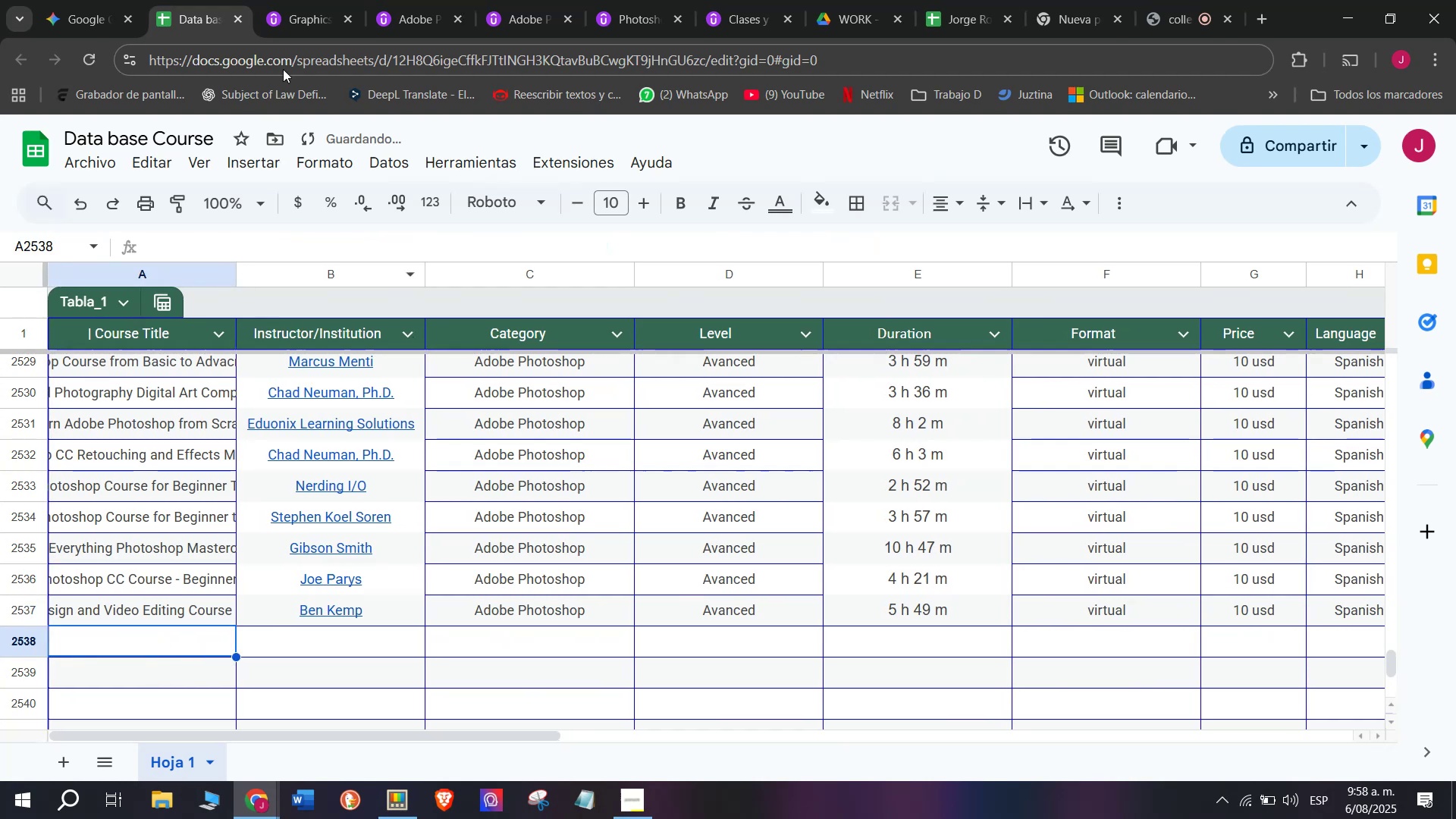 
left_click([300, 0])
 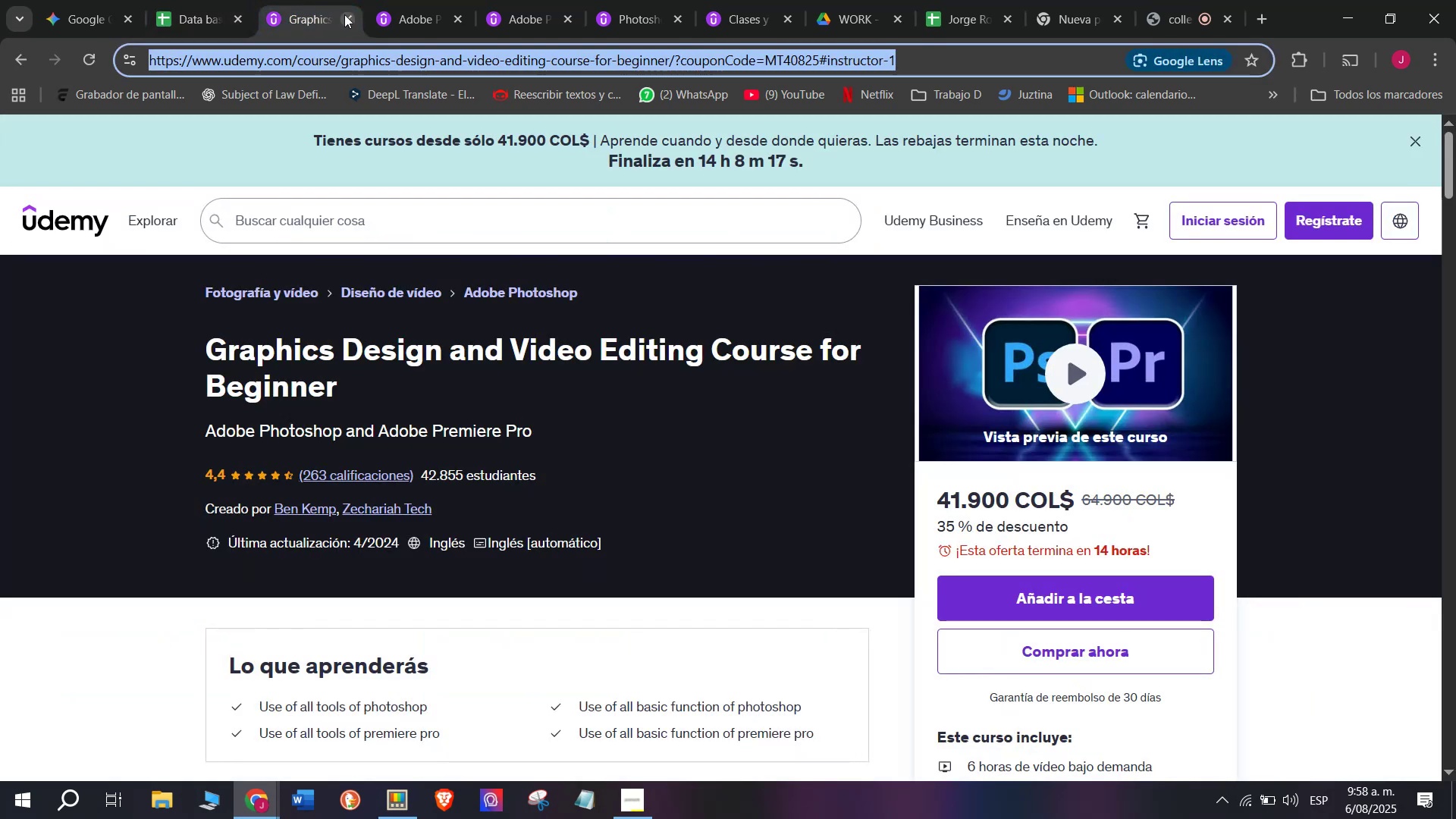 
left_click([346, 16])
 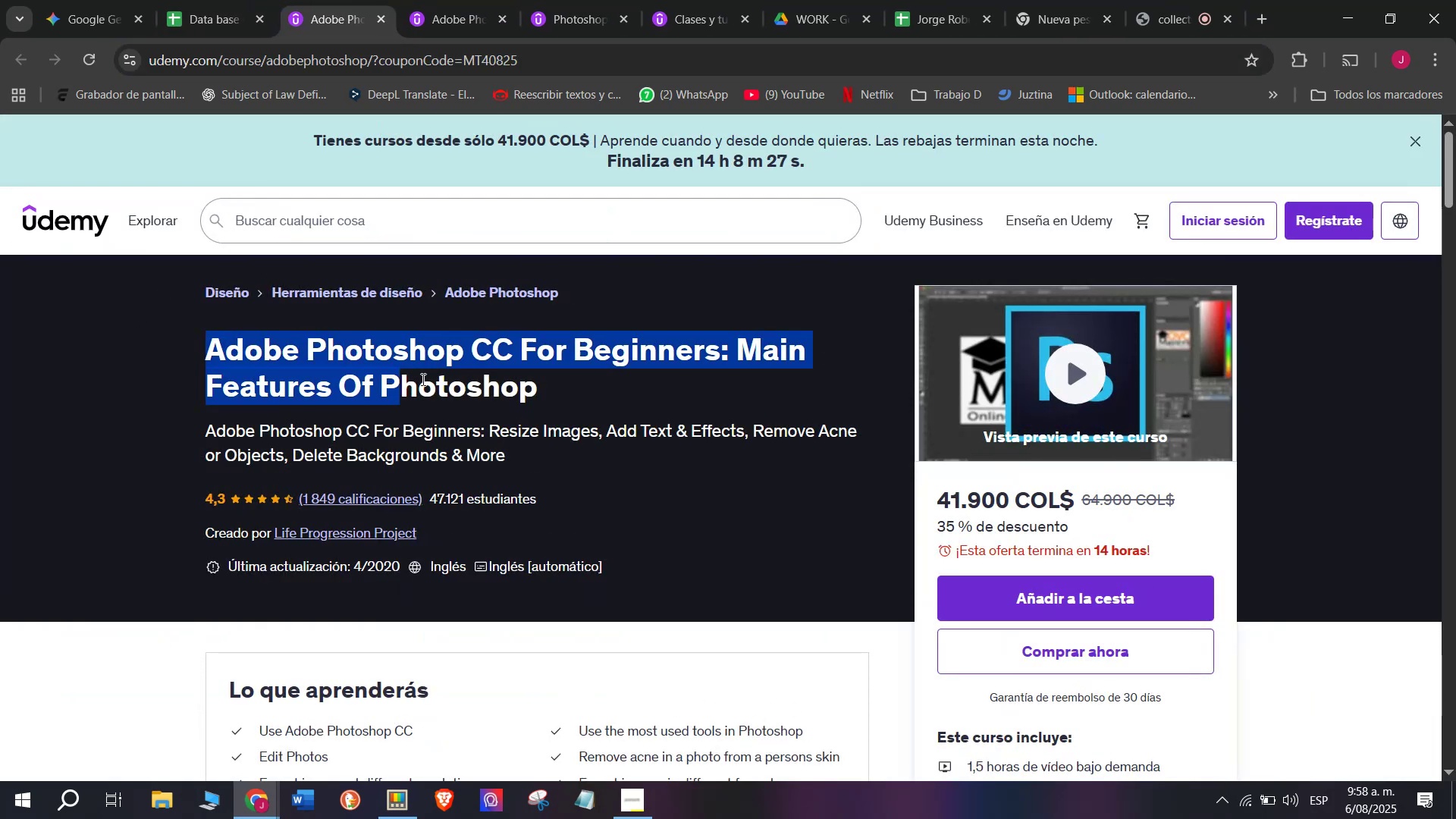 
key(Break)
 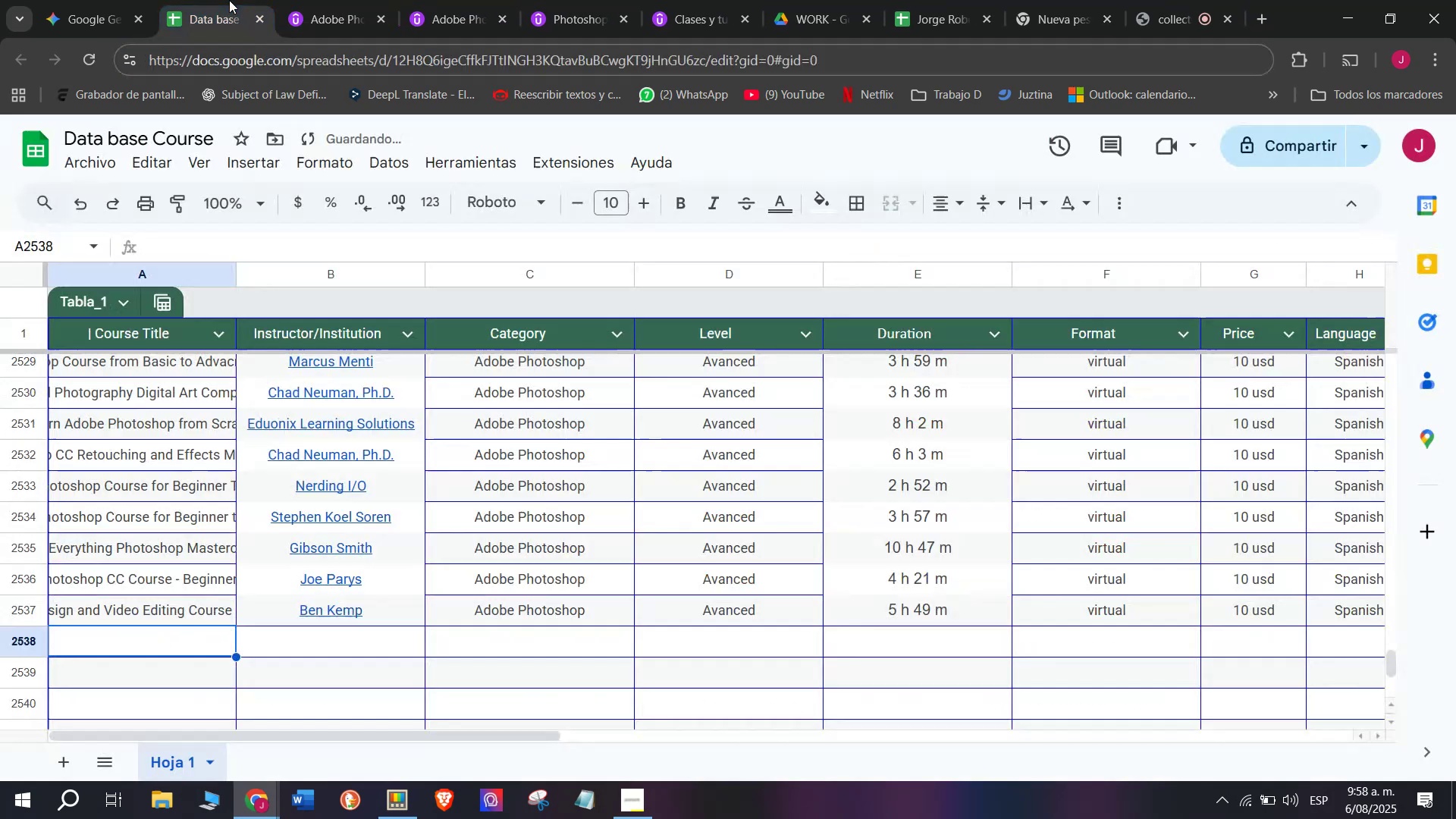 
key(Control+ControlLeft)
 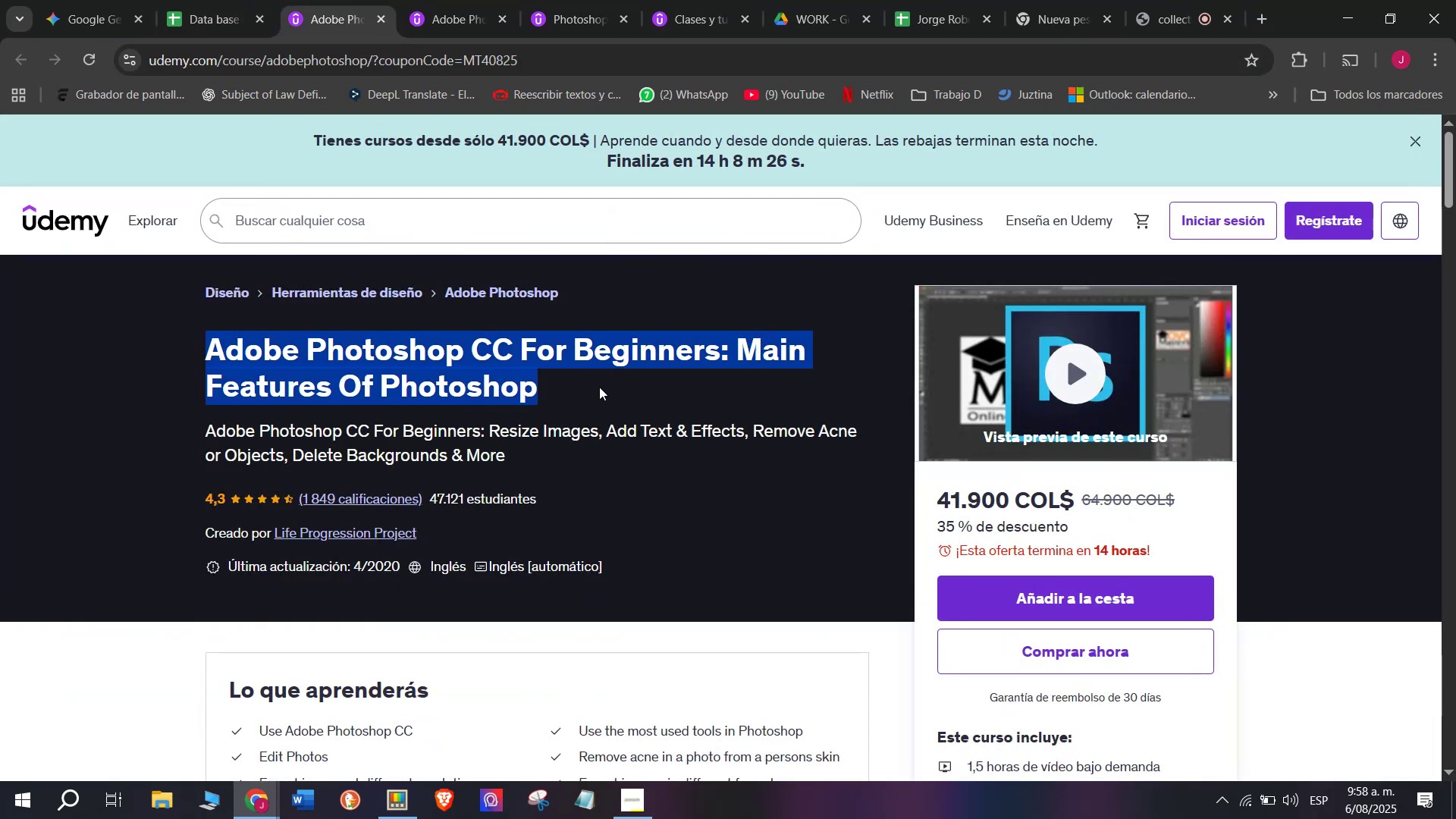 
key(Control+C)
 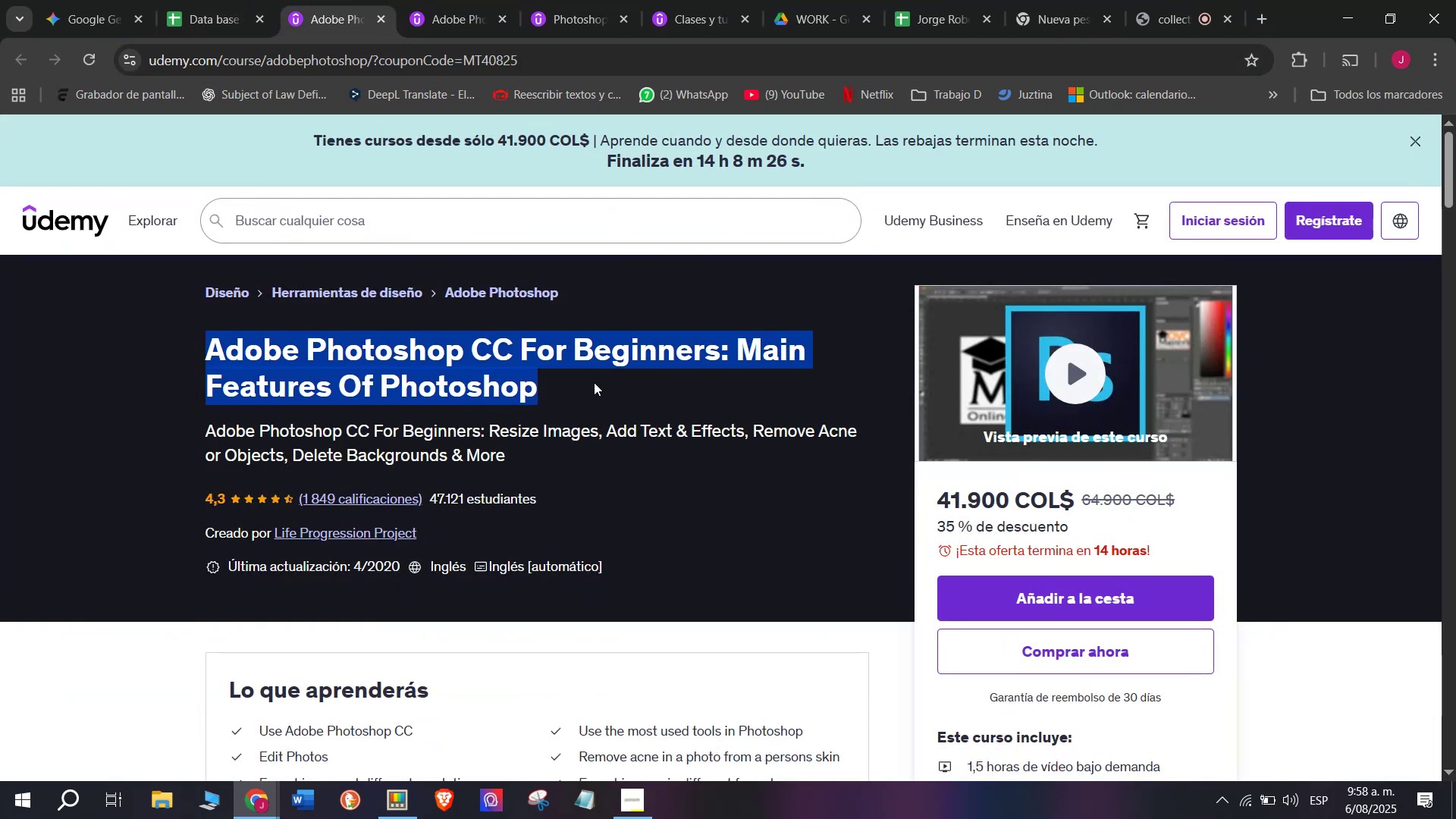 
key(Control+ControlLeft)
 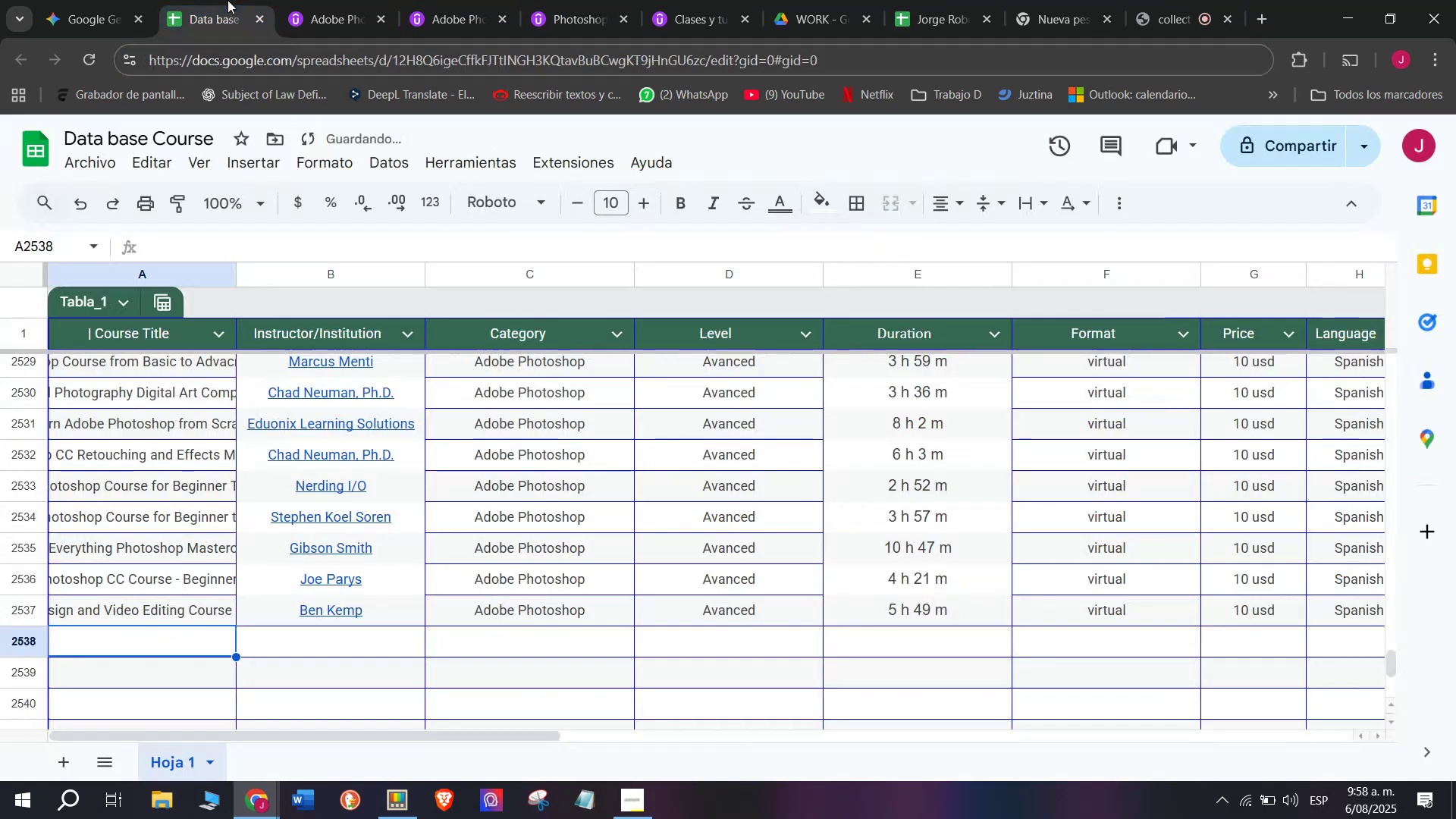 
key(Break)
 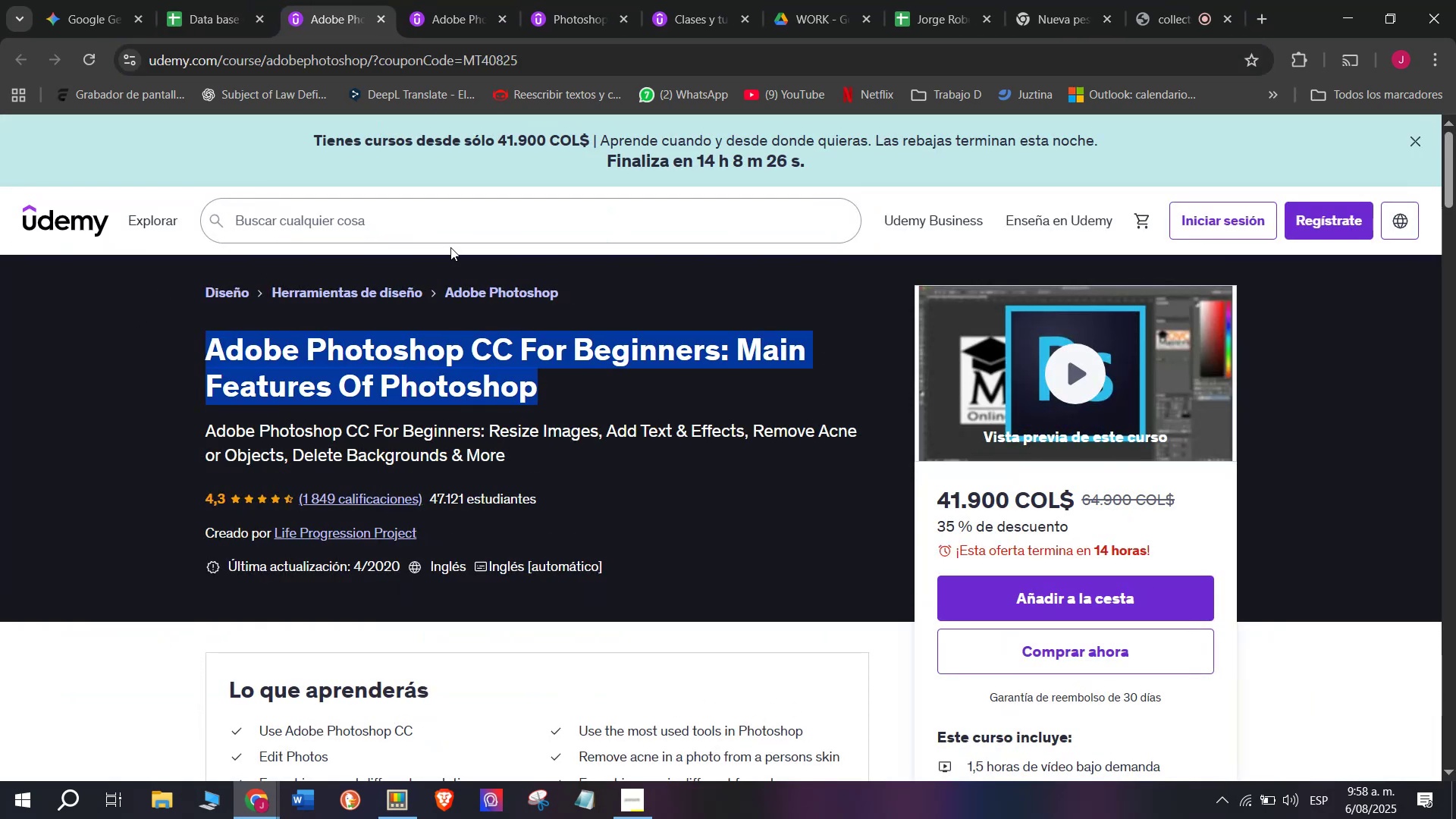 
key(Control+C)
 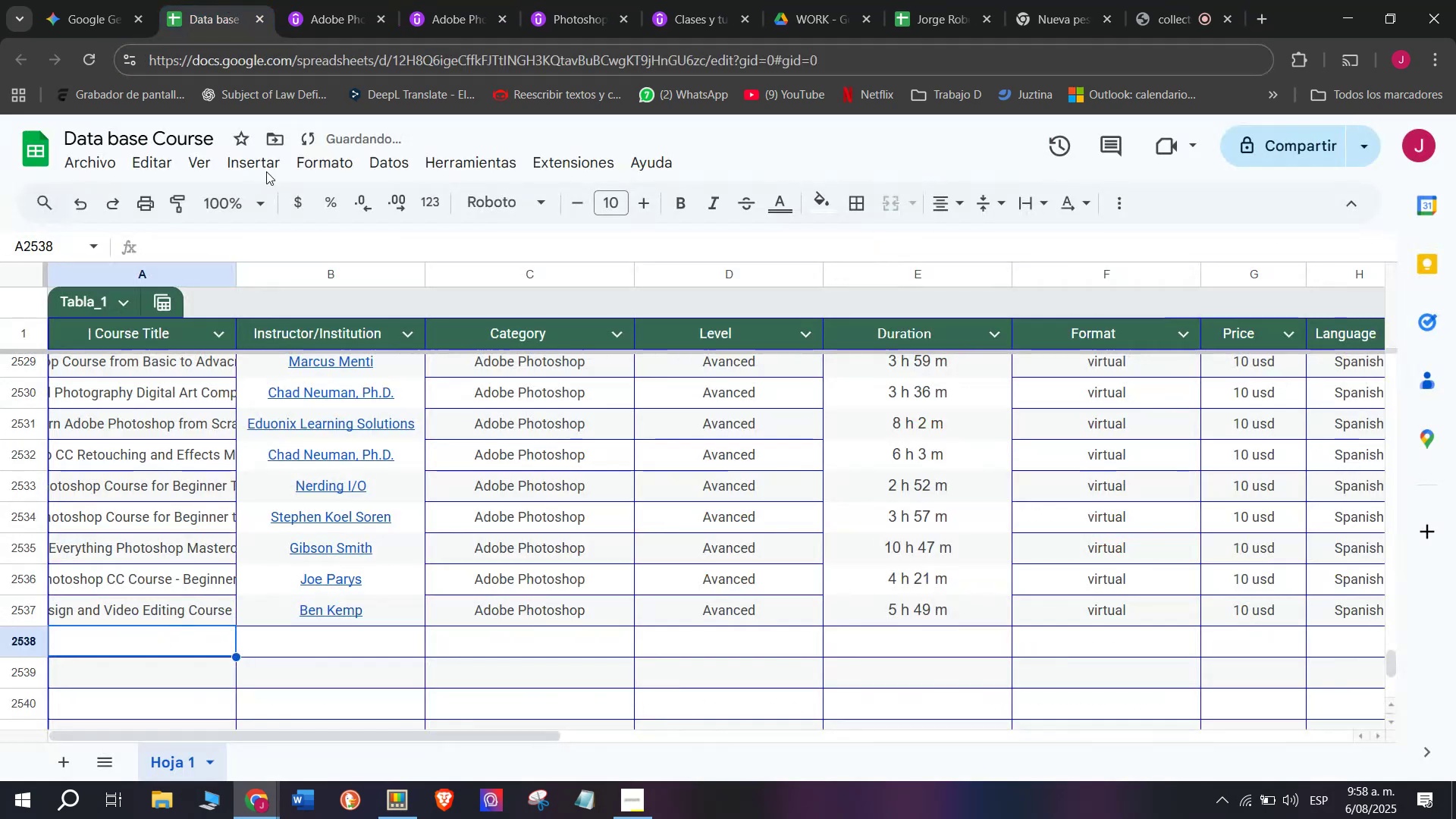 
key(Z)
 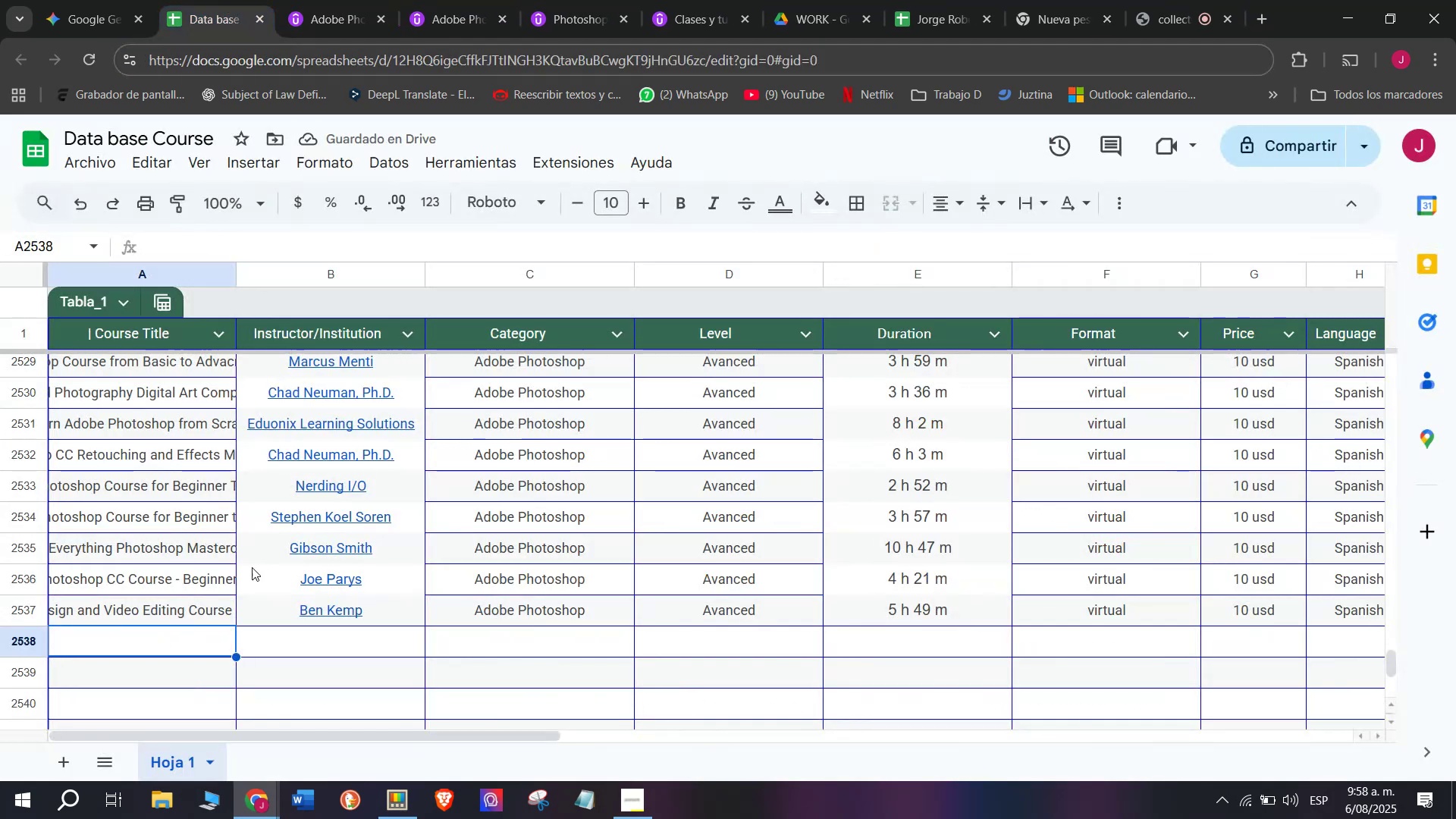 
key(Control+ControlLeft)
 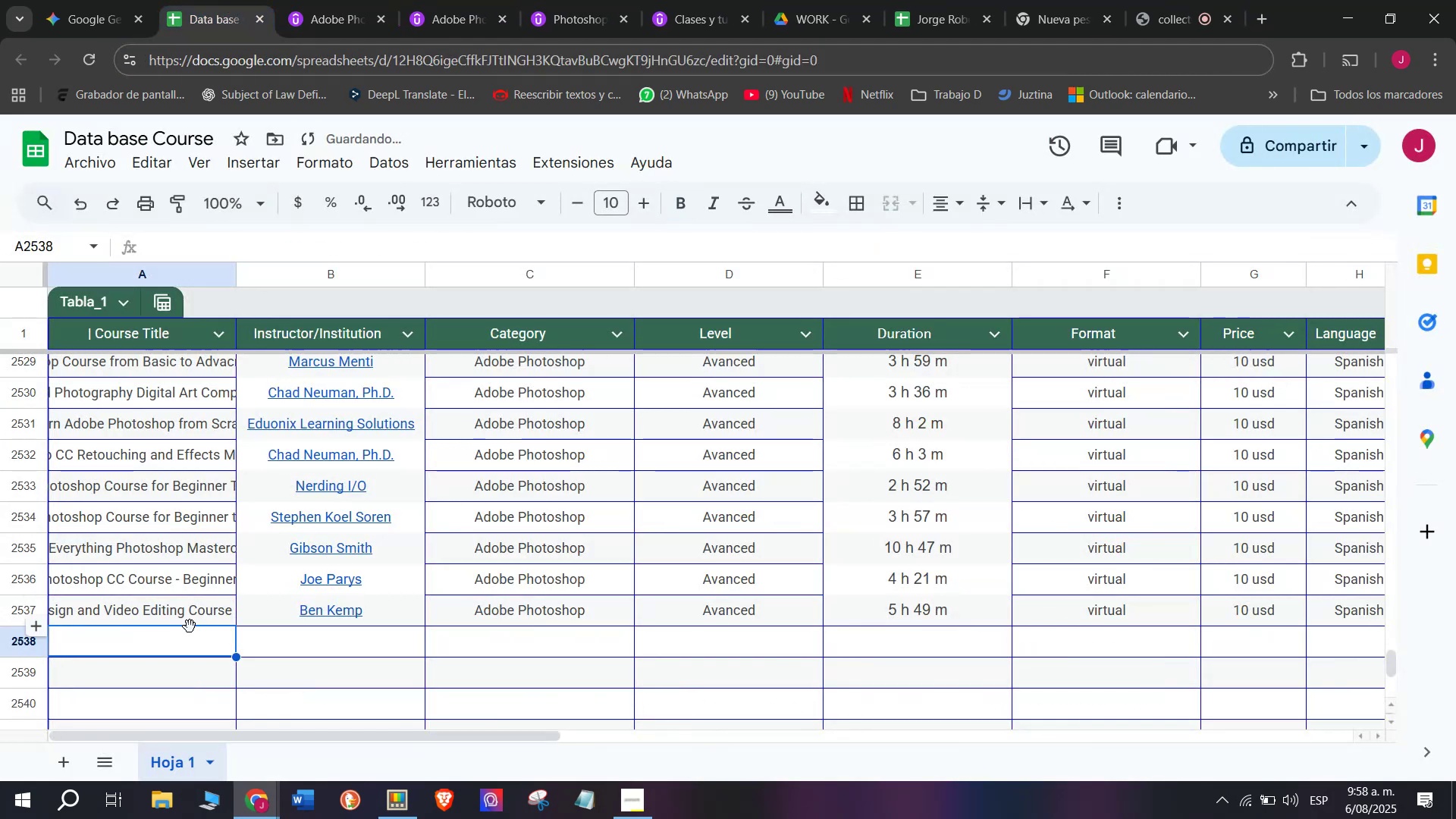 
key(Control+V)
 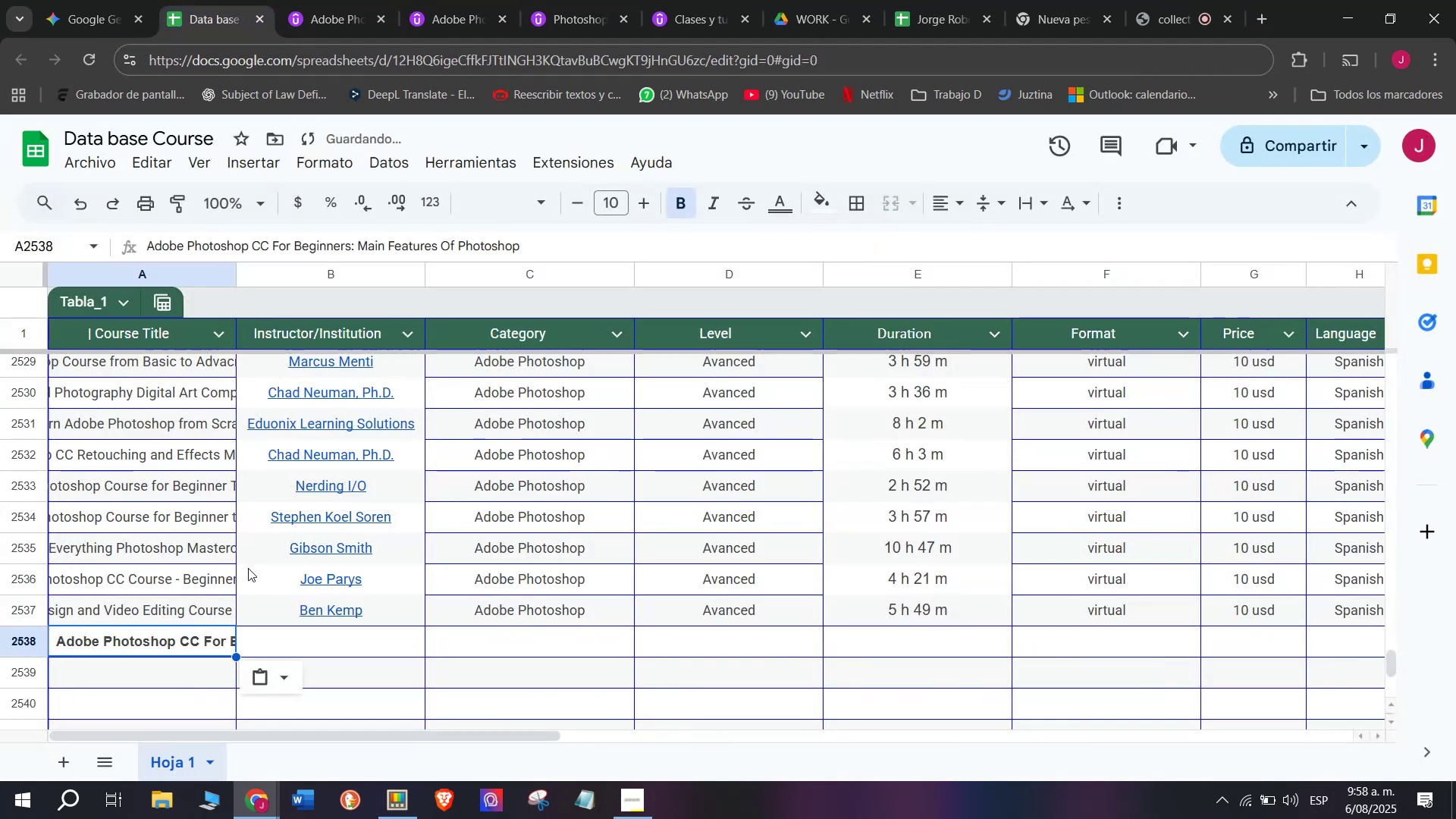 
key(Shift+ShiftLeft)
 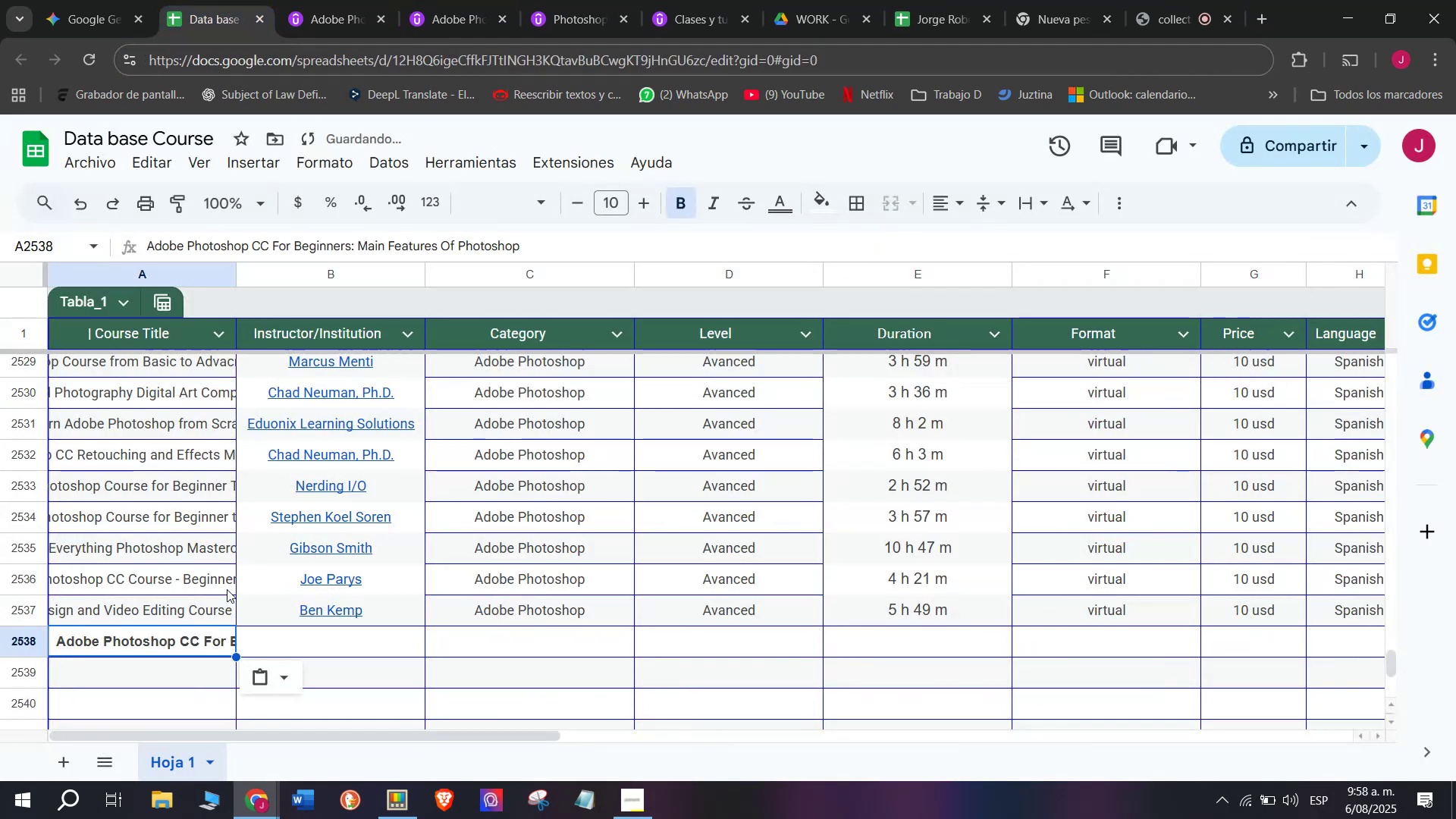 
key(Control+Shift+ControlLeft)
 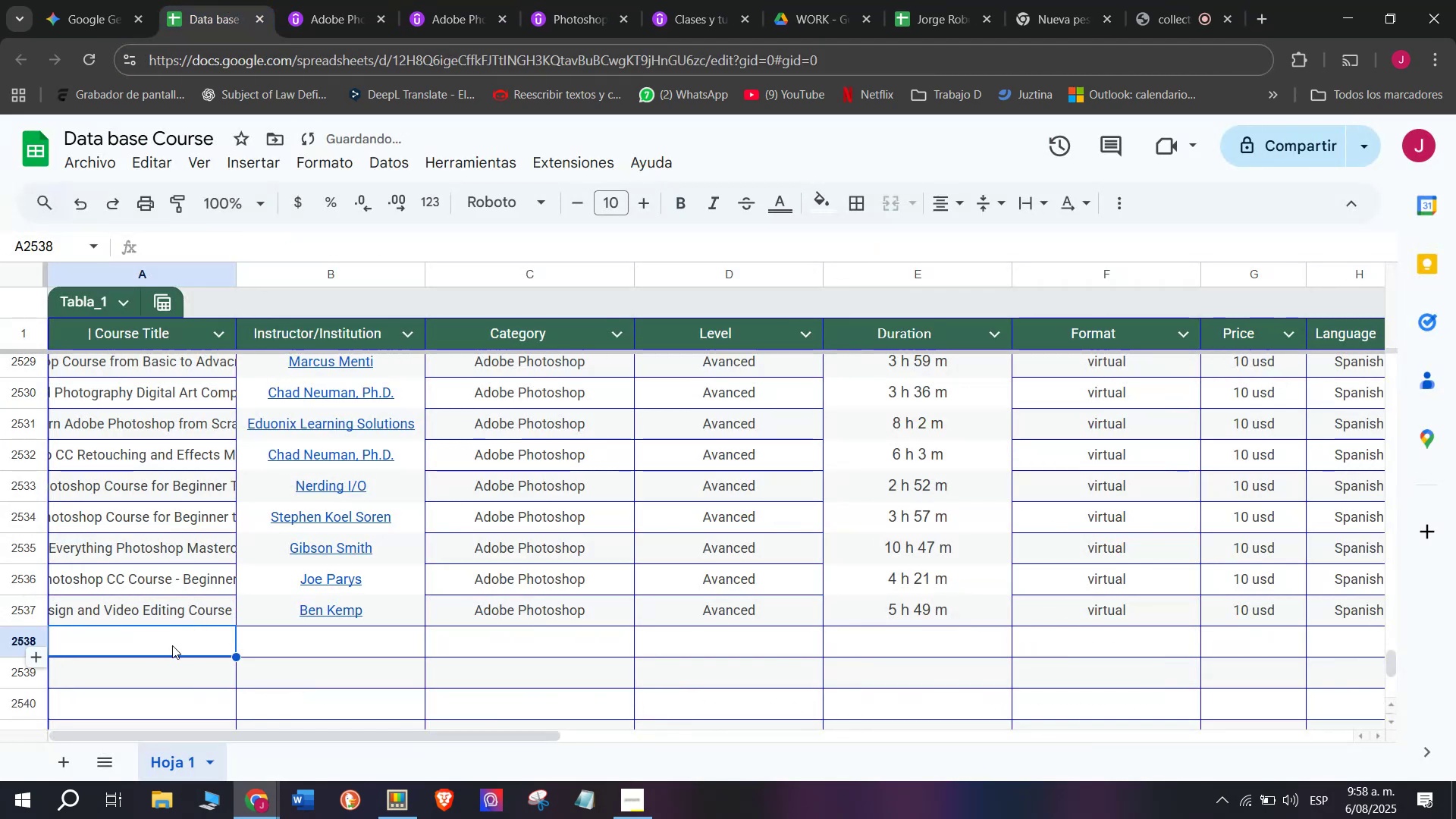 
key(Control+Shift+Z)
 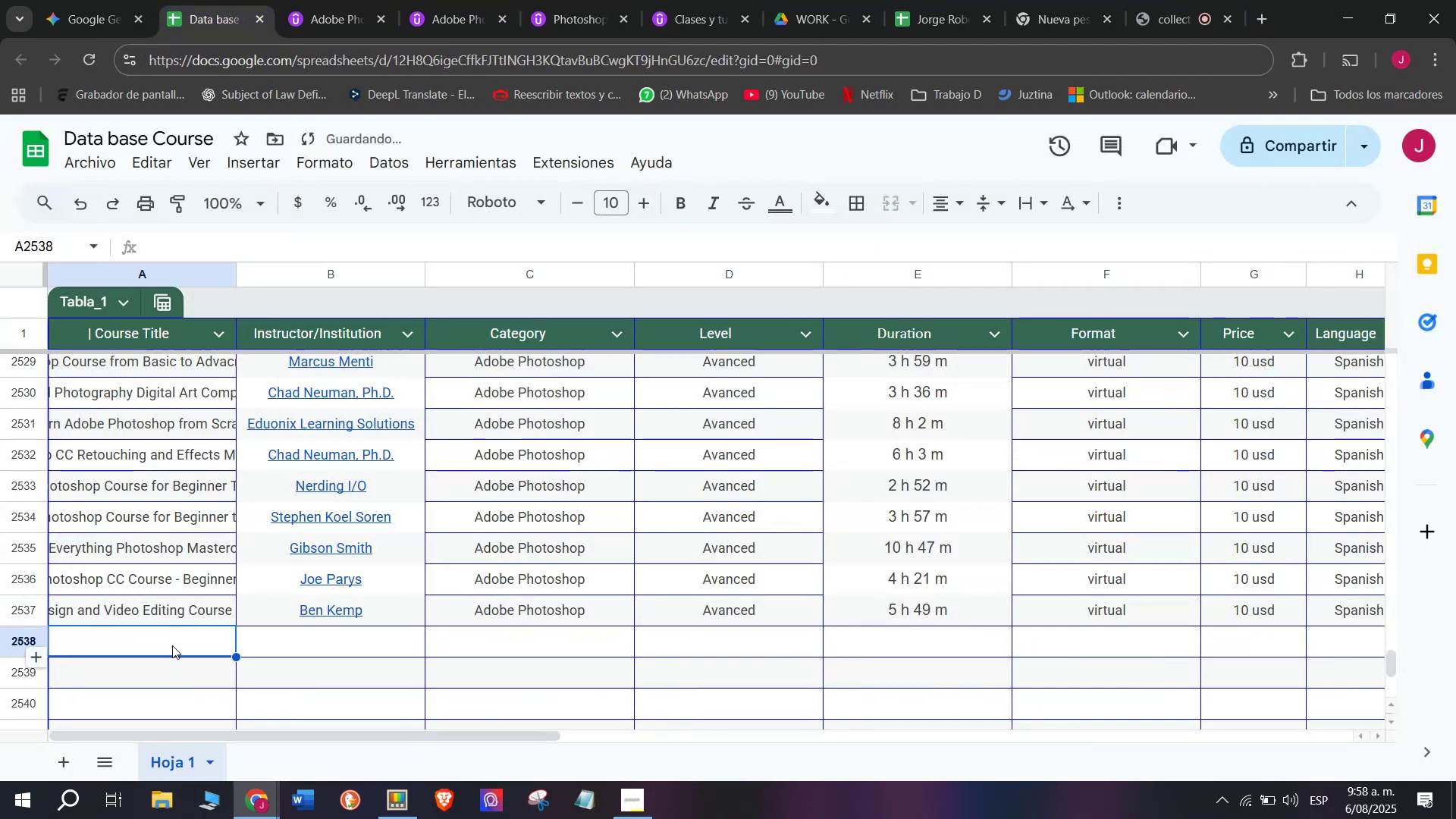 
left_click([172, 645])
 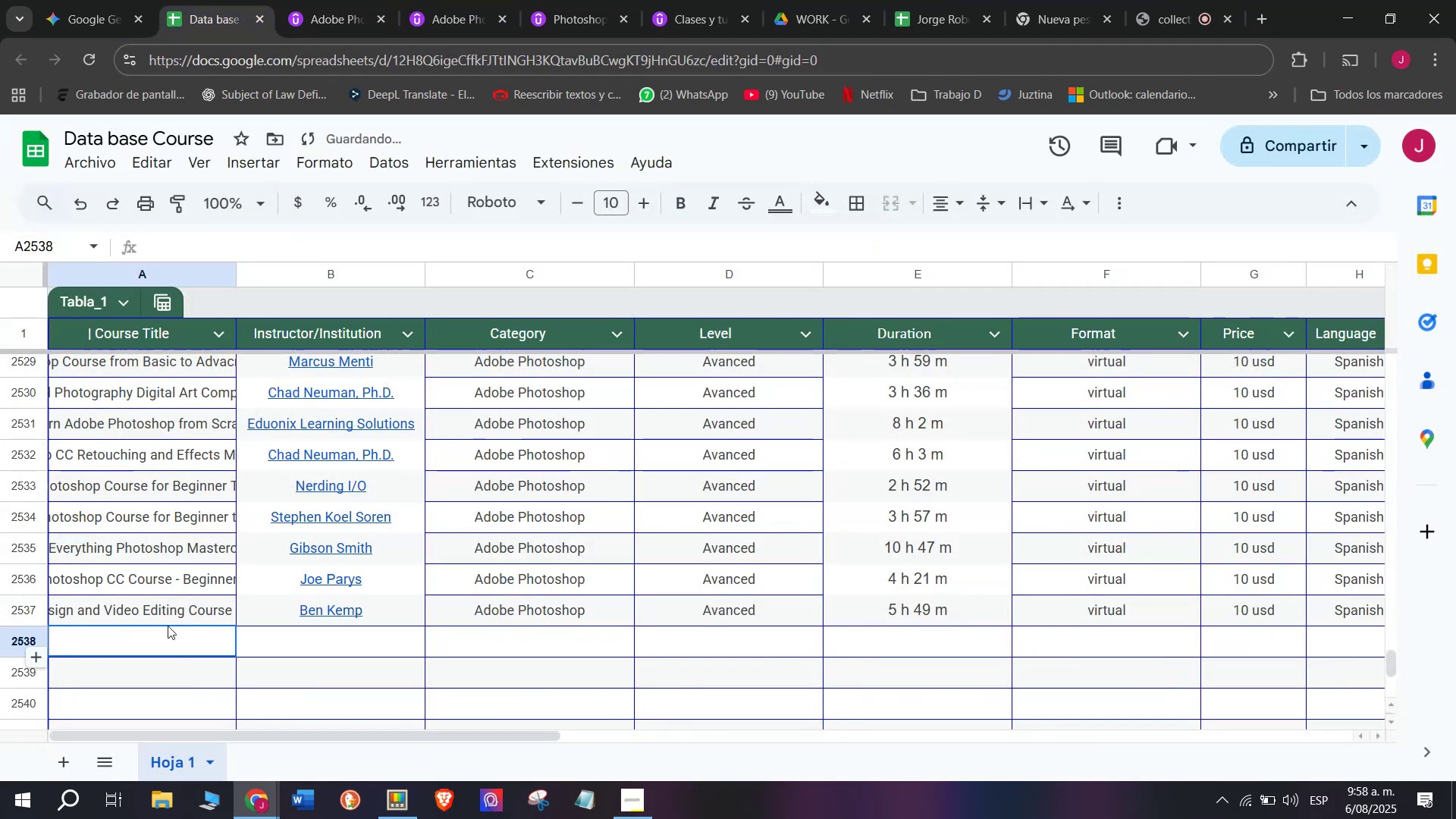 
key(Z)
 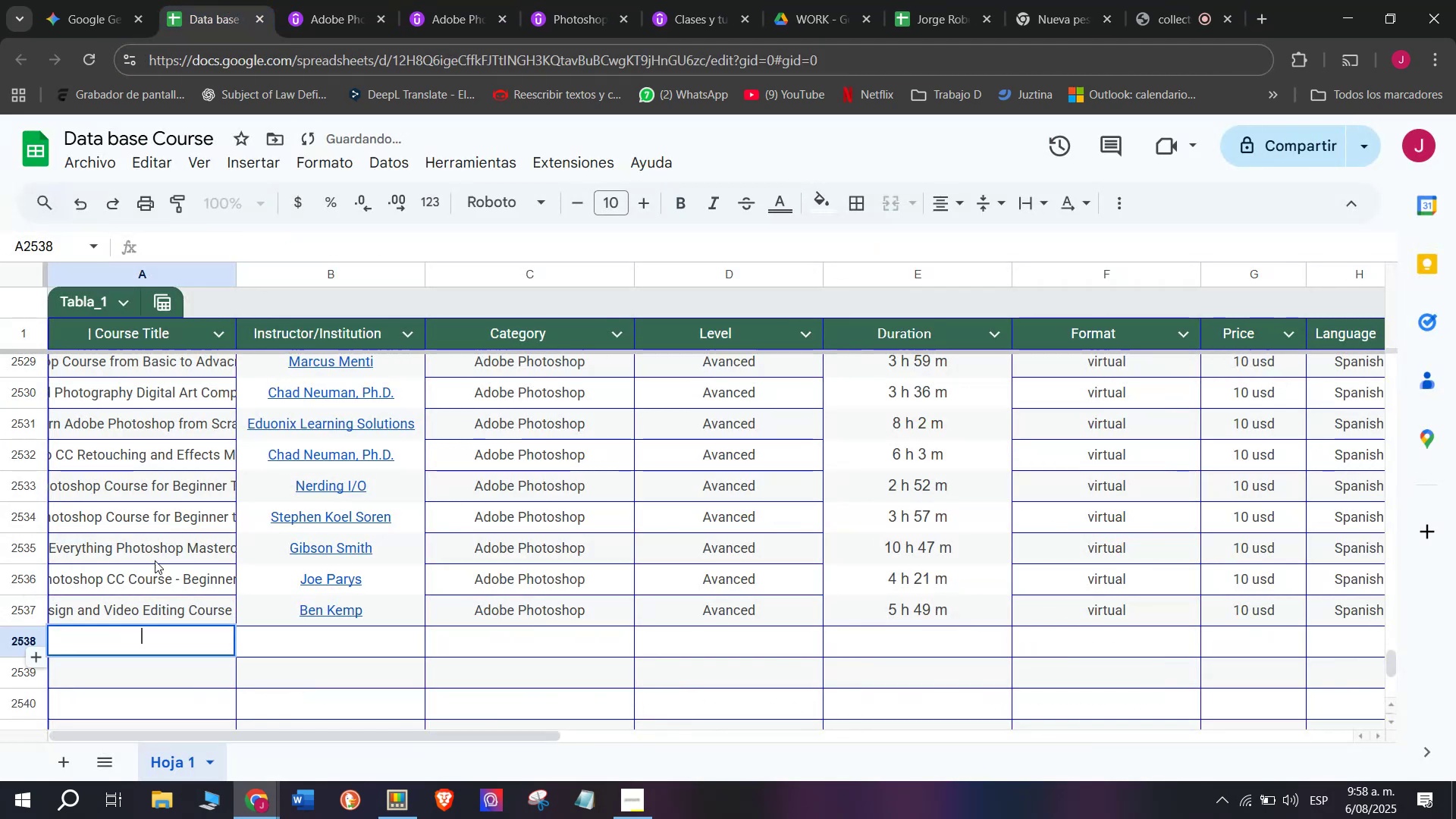 
key(Control+ControlLeft)
 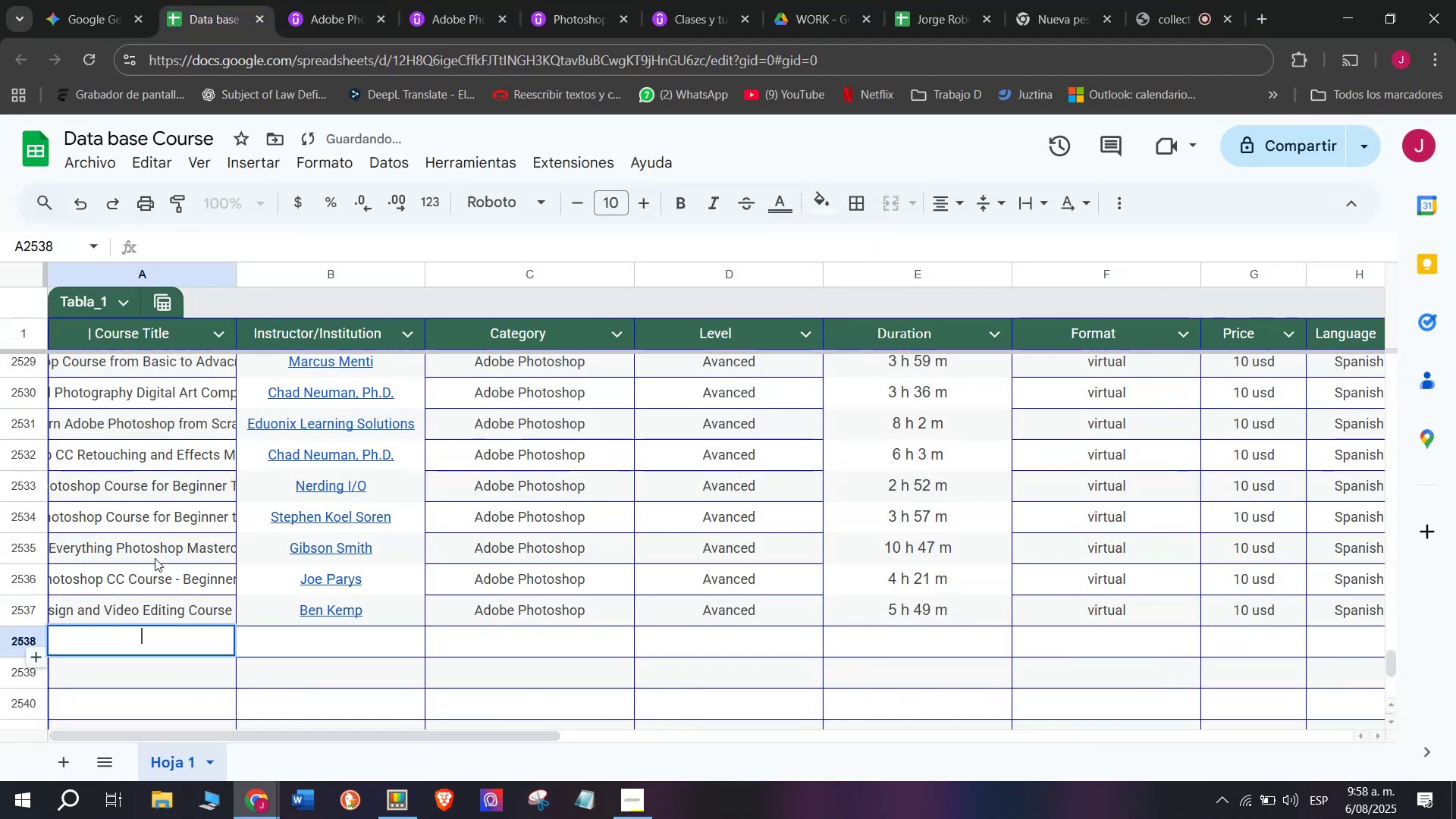 
key(Control+V)
 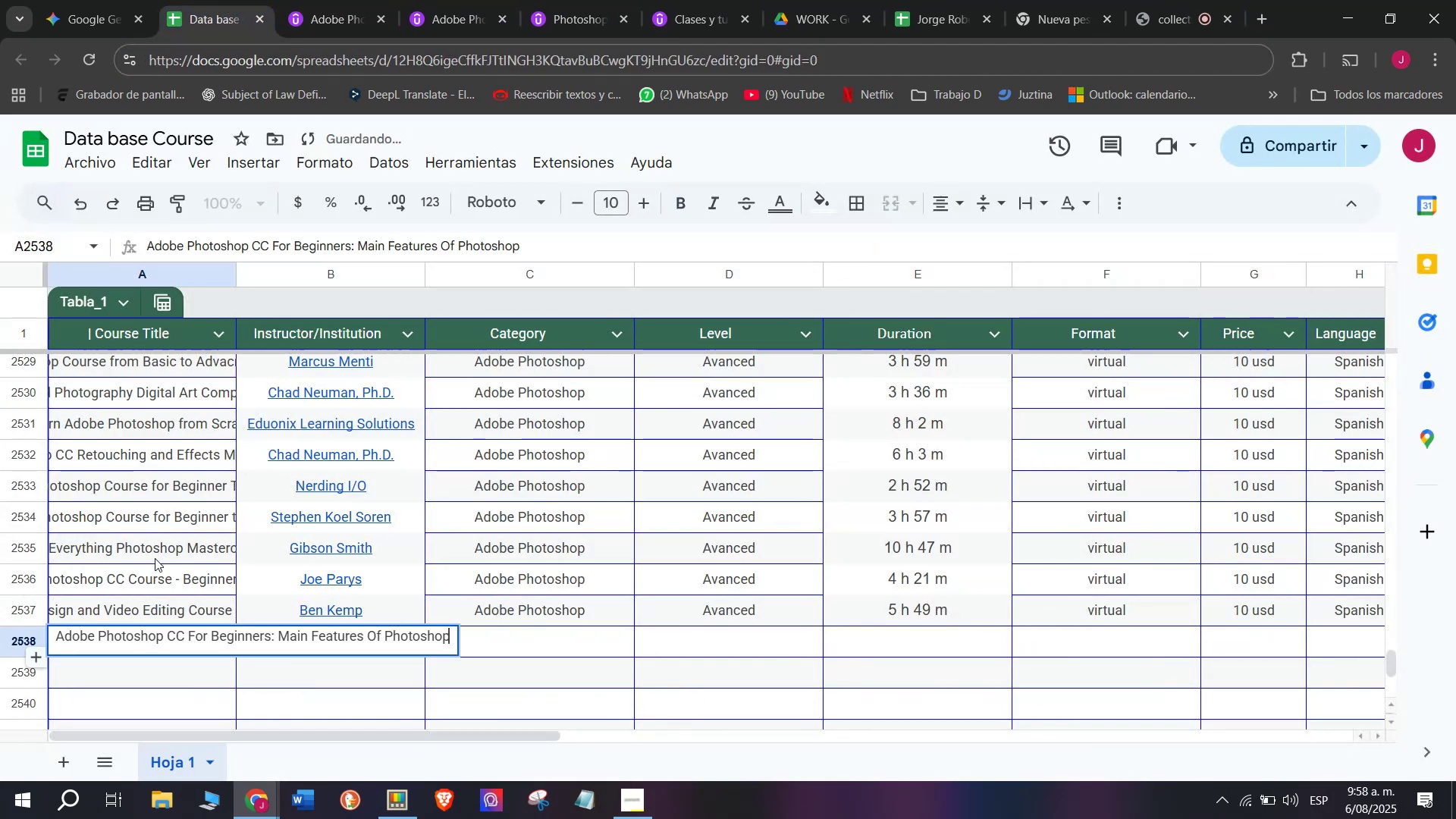 
triple_click([155, 558])
 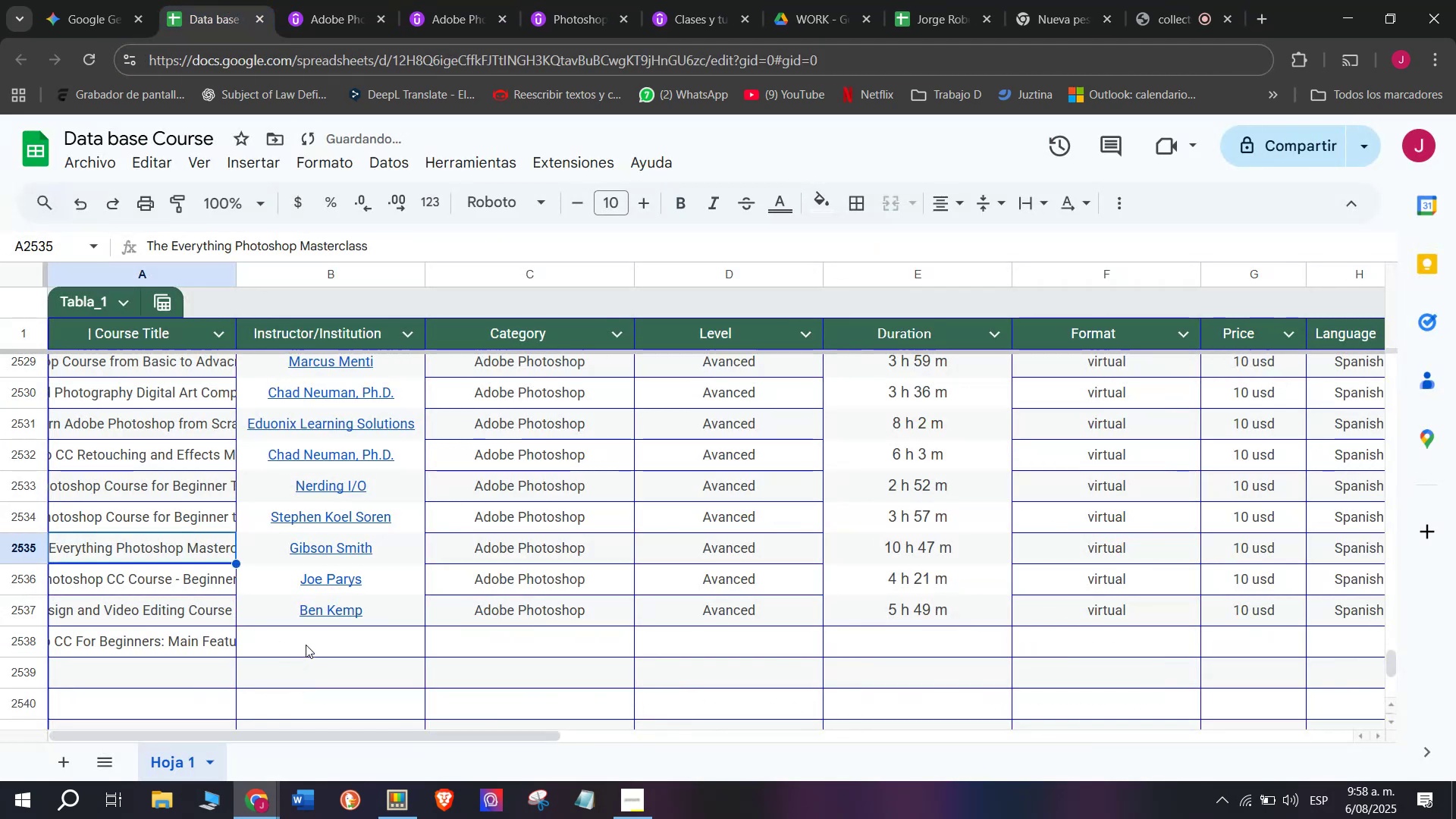 
left_click([308, 636])
 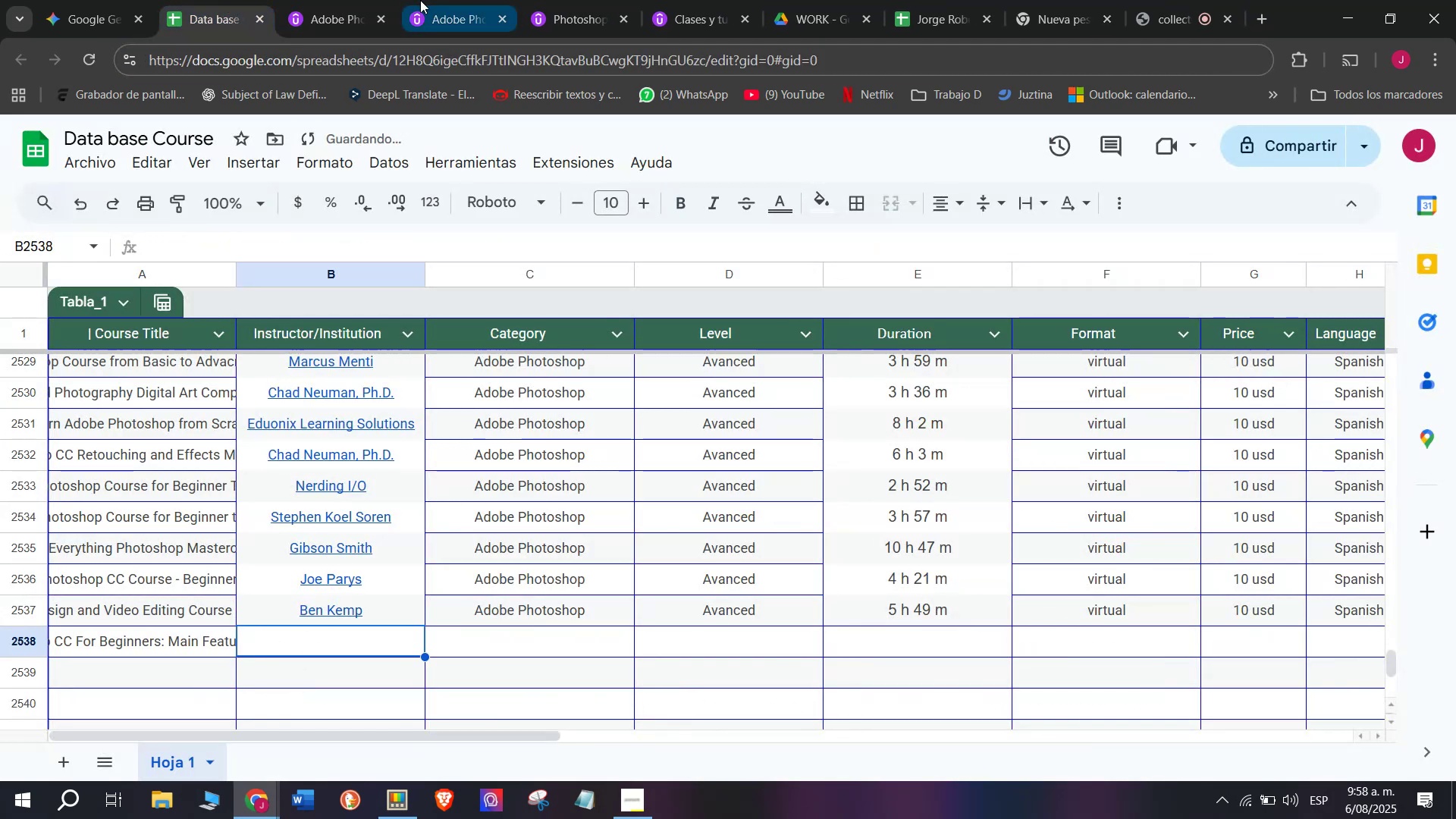 
left_click([324, 0])
 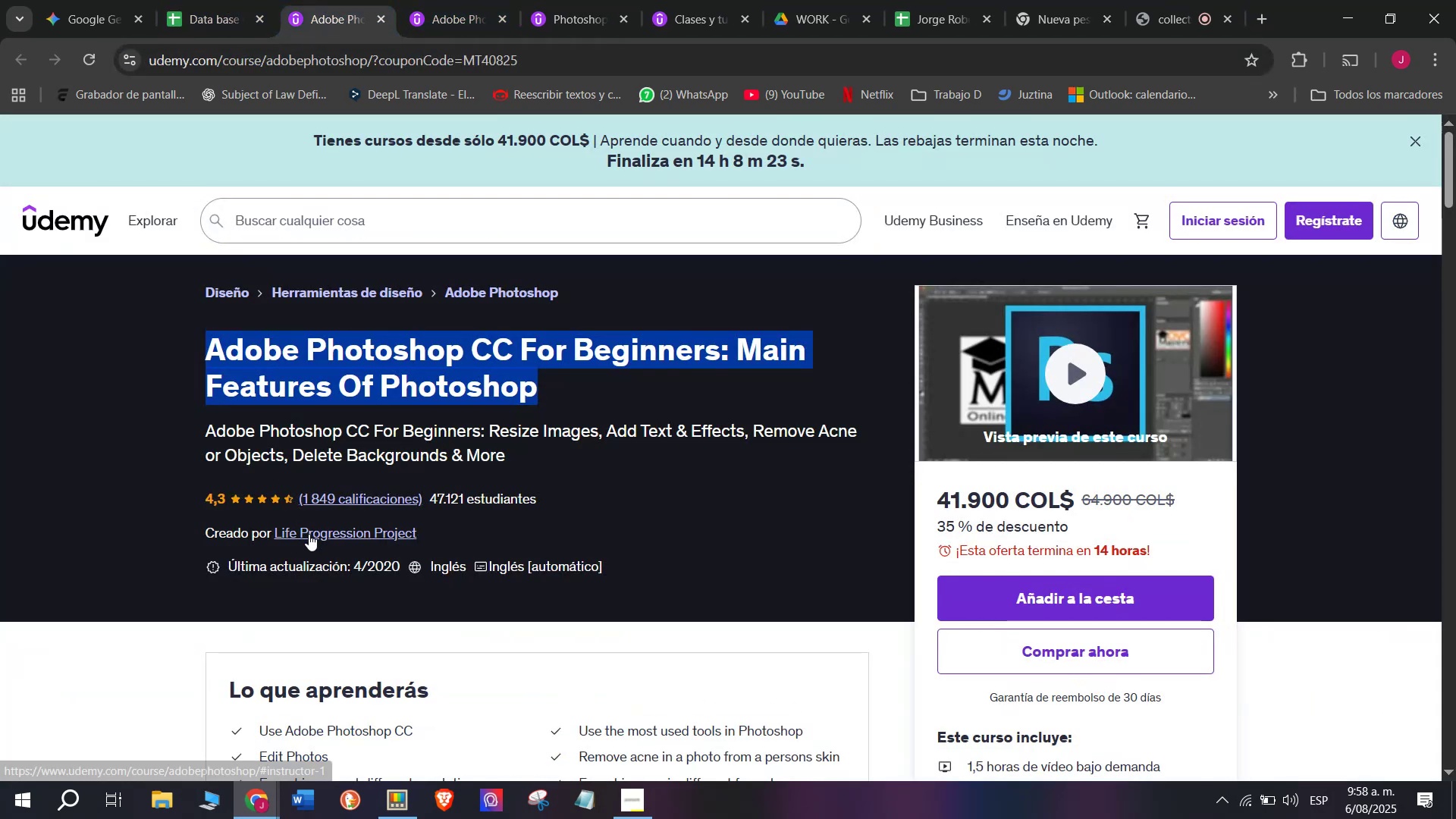 
left_click([309, 531])
 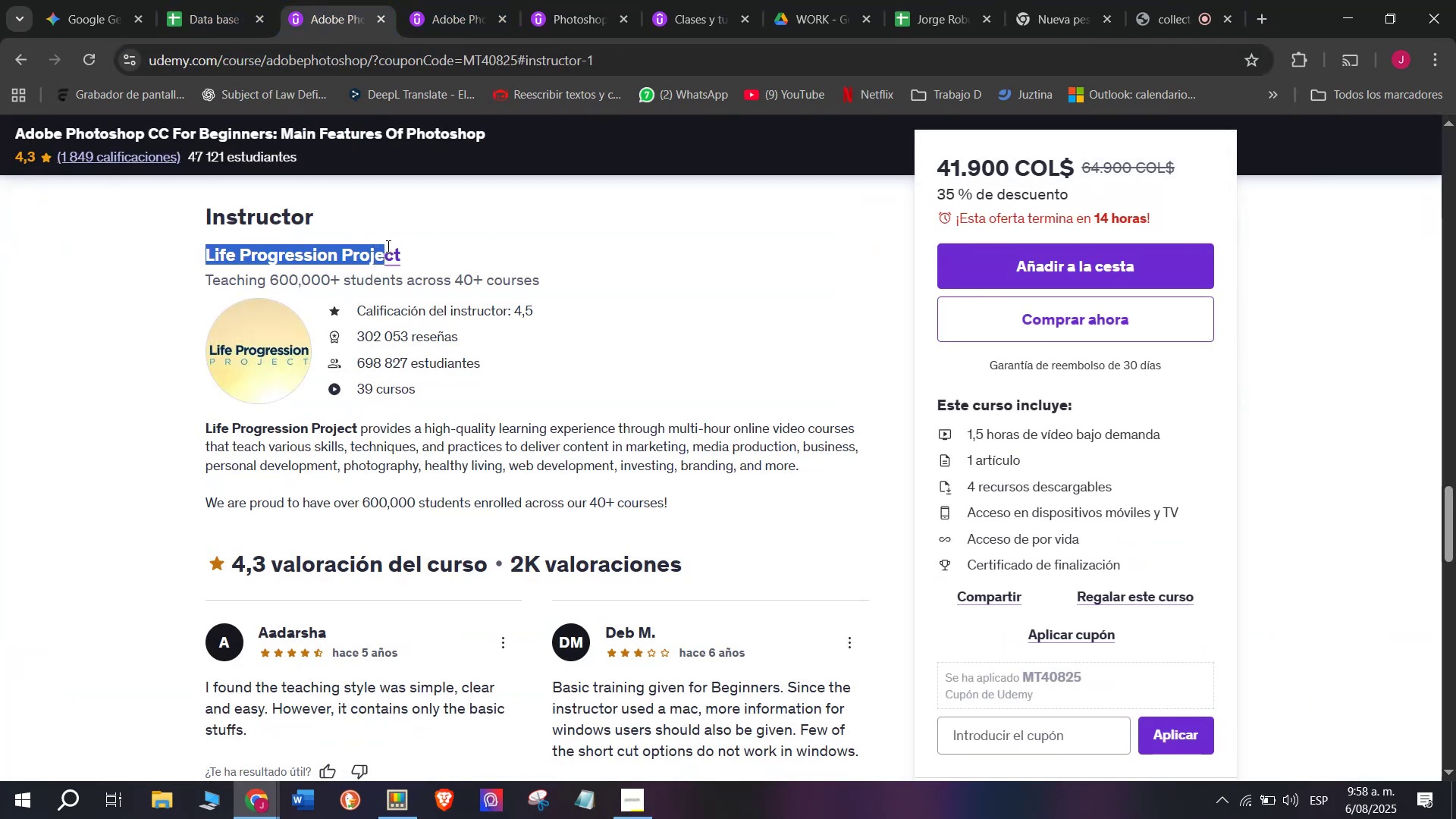 
key(Control+ControlLeft)
 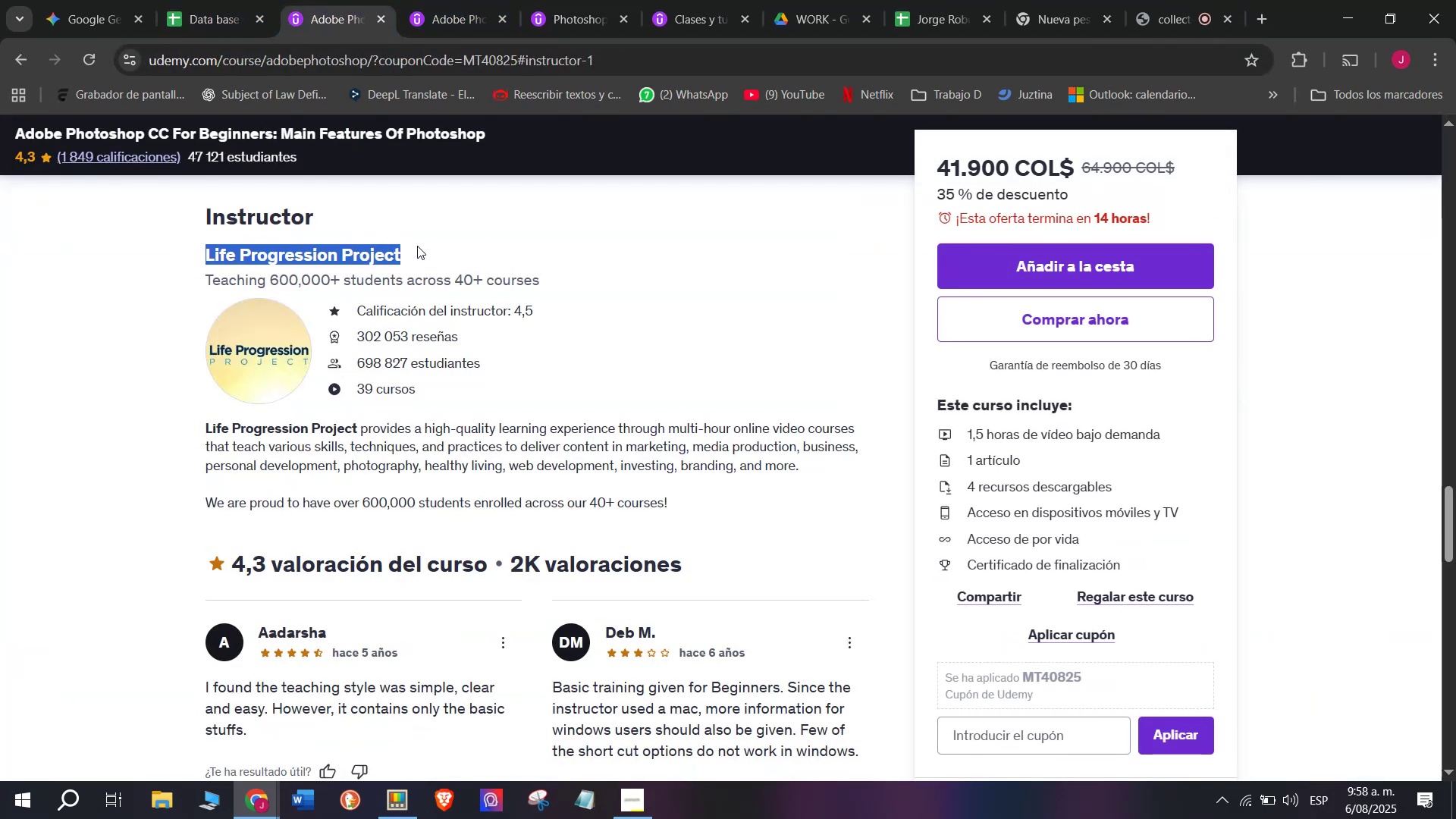 
key(Break)
 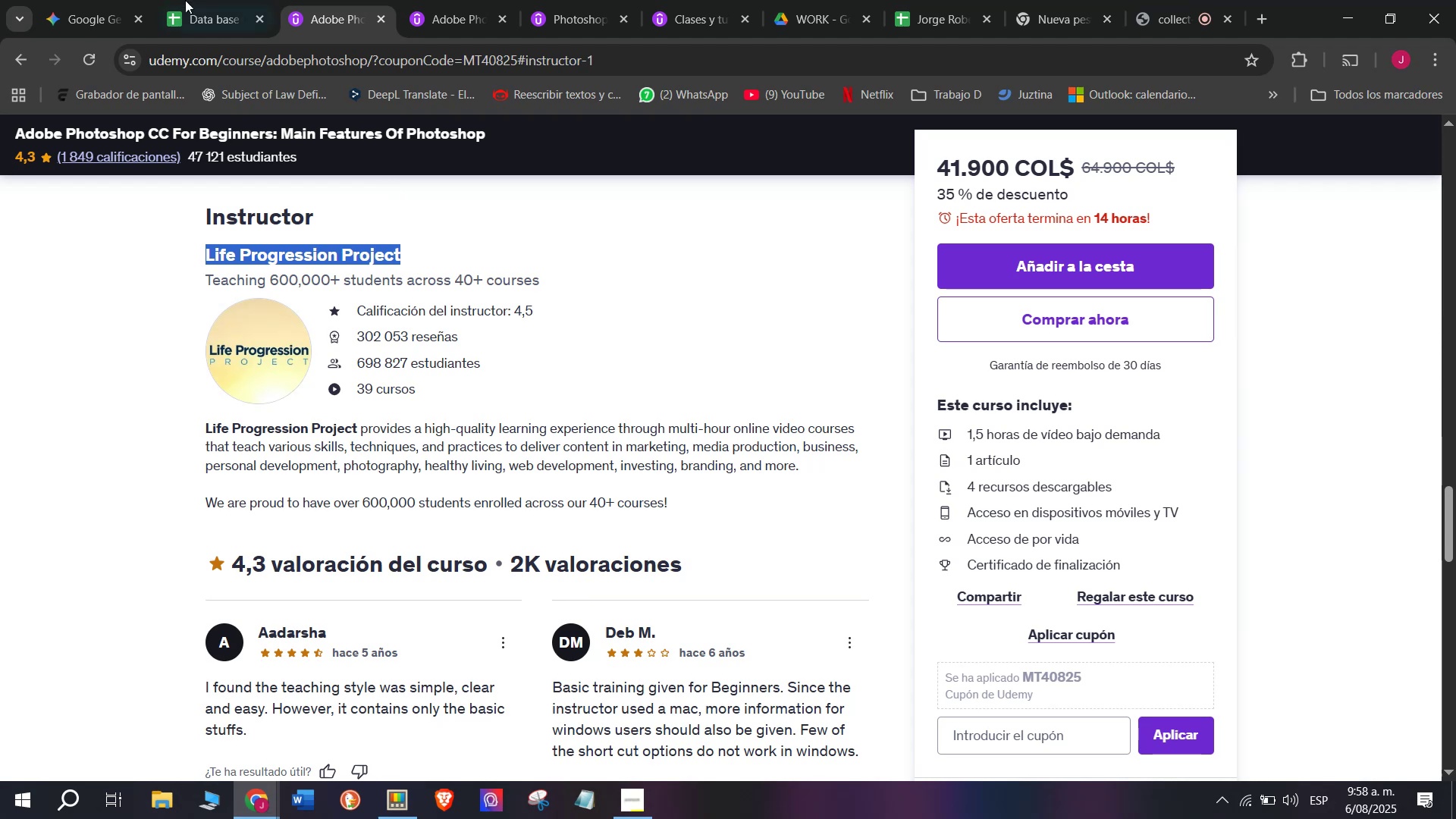 
key(Control+C)
 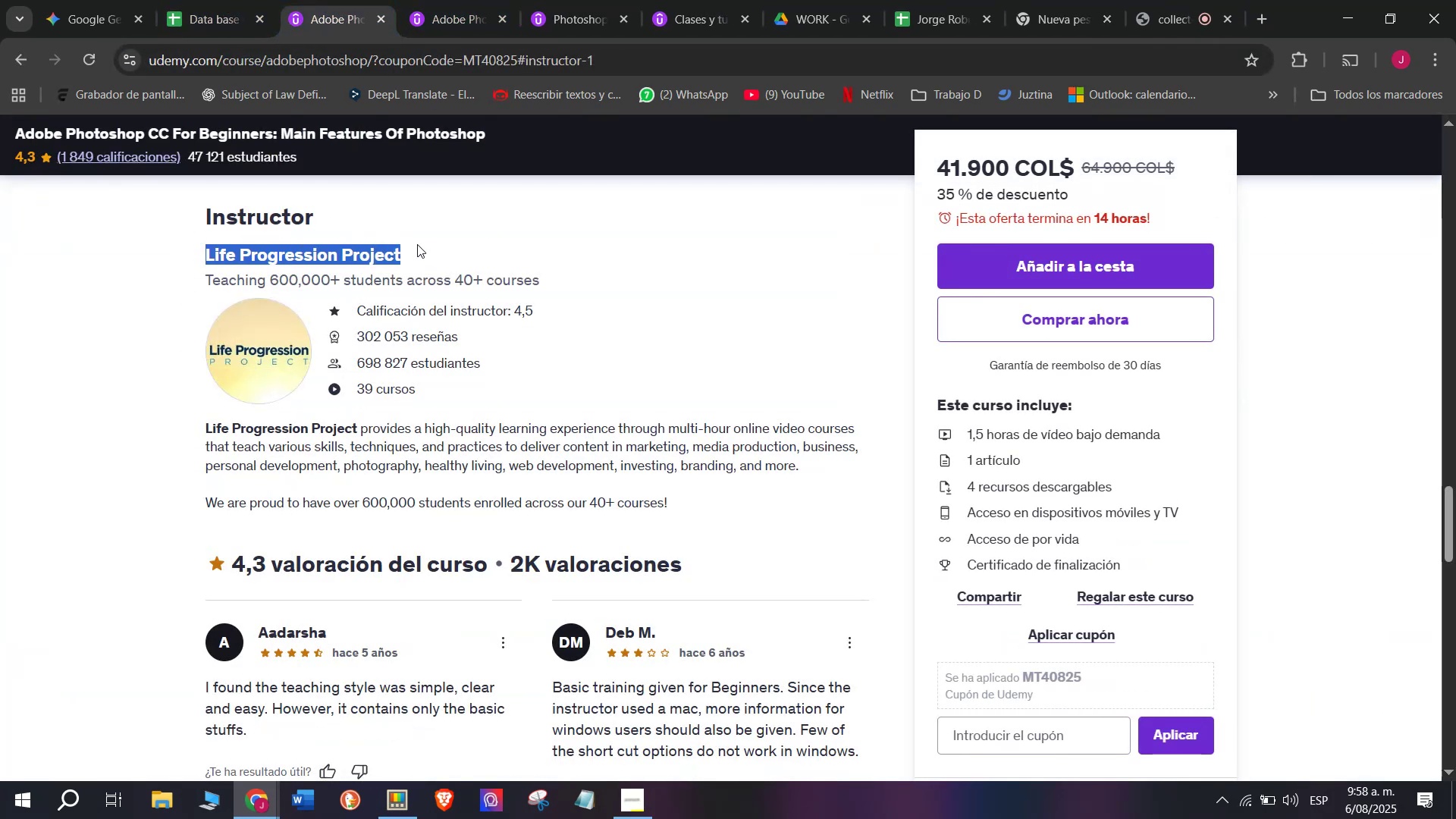 
key(Control+ControlLeft)
 